 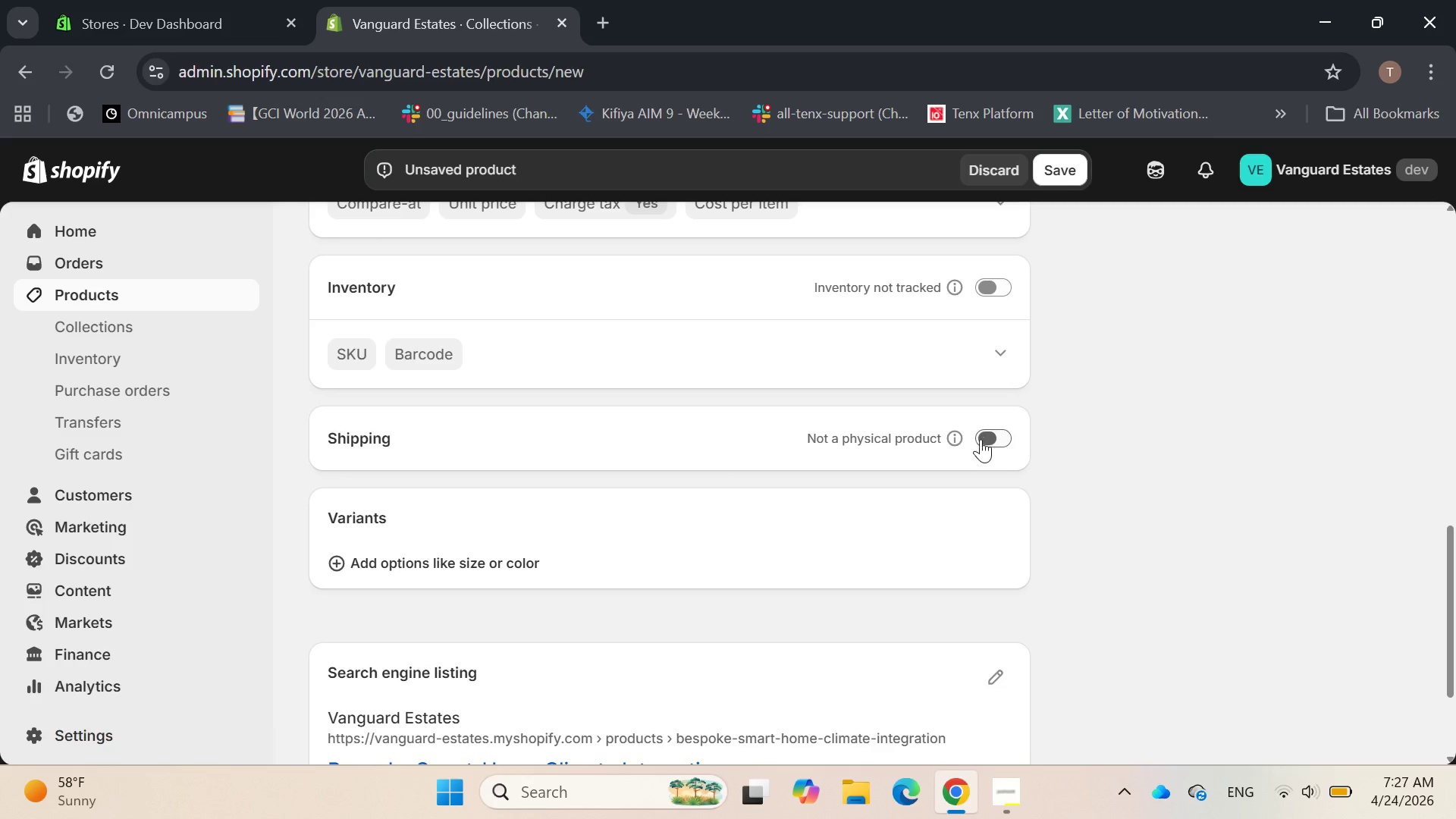 
left_click([453, 563])
 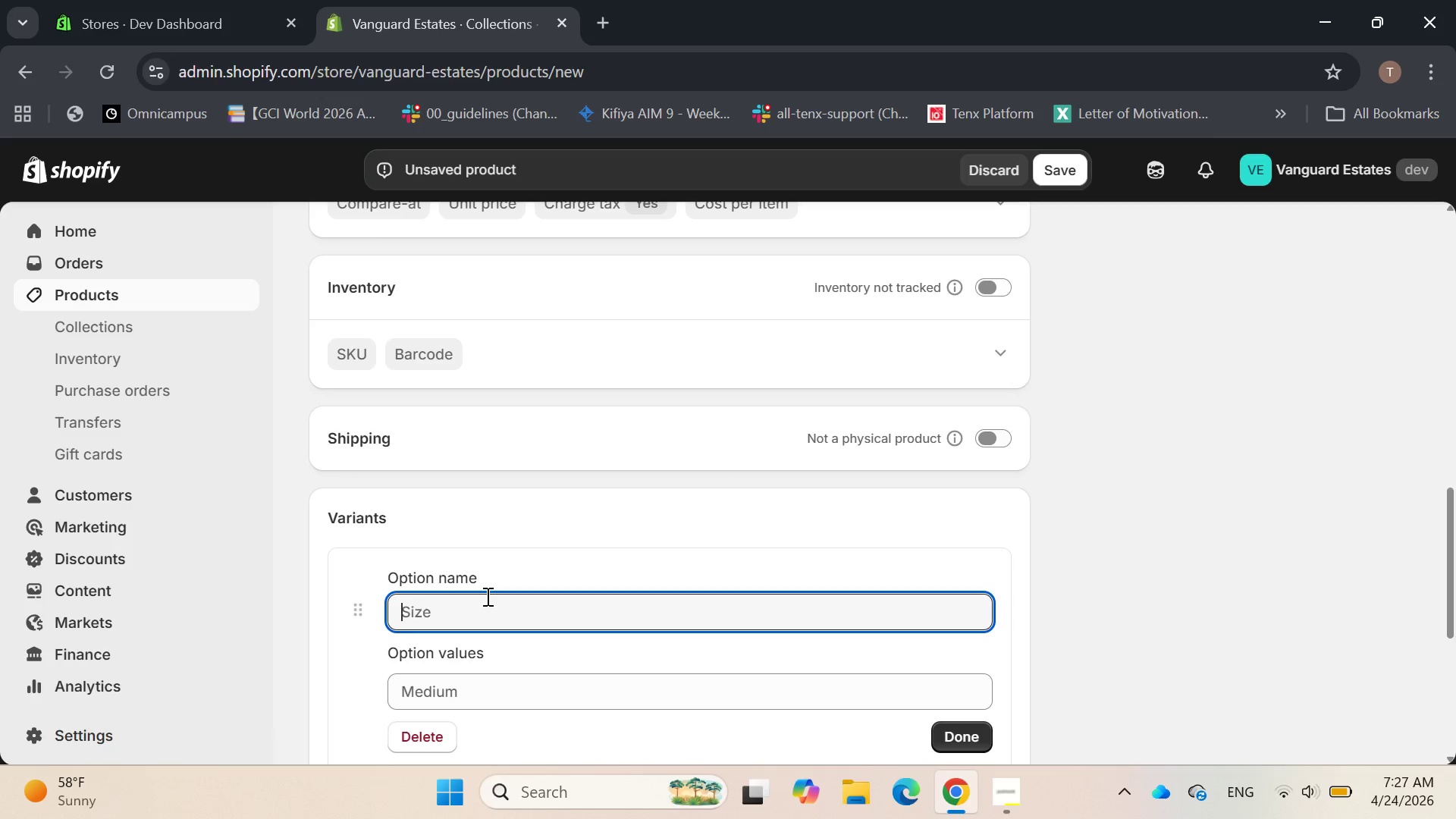 
wait(7.83)
 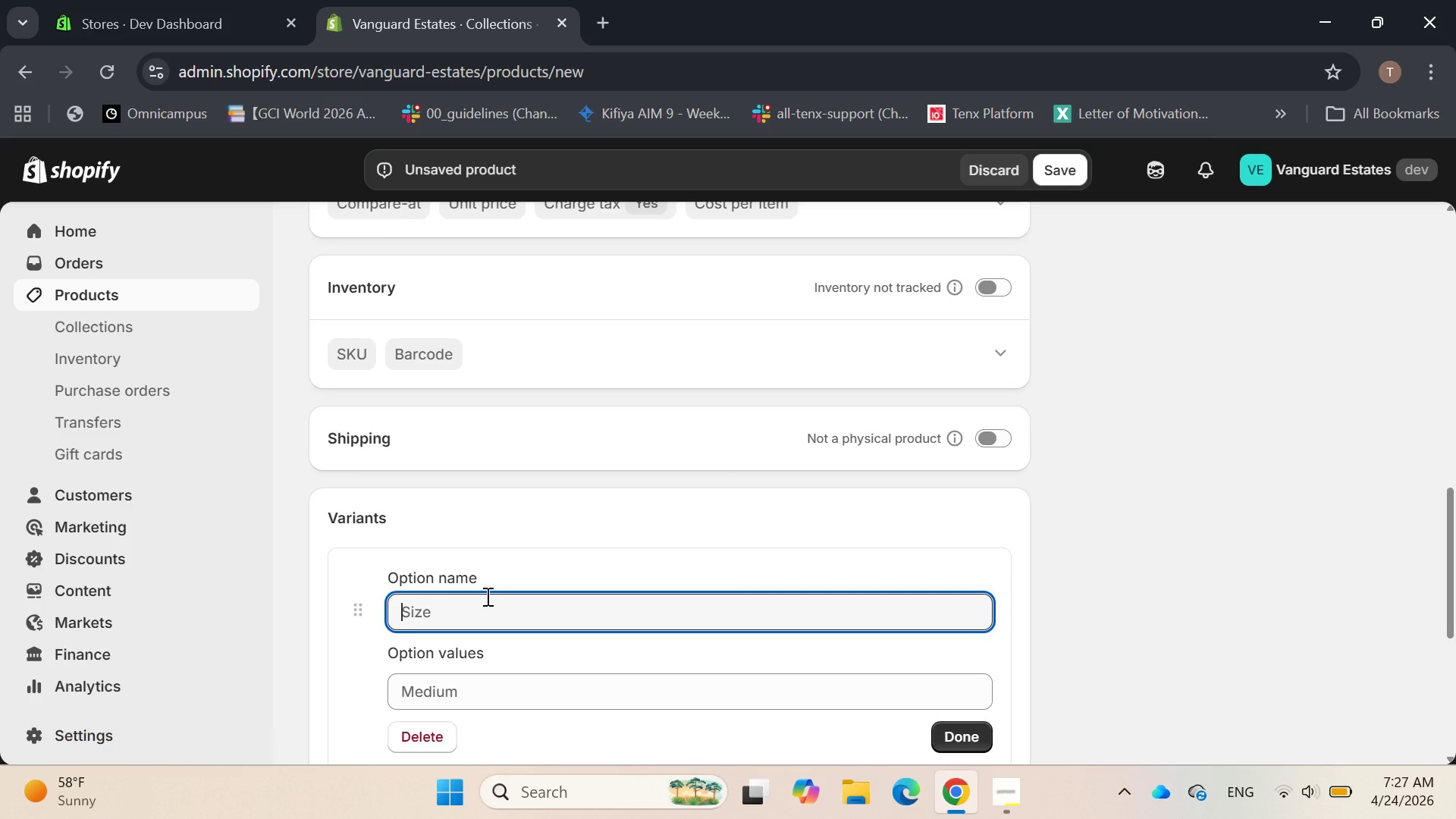 
type(Property Size)
 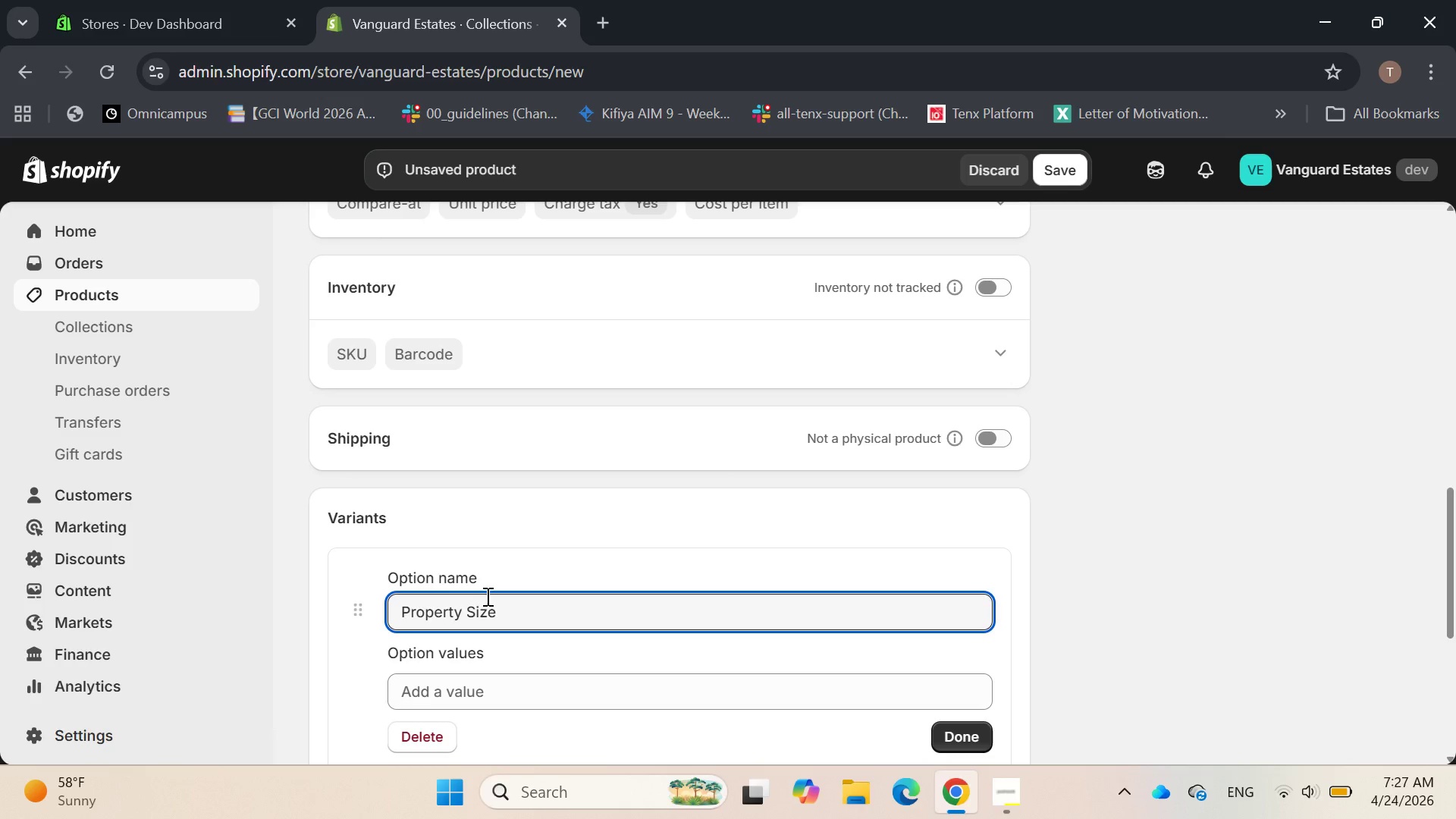 
scroll: coordinate [525, 680], scroll_direction: down, amount: 1.0
 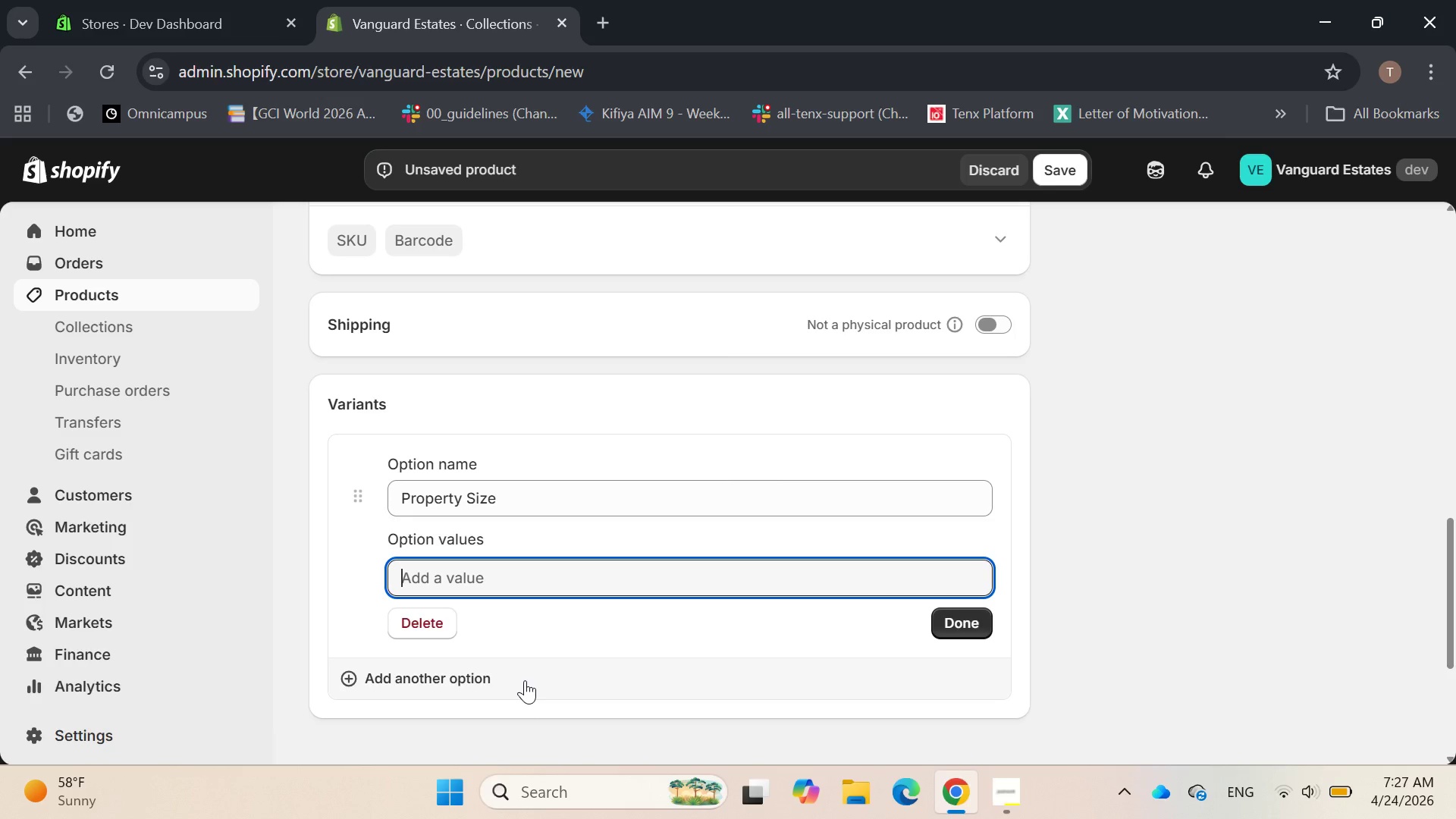 
type(Studio)
 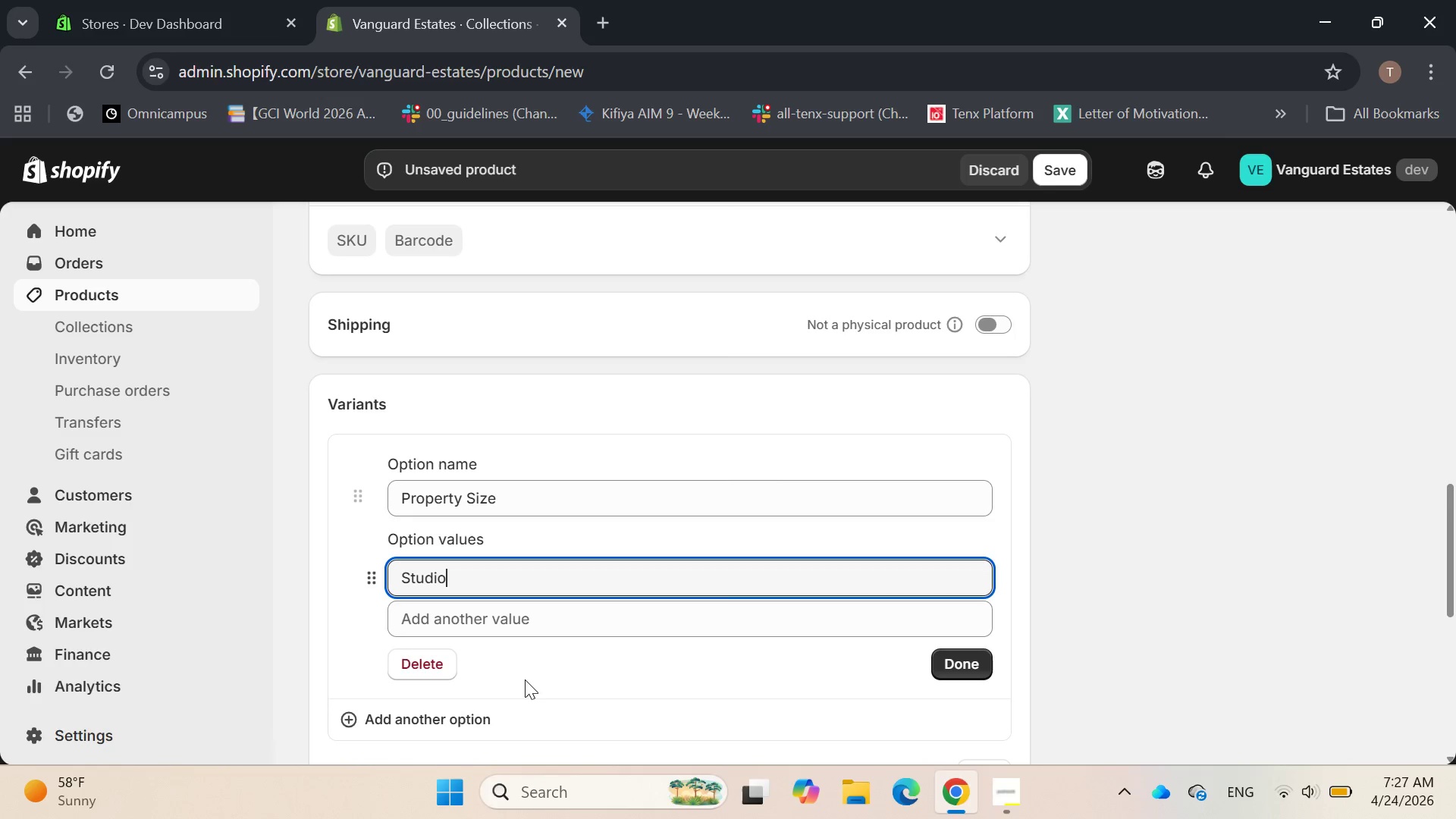 
type(/1-bedroom)
 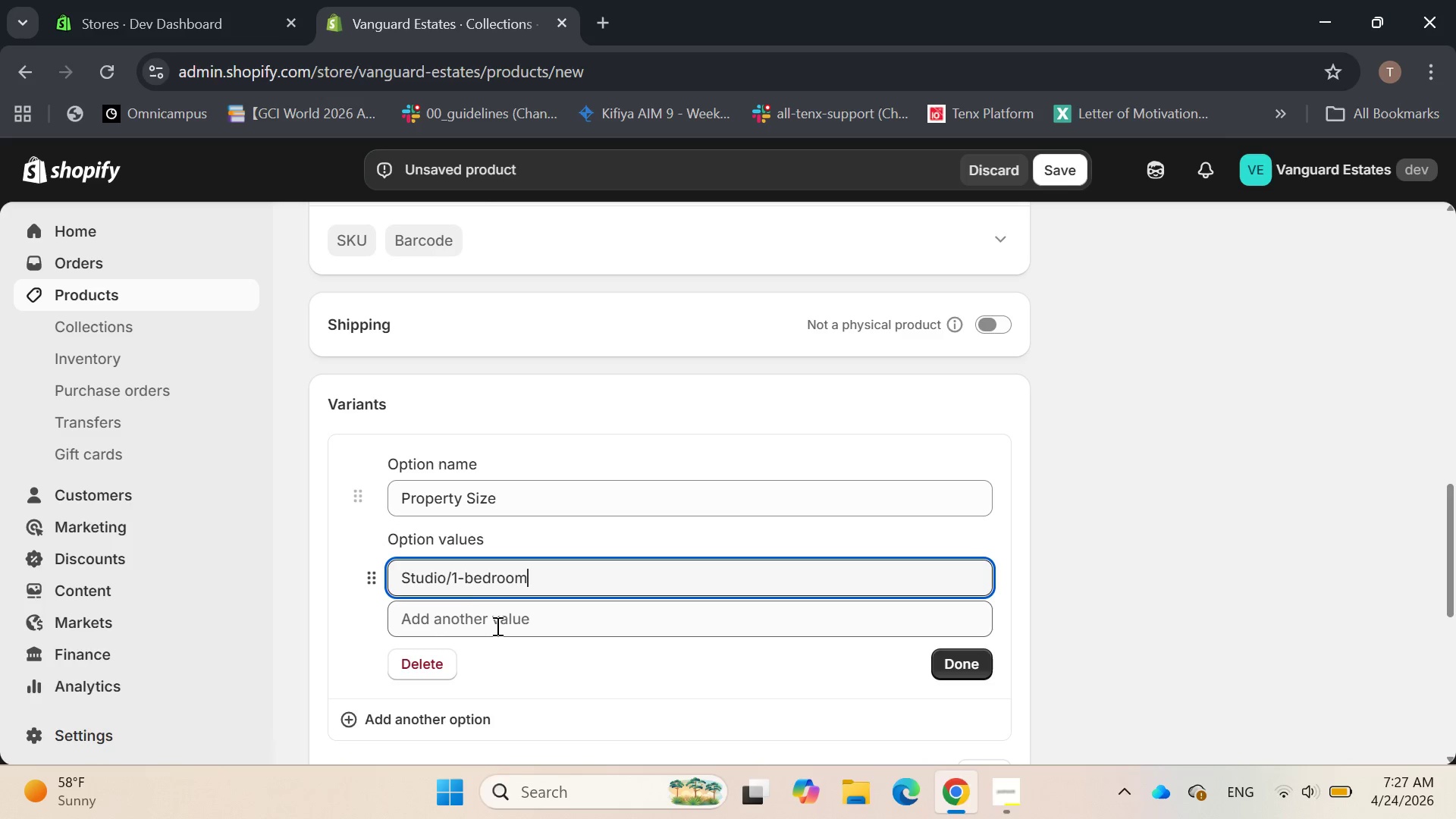 
left_click([472, 573])
 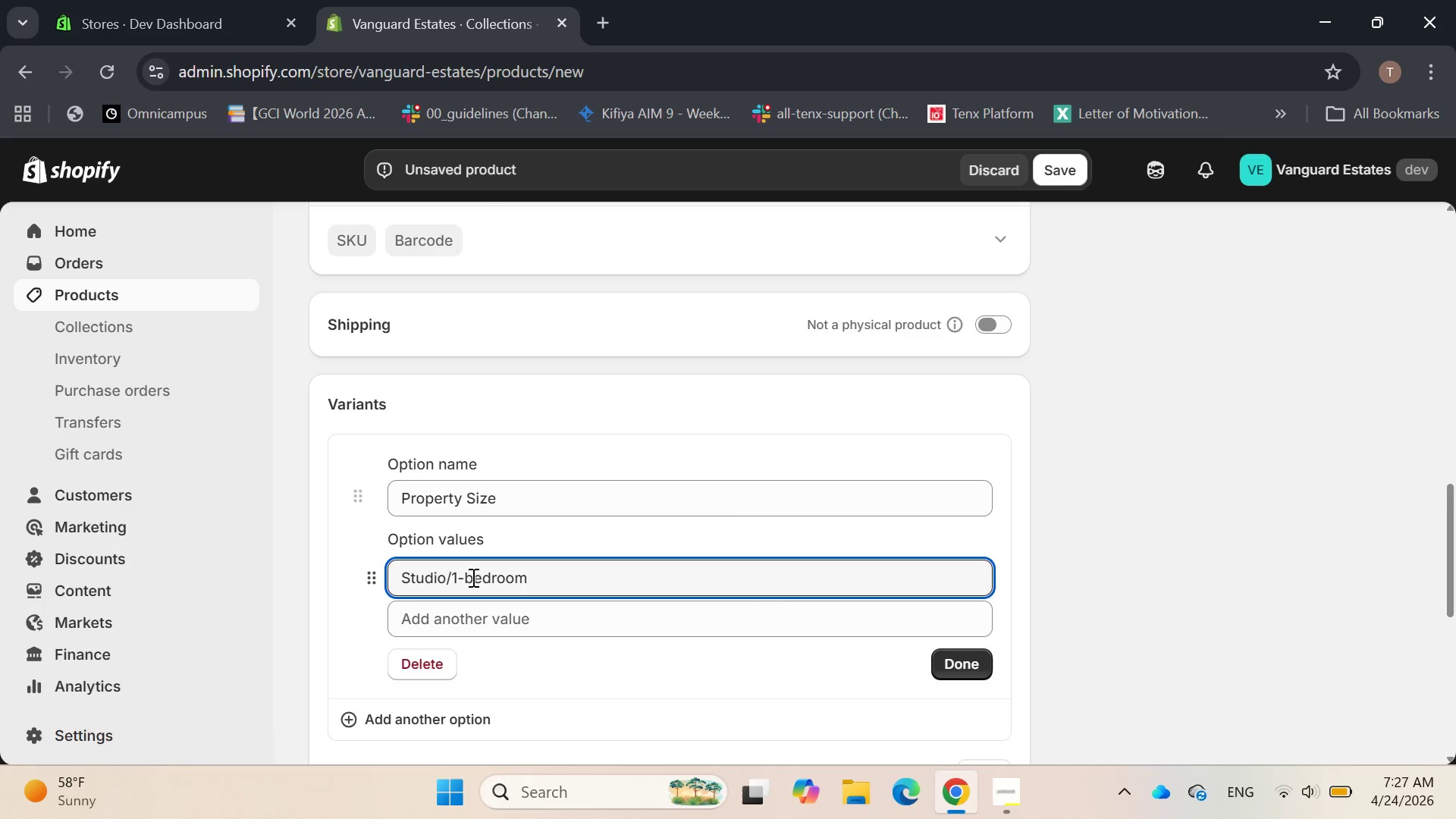 
key(Backspace)
 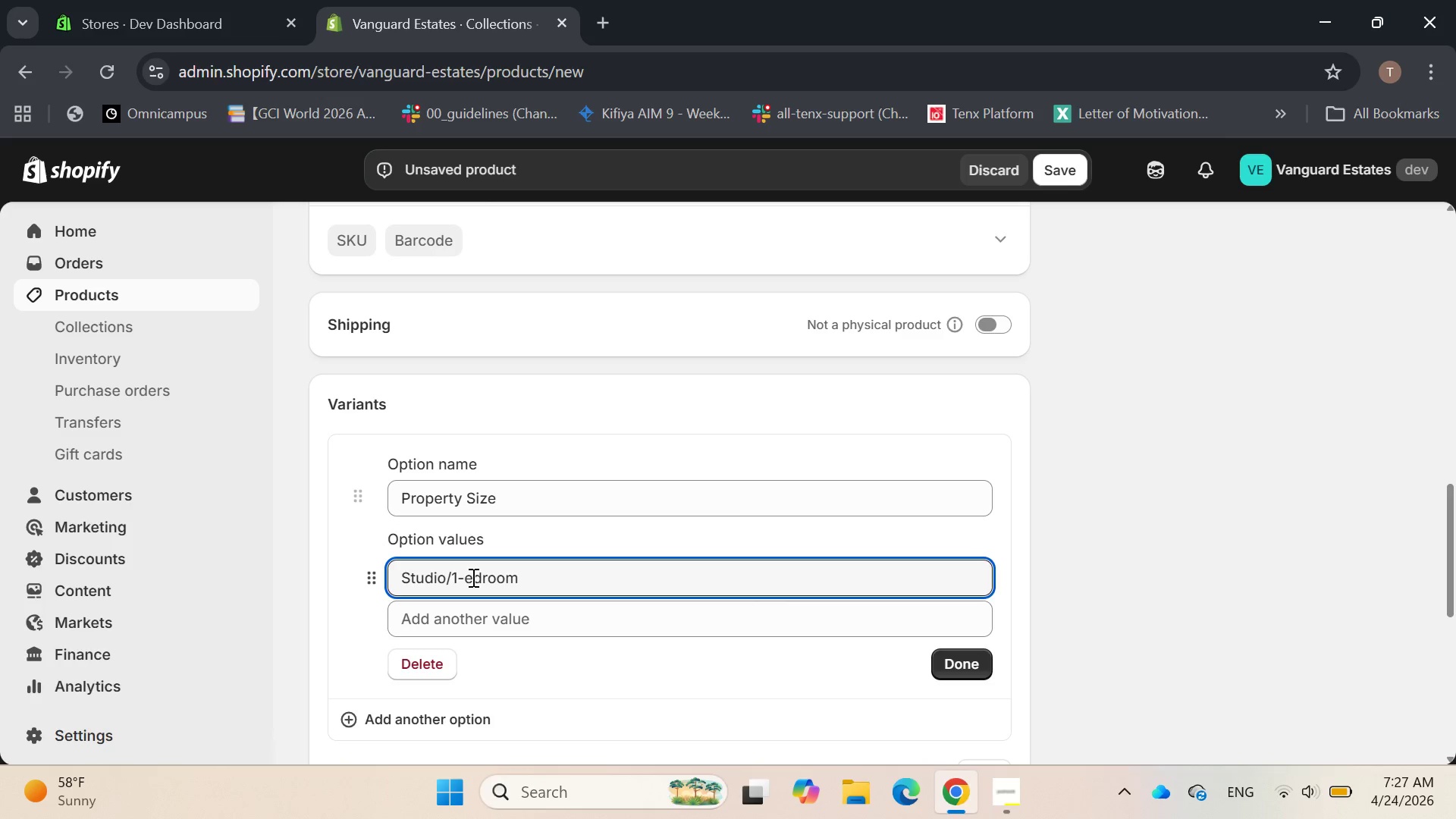 
key(Shift+B)
 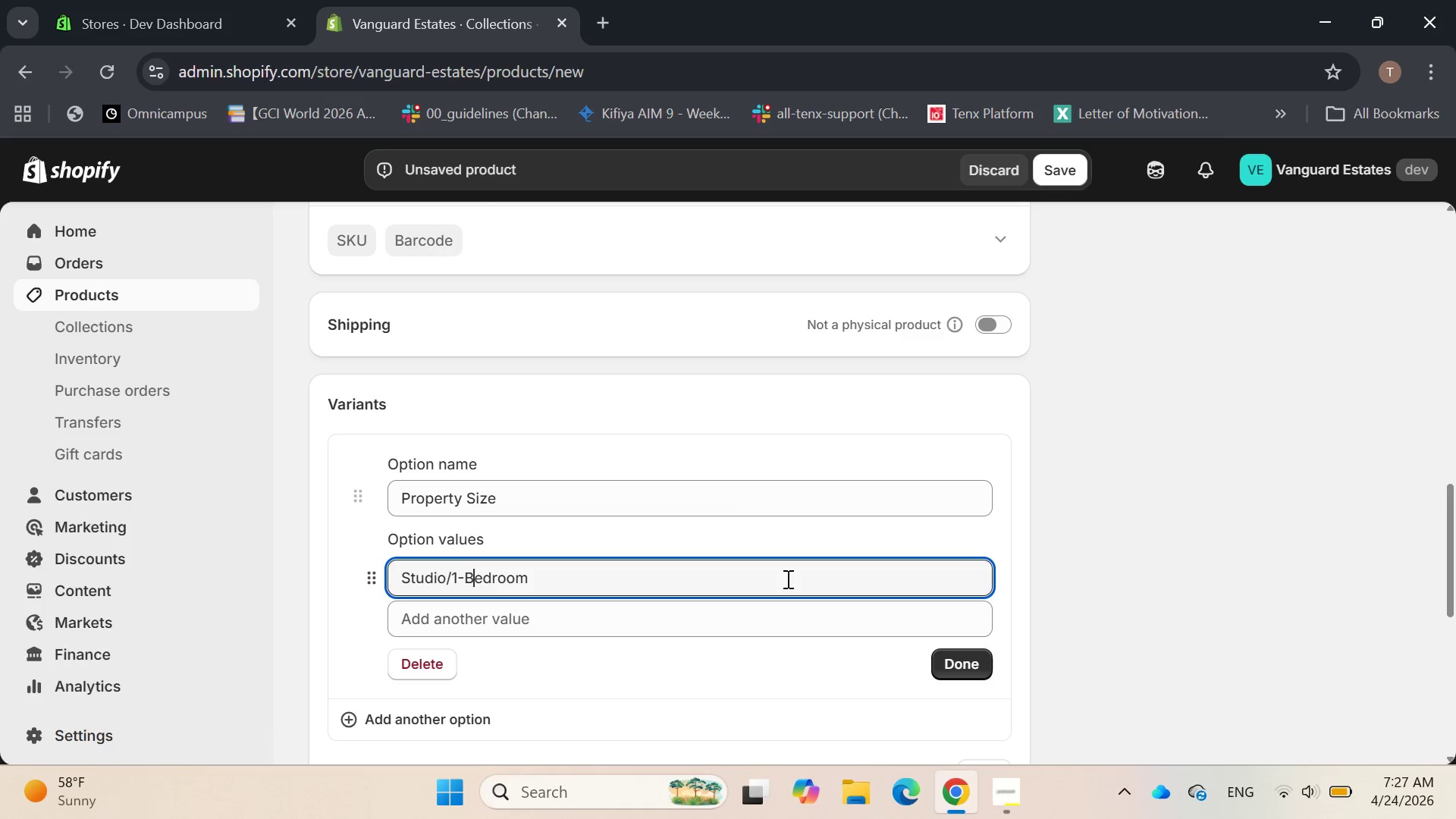 
key(Enter)
 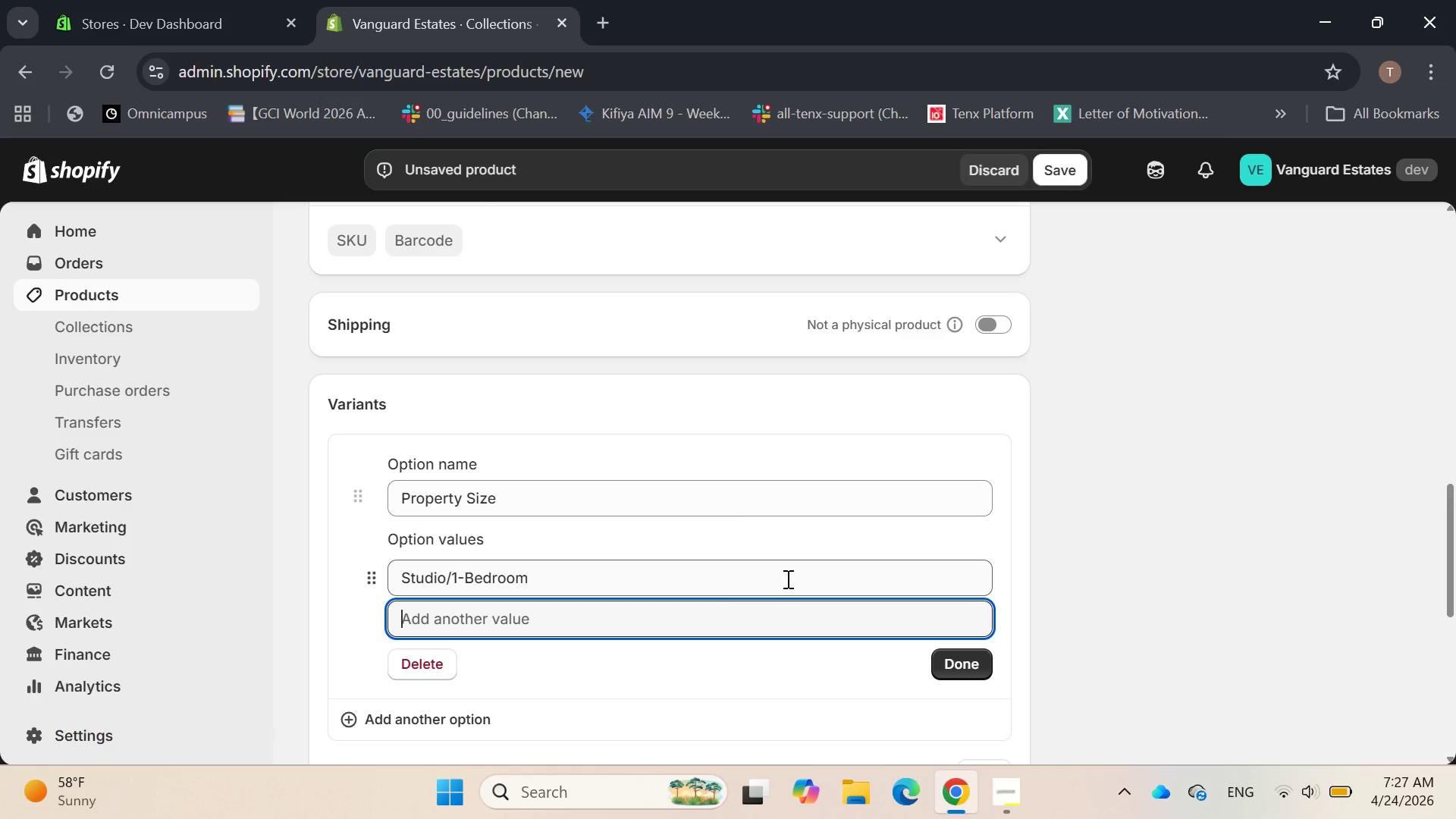 
wait(7.44)
 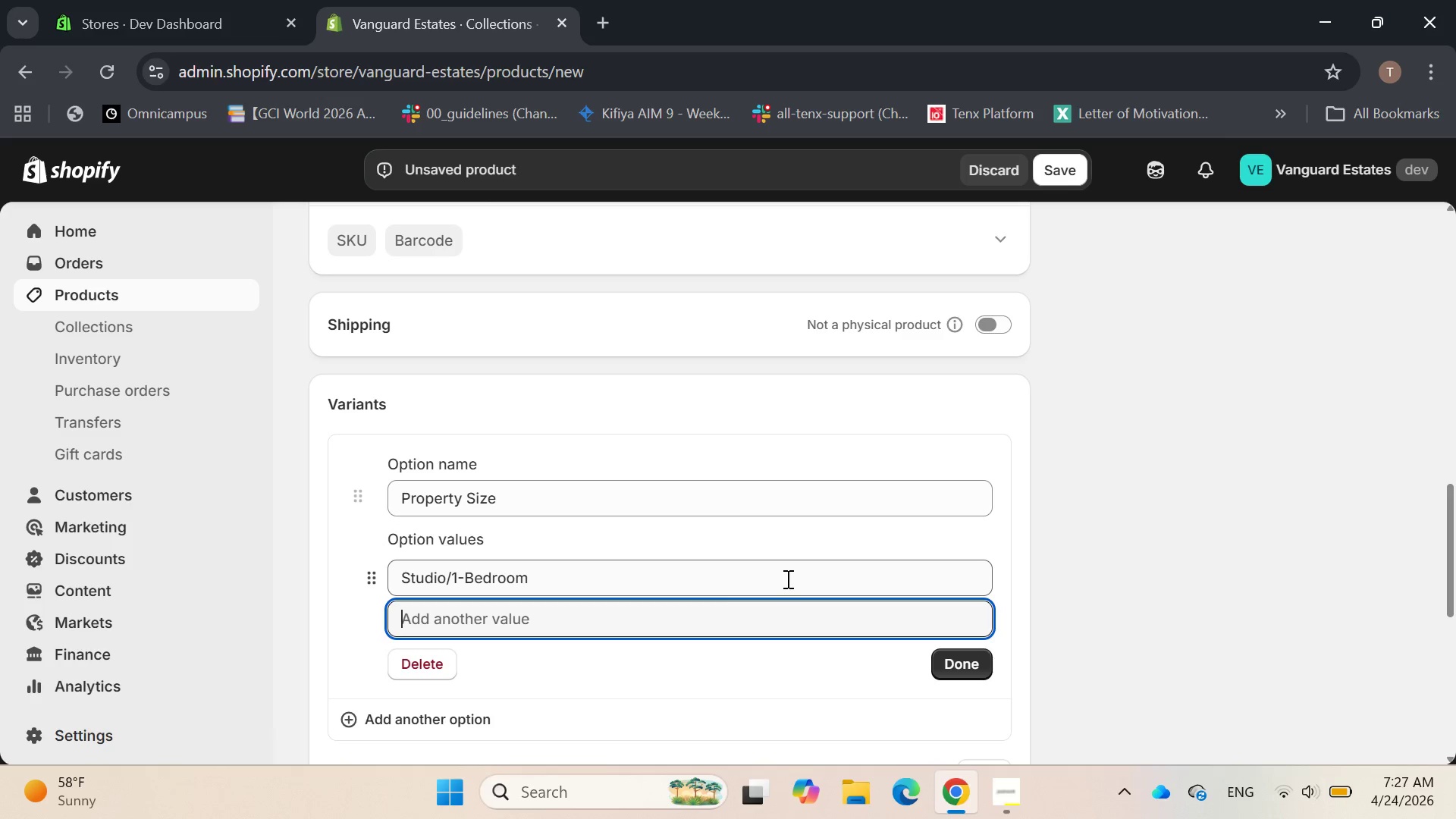 
type(1)
key(Backspace)
type(2-3 Bedroom)
 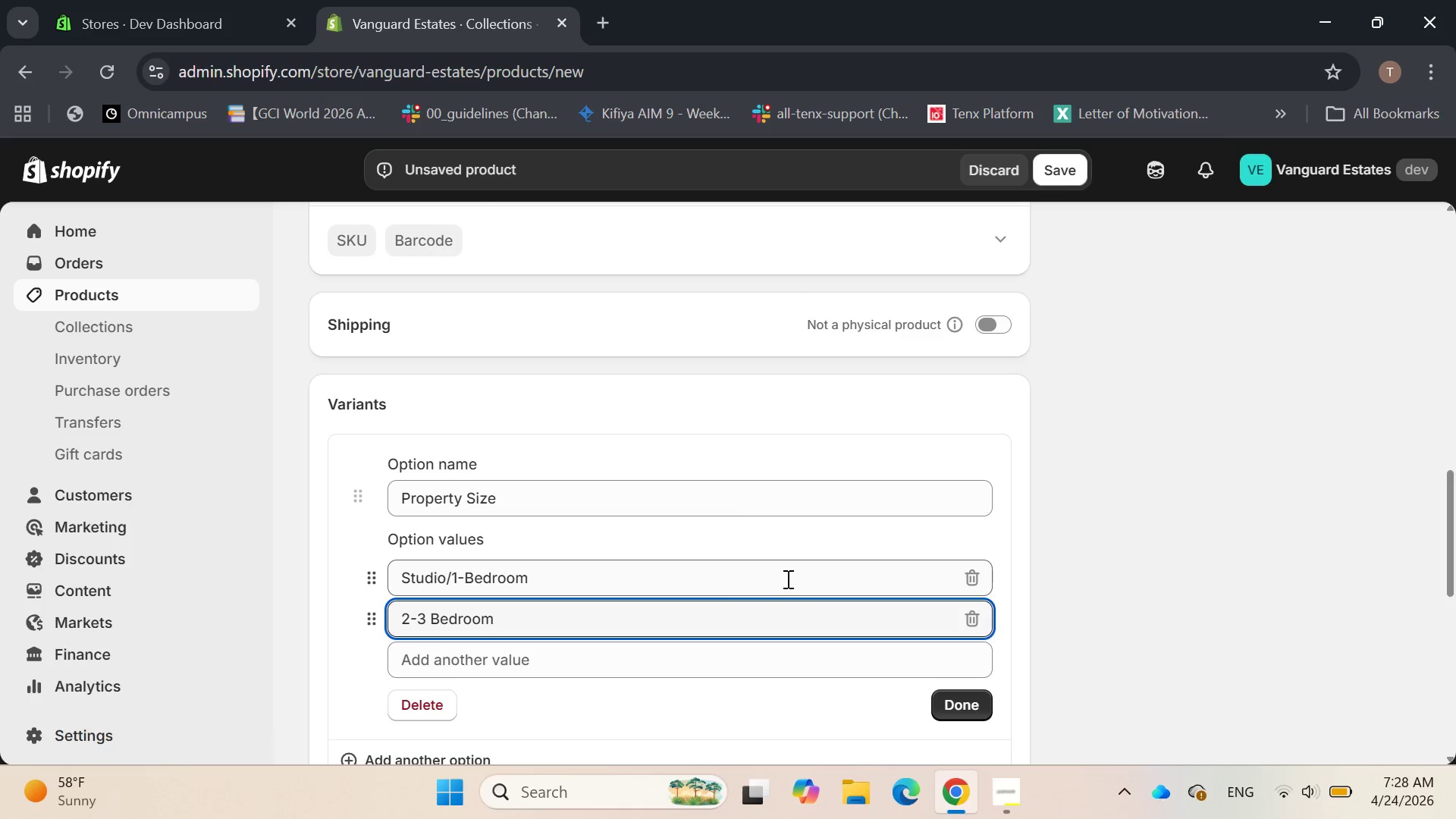 
hold_key(key=ControlLeft, duration=0.56)
 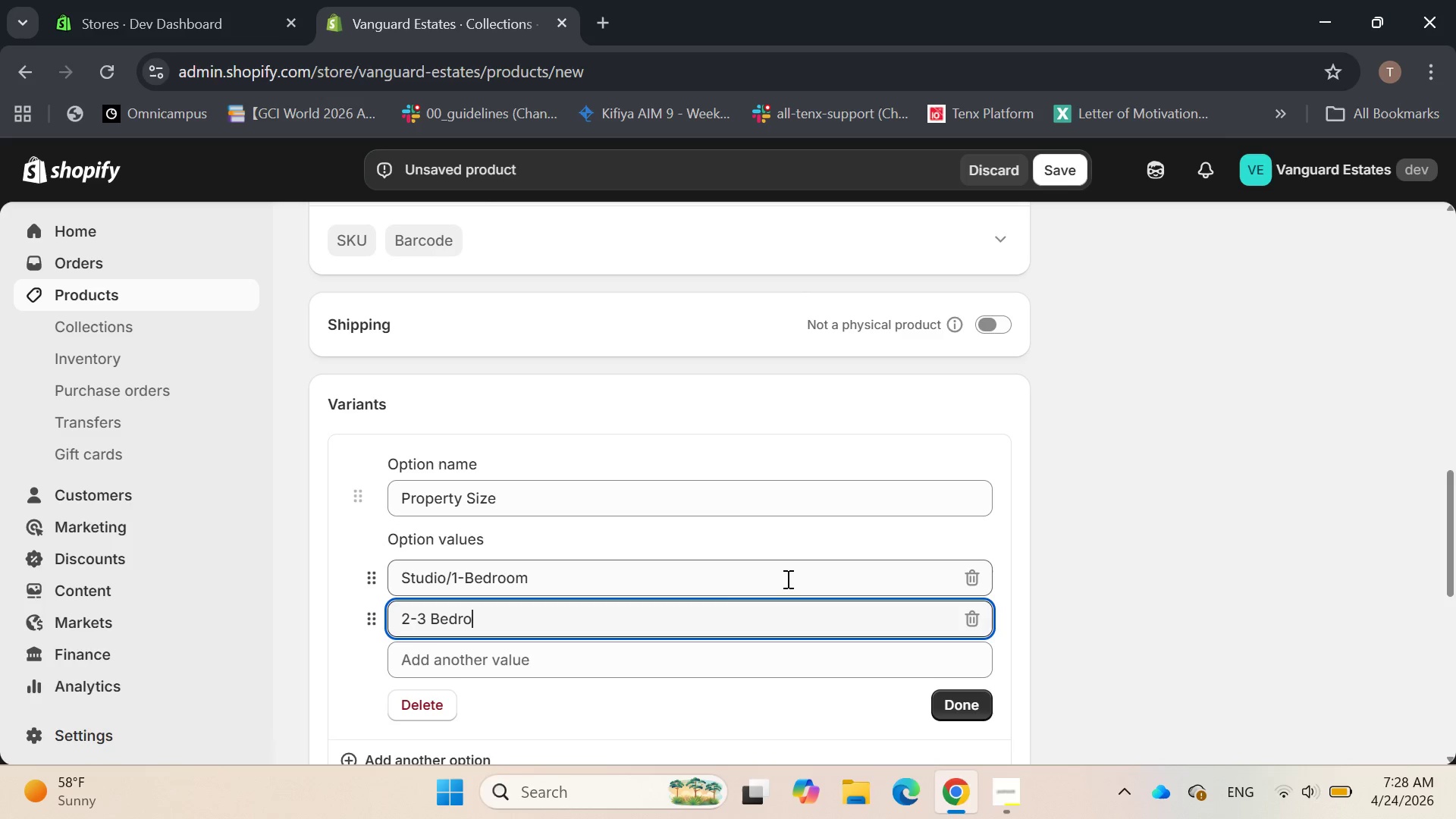 
key(Enter)
 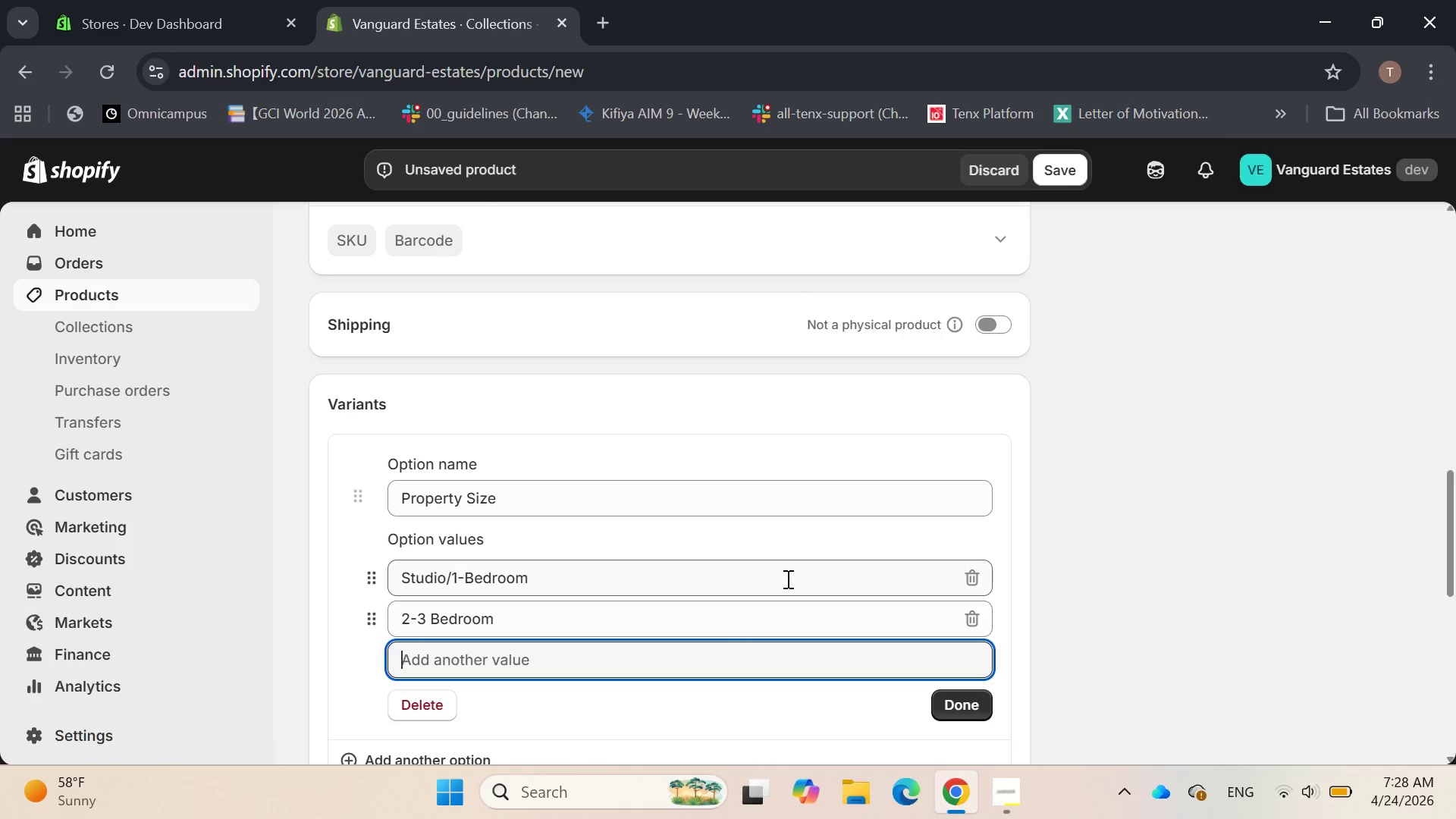 
type(pento)
key(Backspace)
type(house/Commercial Suite)
 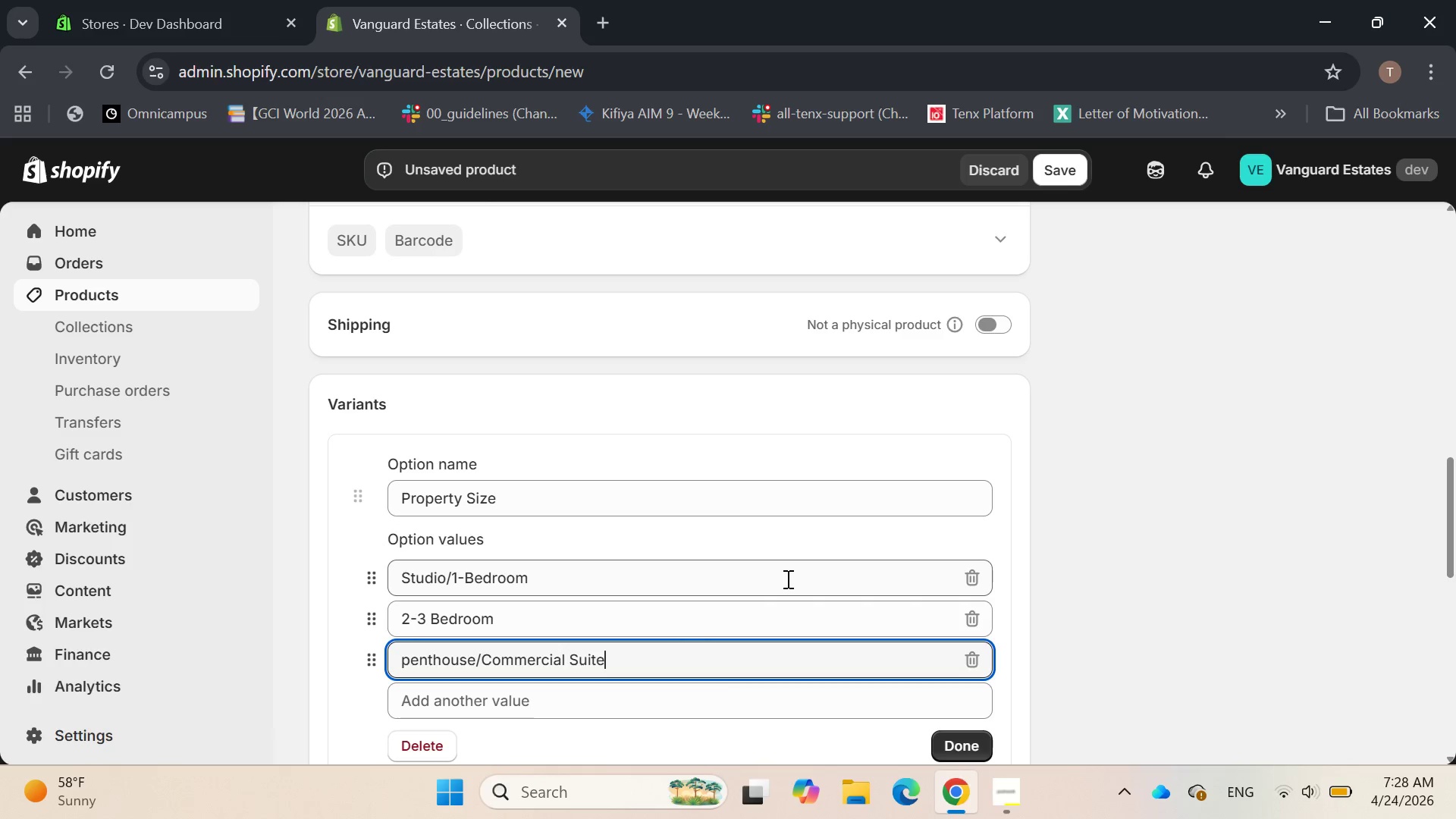 
scroll: coordinate [786, 564], scroll_direction: down, amount: 1.0
 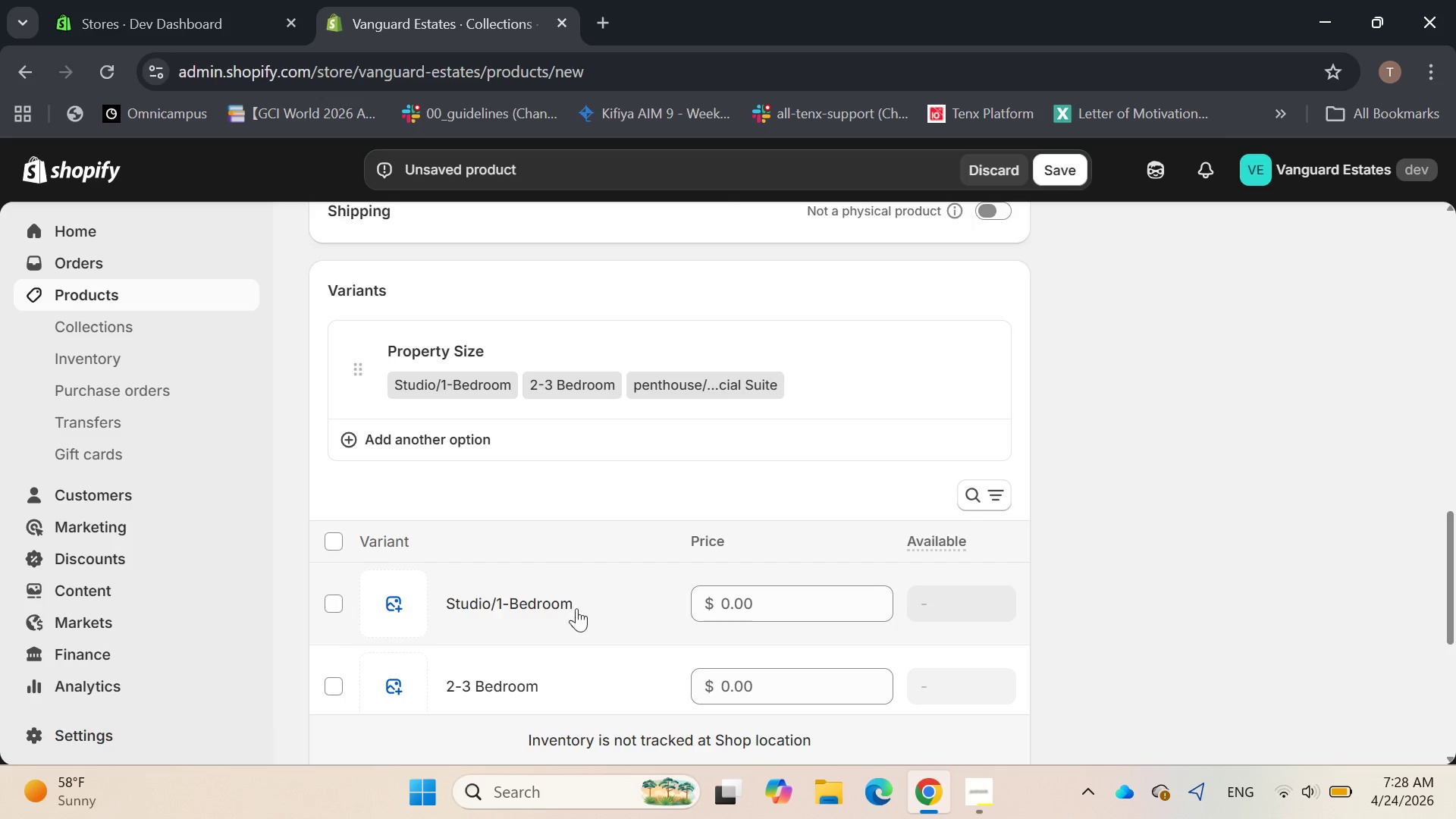 
wait(5.79)
 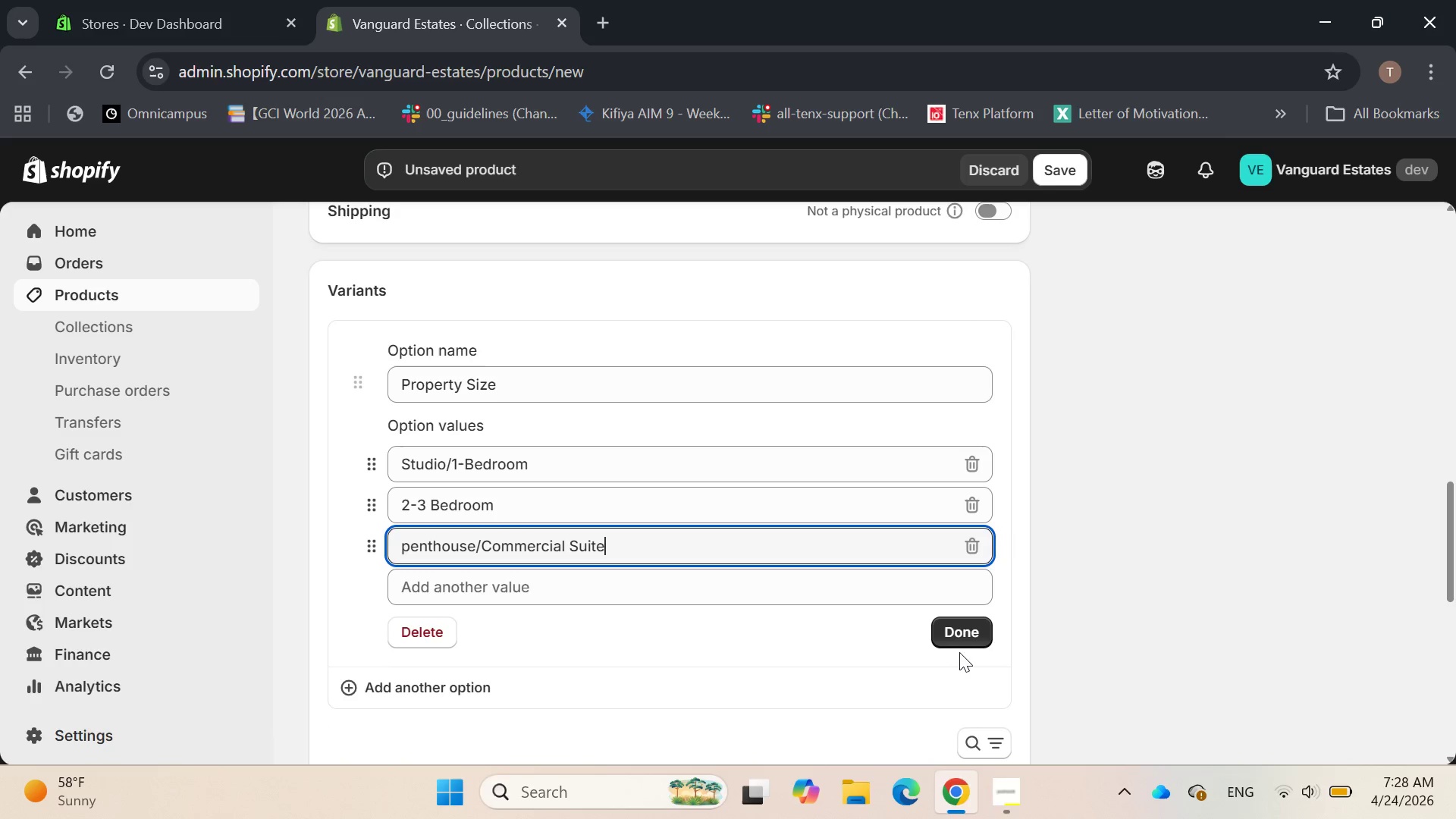 
left_click([1053, 165])
 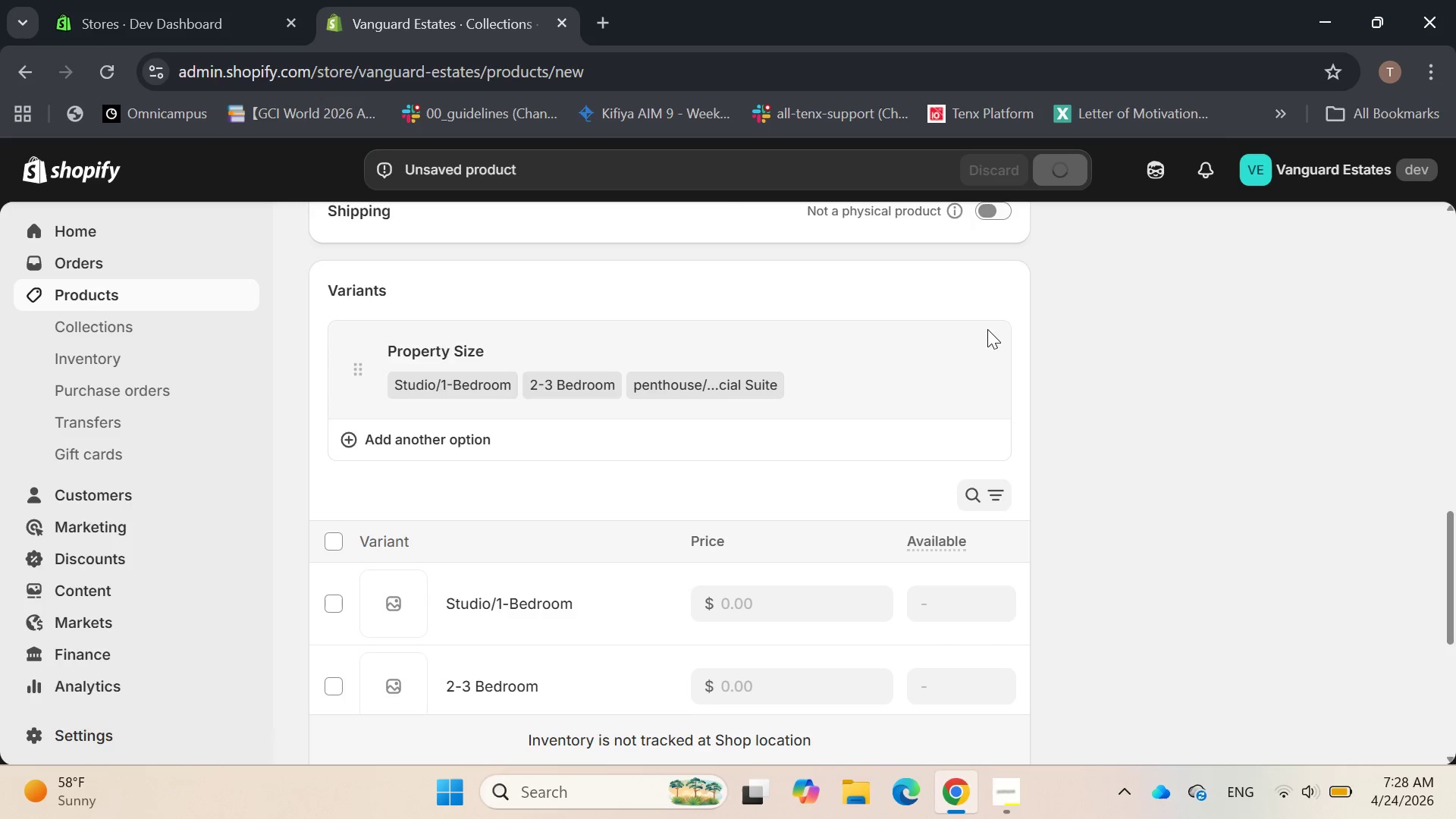 
wait(8.86)
 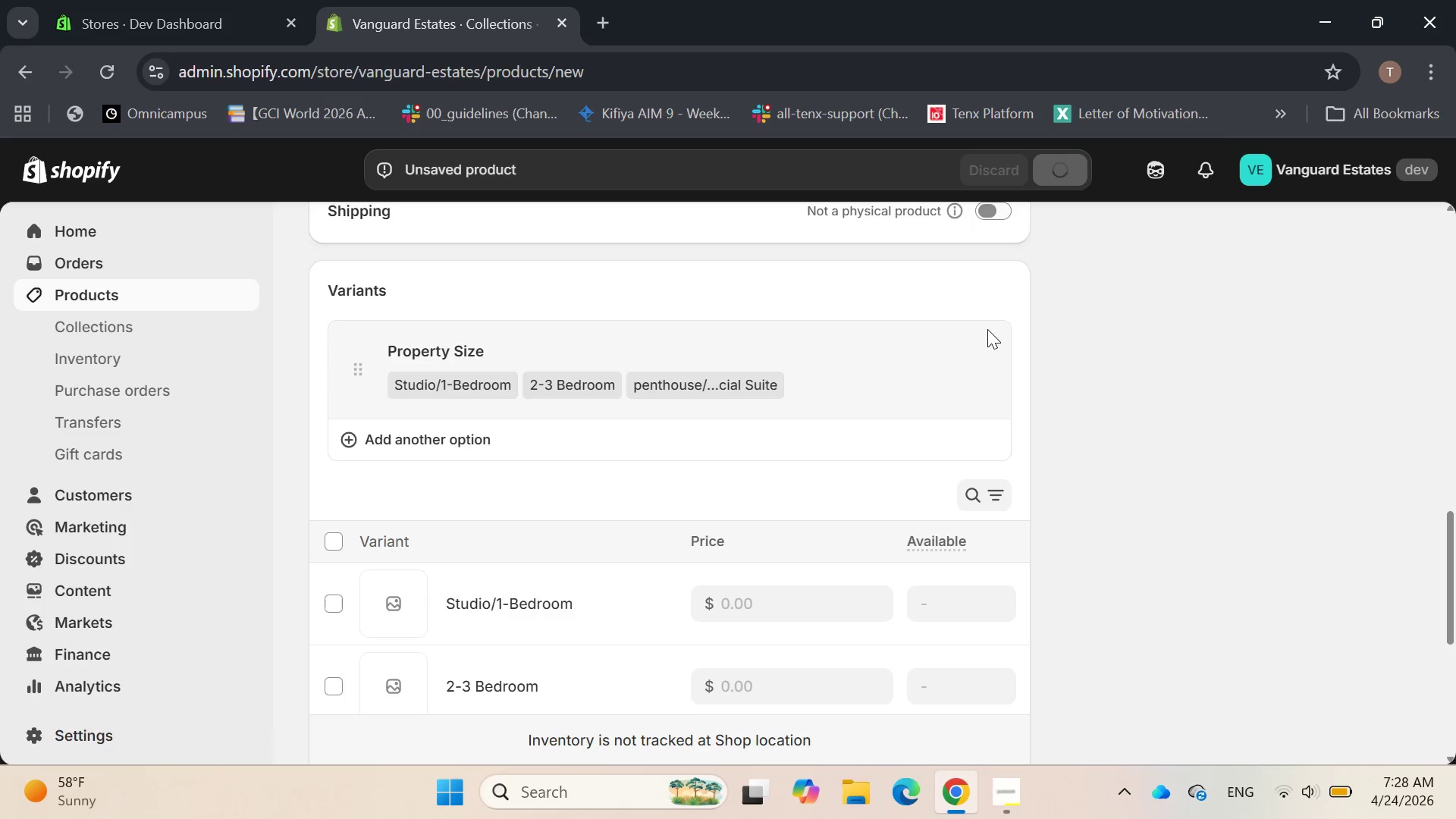 
scroll: coordinate [900, 367], scroll_direction: down, amount: 11.0
 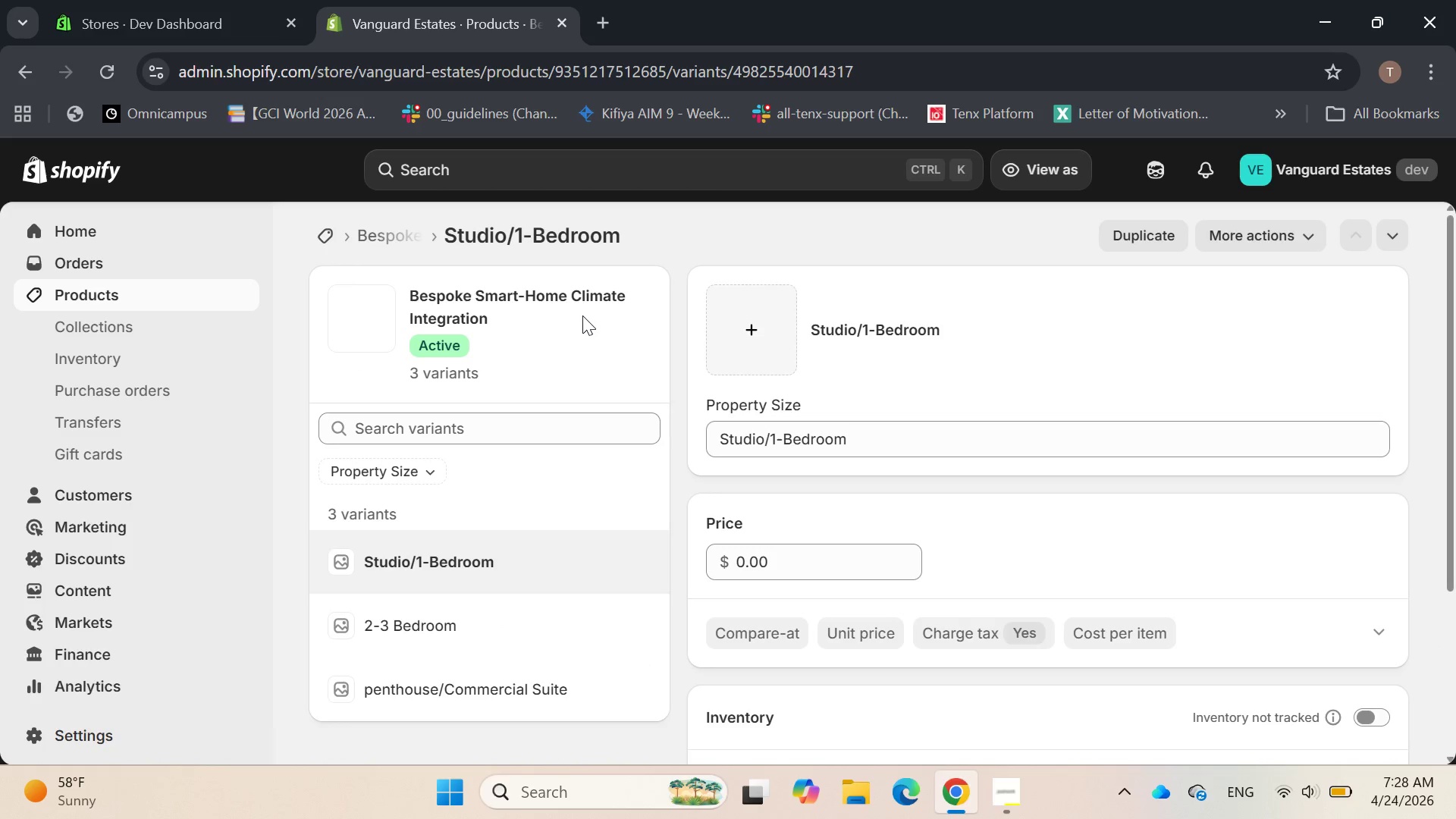 
wait(5.32)
 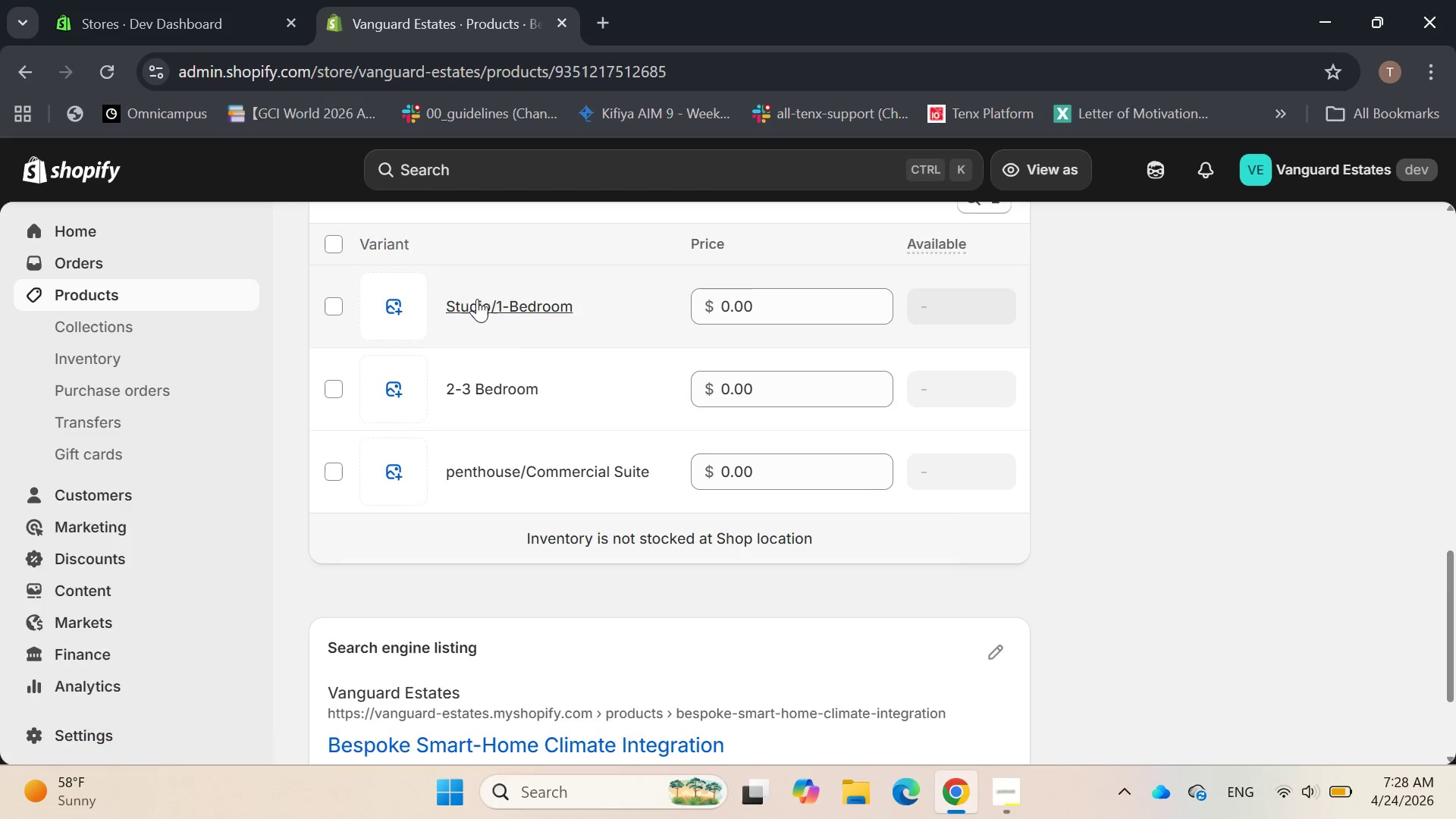 
scroll: coordinate [776, 471], scroll_direction: down, amount: 1.0
 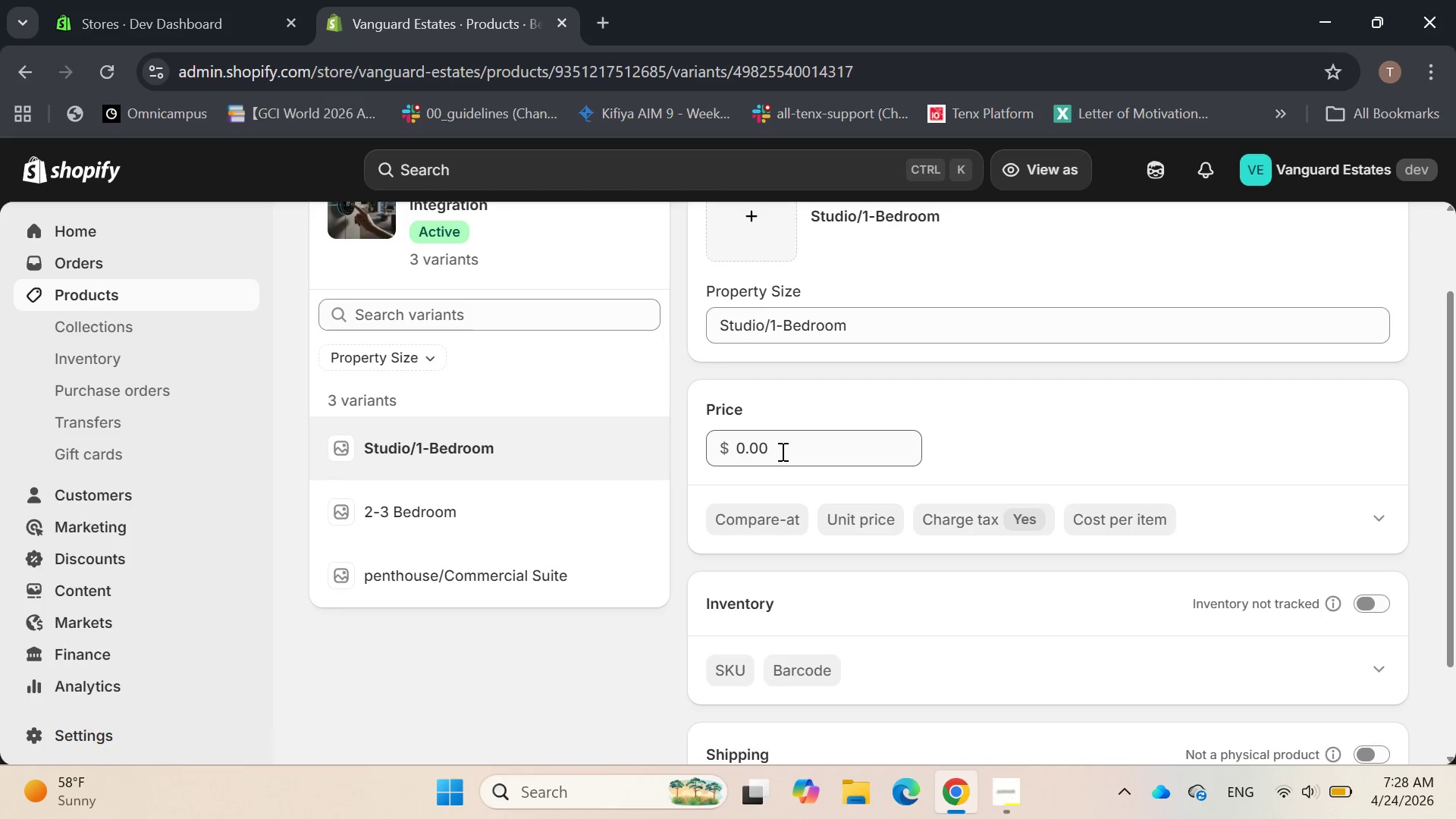 
left_click([782, 450])
 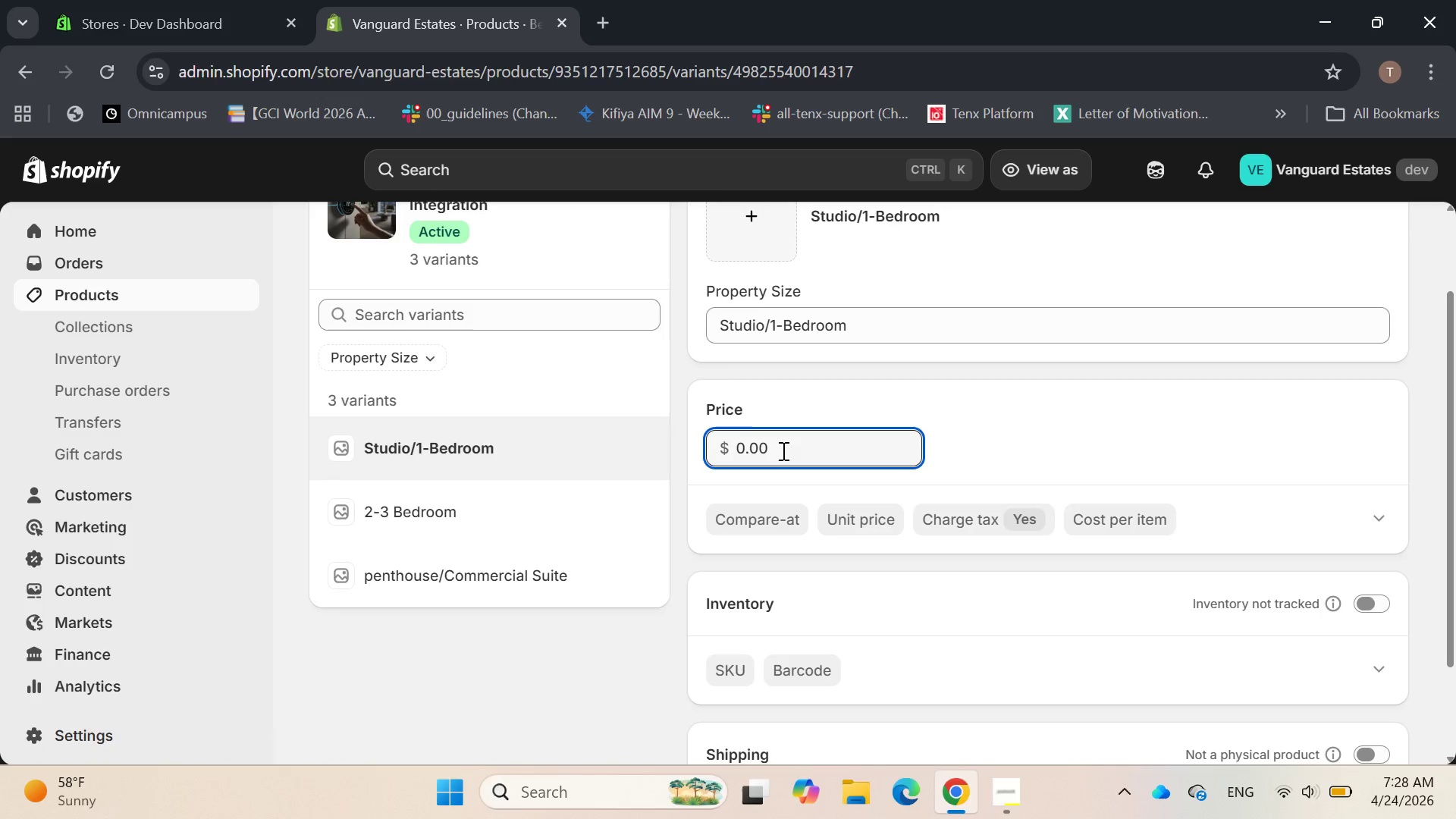 
hold_key(key=Backspace, duration=1.0)
 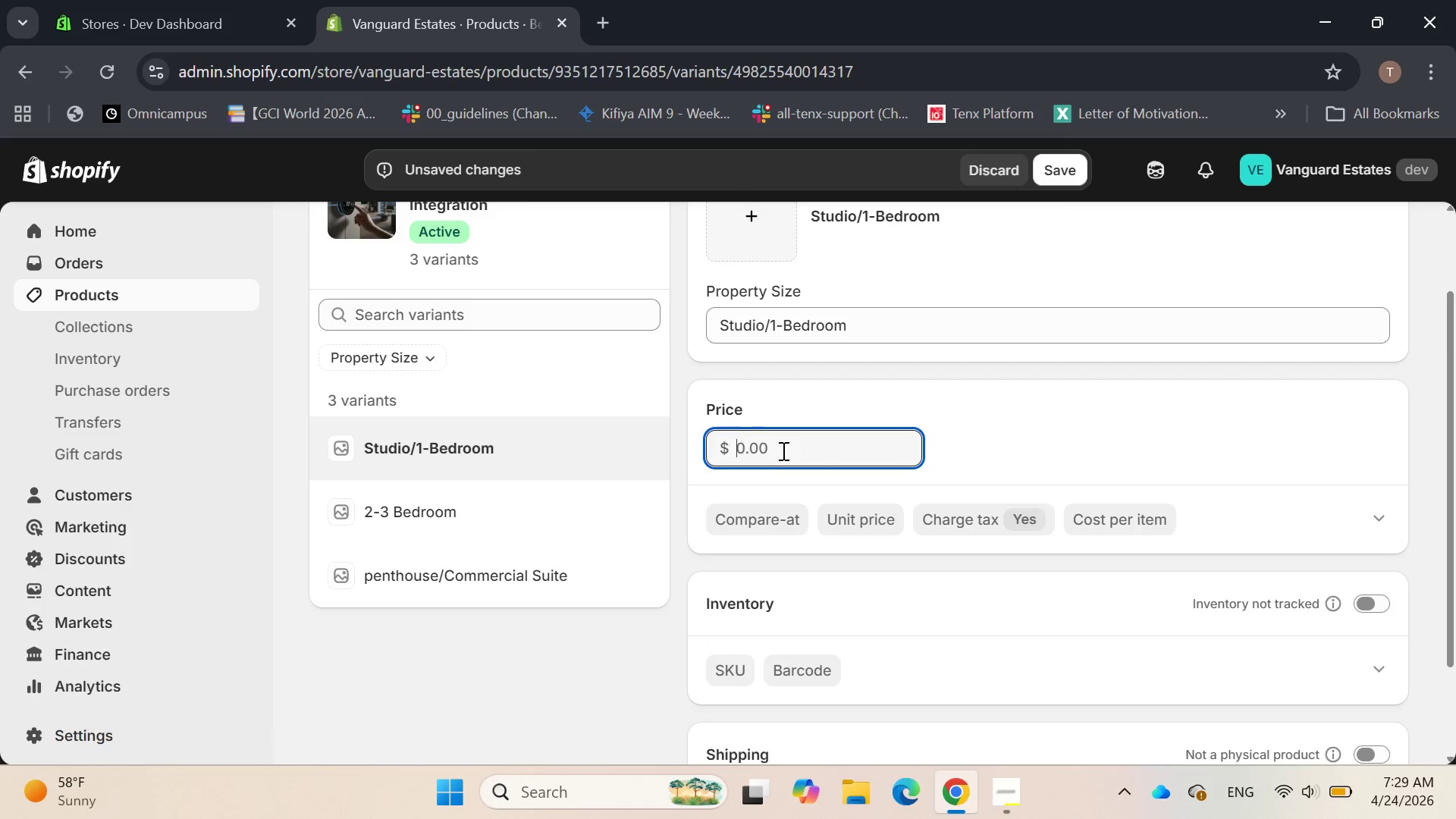 
key(CapsLock)
 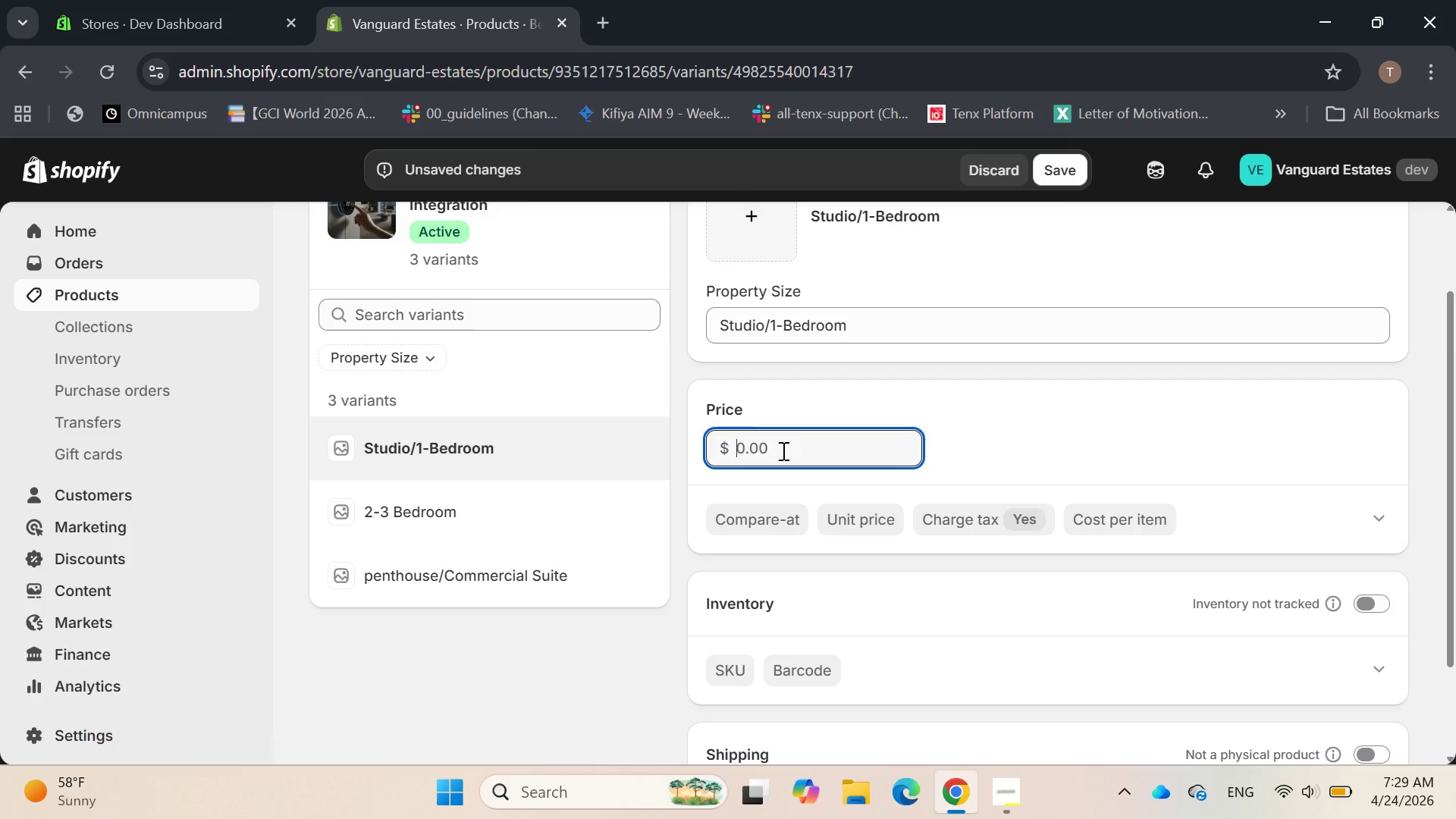 
type(850)
 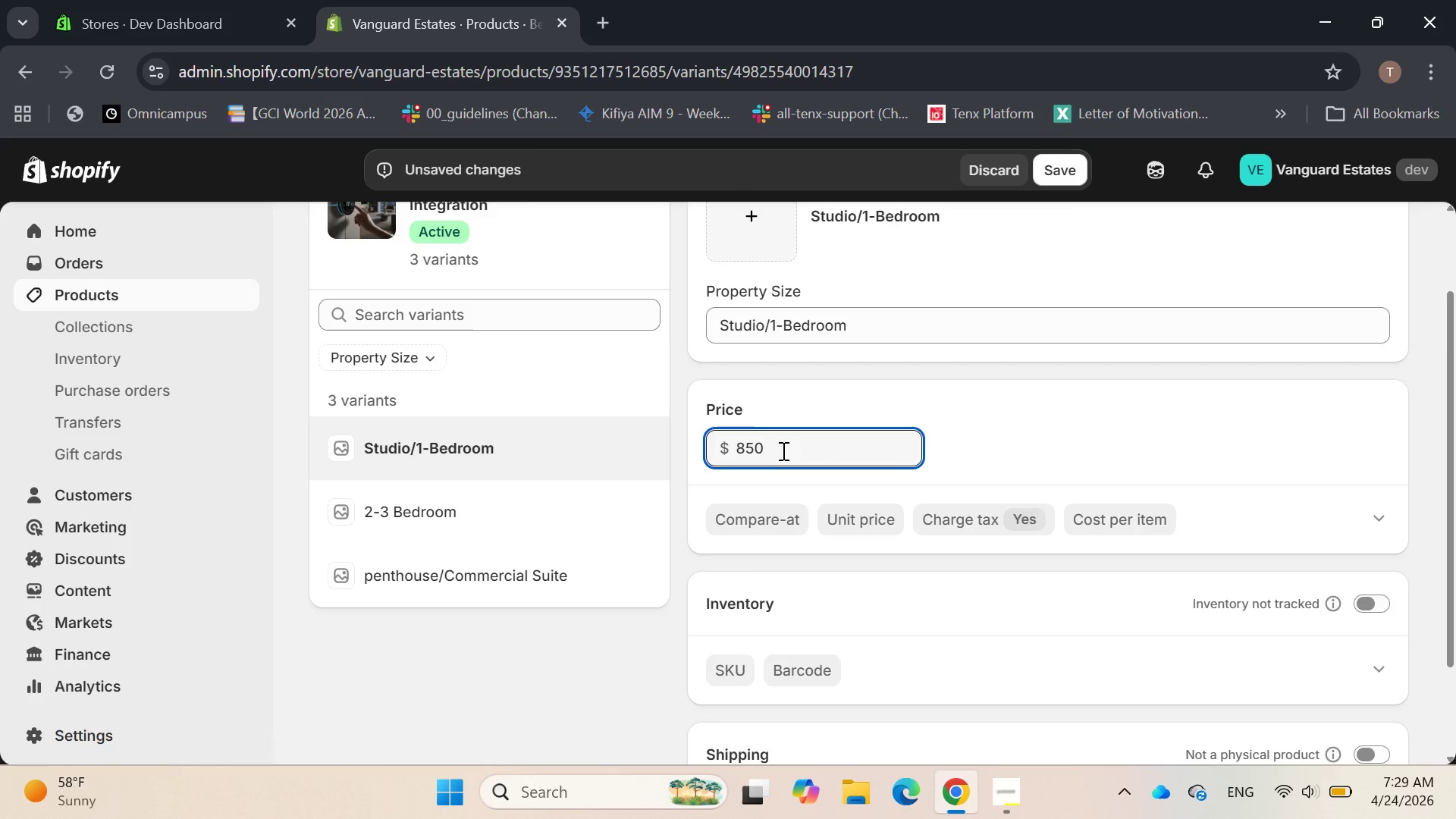 
key(Enter)
 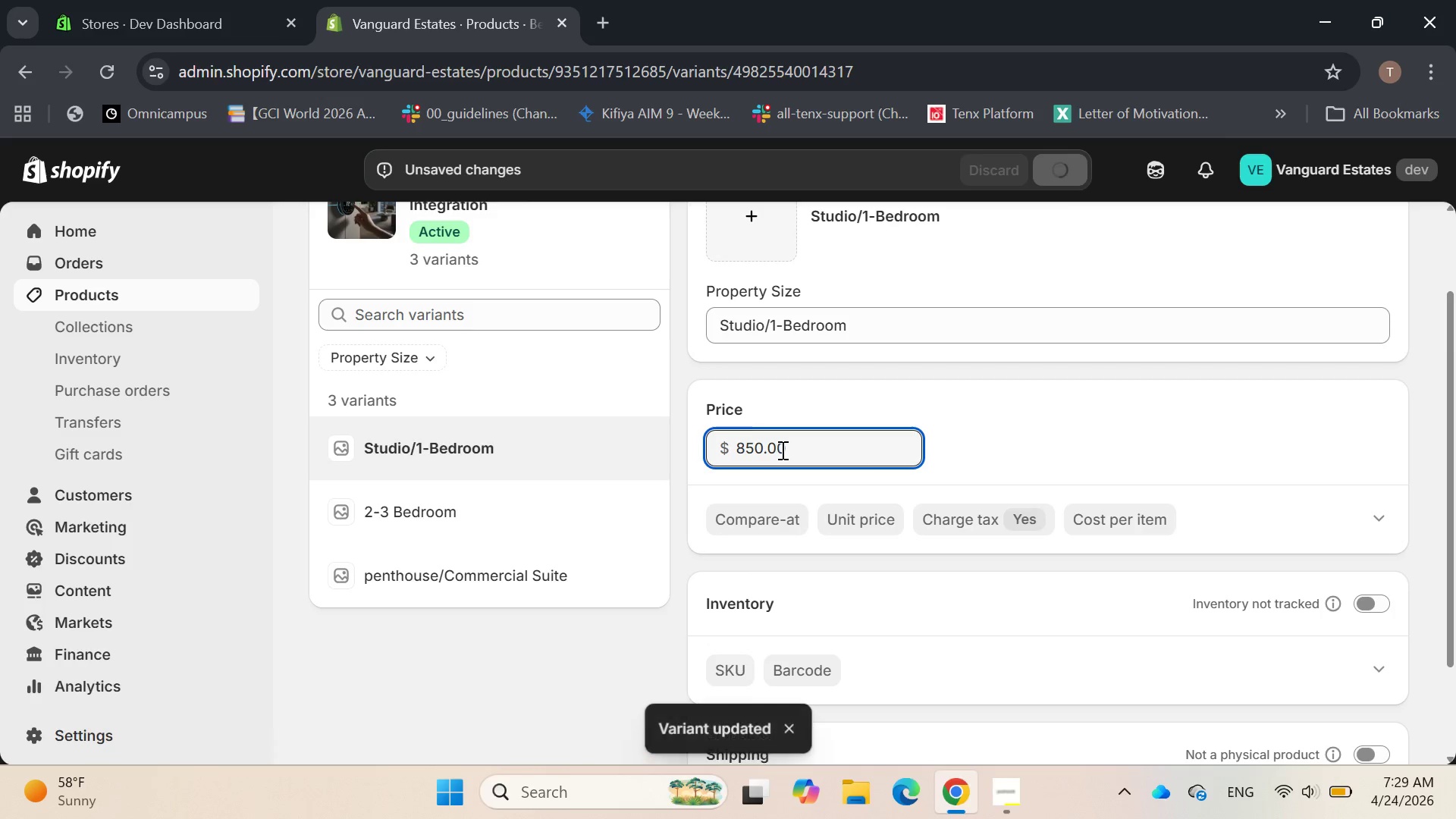 
scroll: coordinate [1253, 422], scroll_direction: down, amount: 2.0
 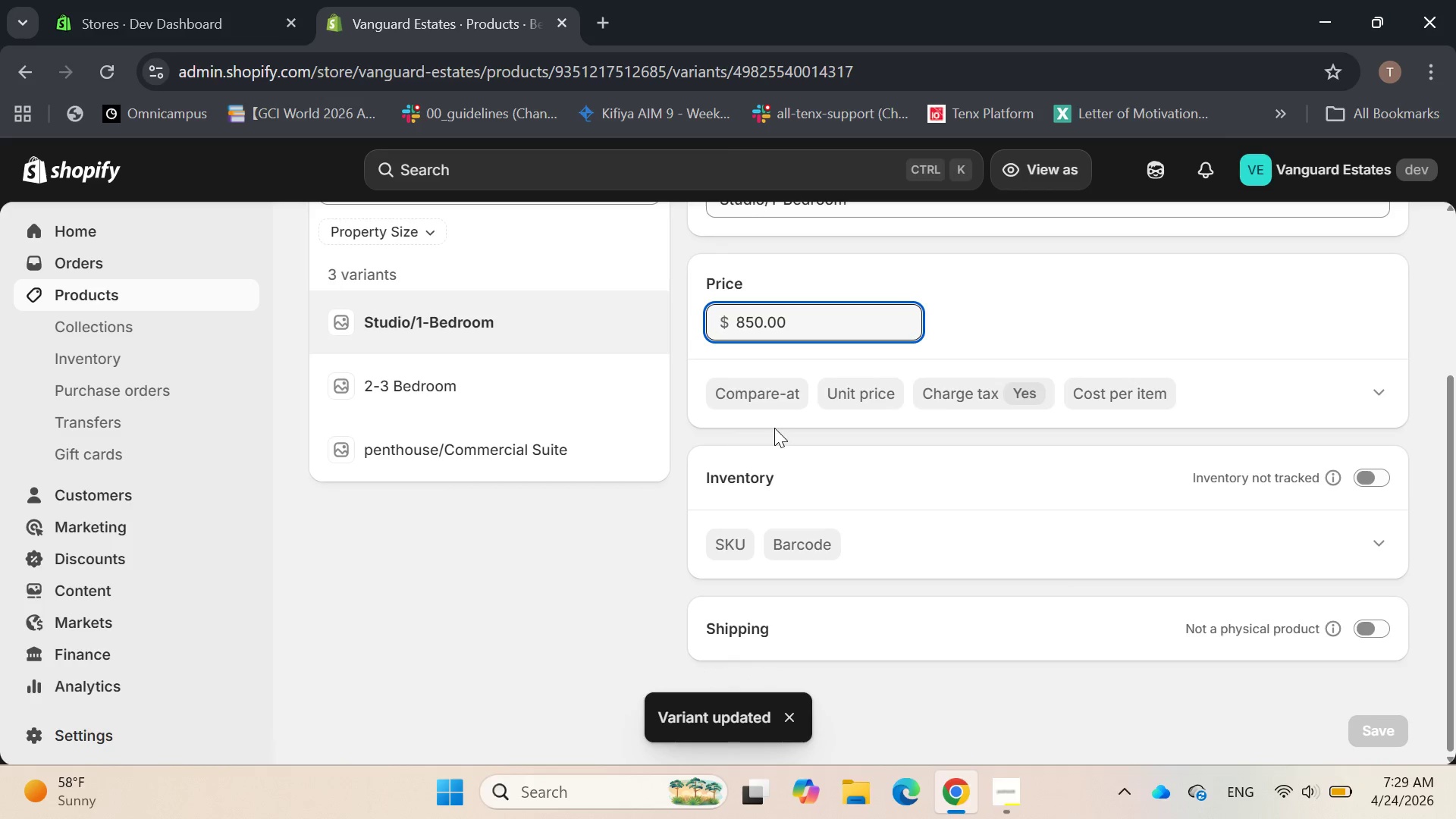 
mouse_move([757, 521])
 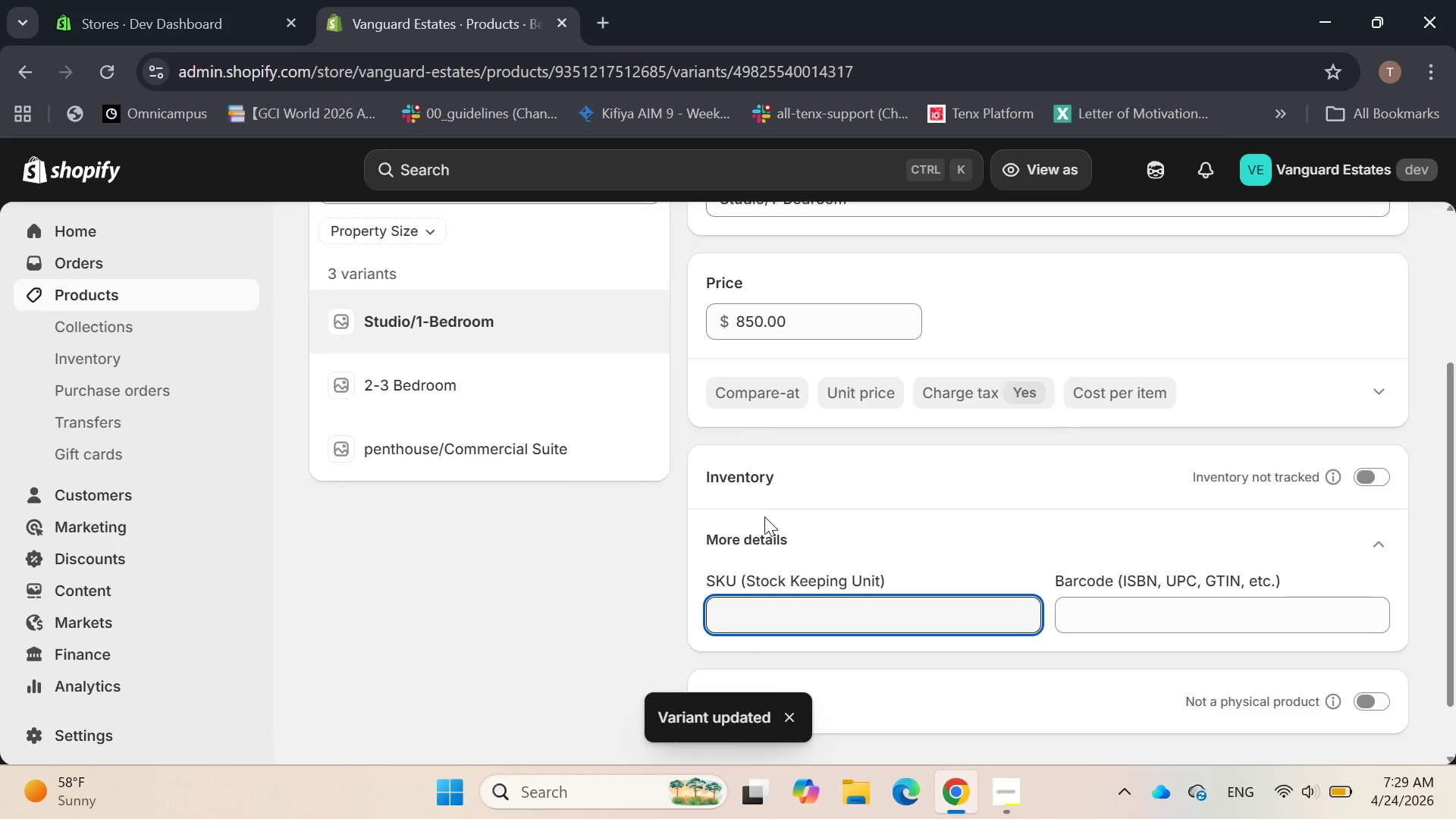 
scroll: coordinate [764, 516], scroll_direction: down, amount: 1.0
 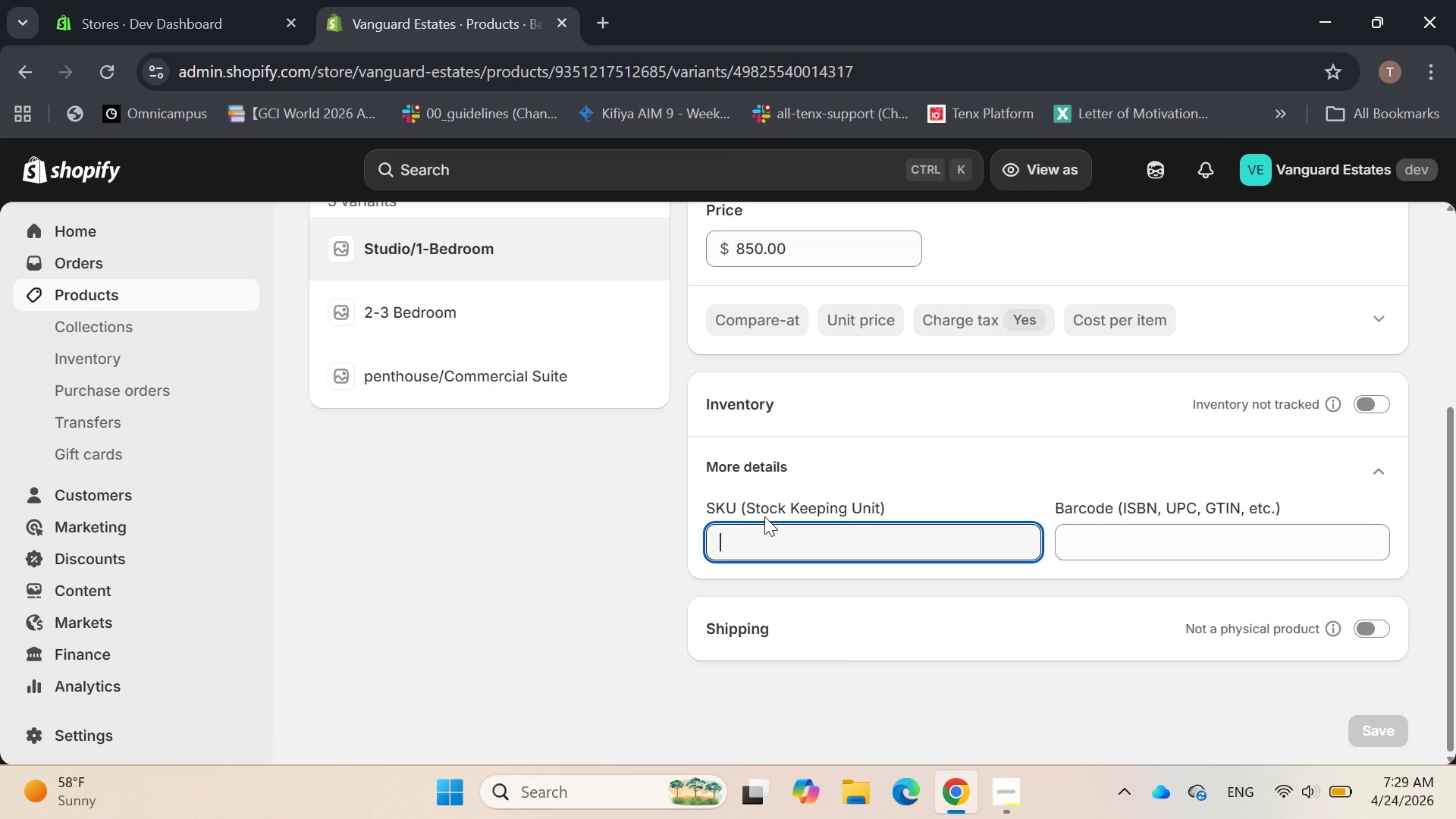 
type(SHCI-)
 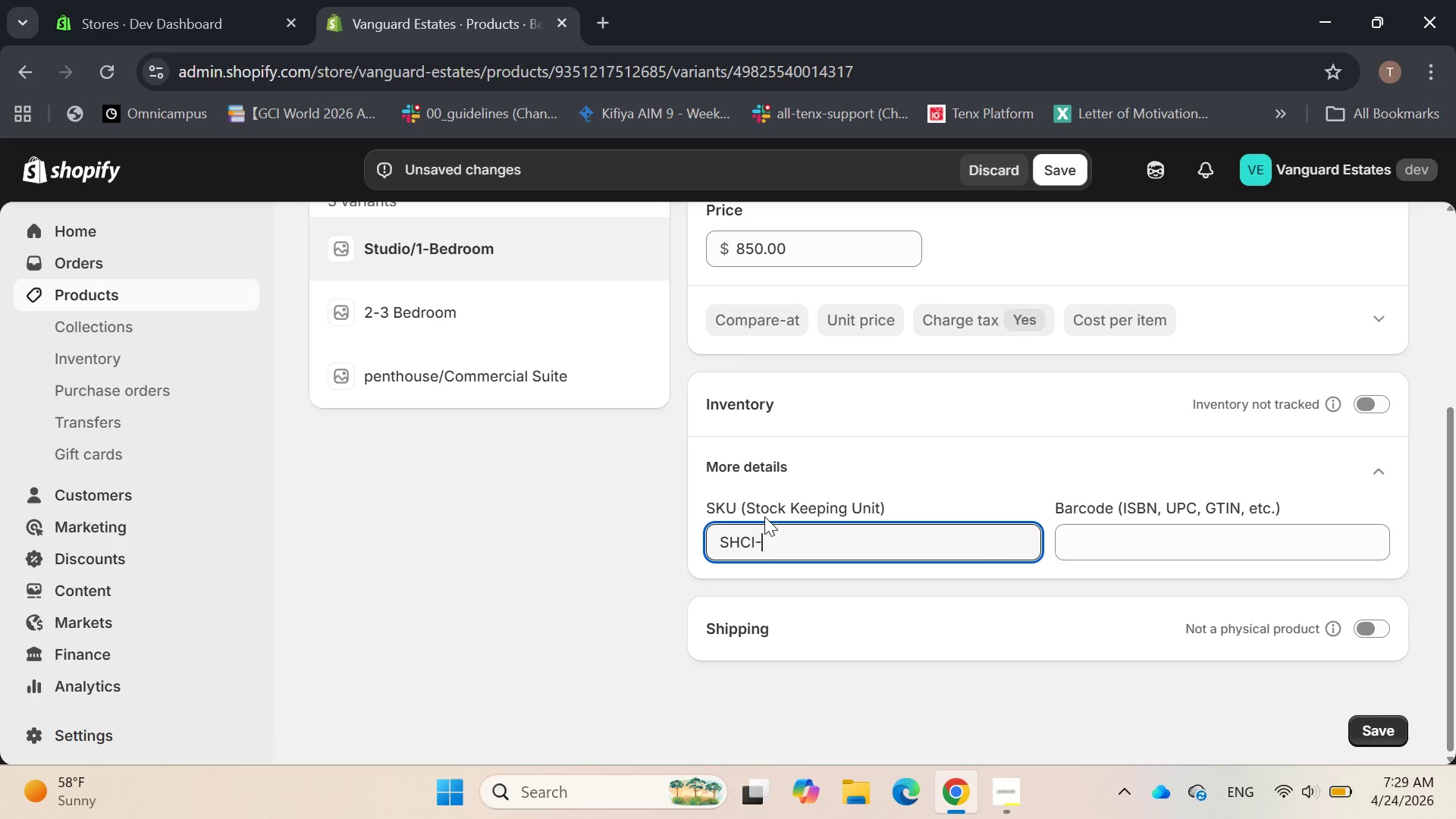 
type(S1B)
 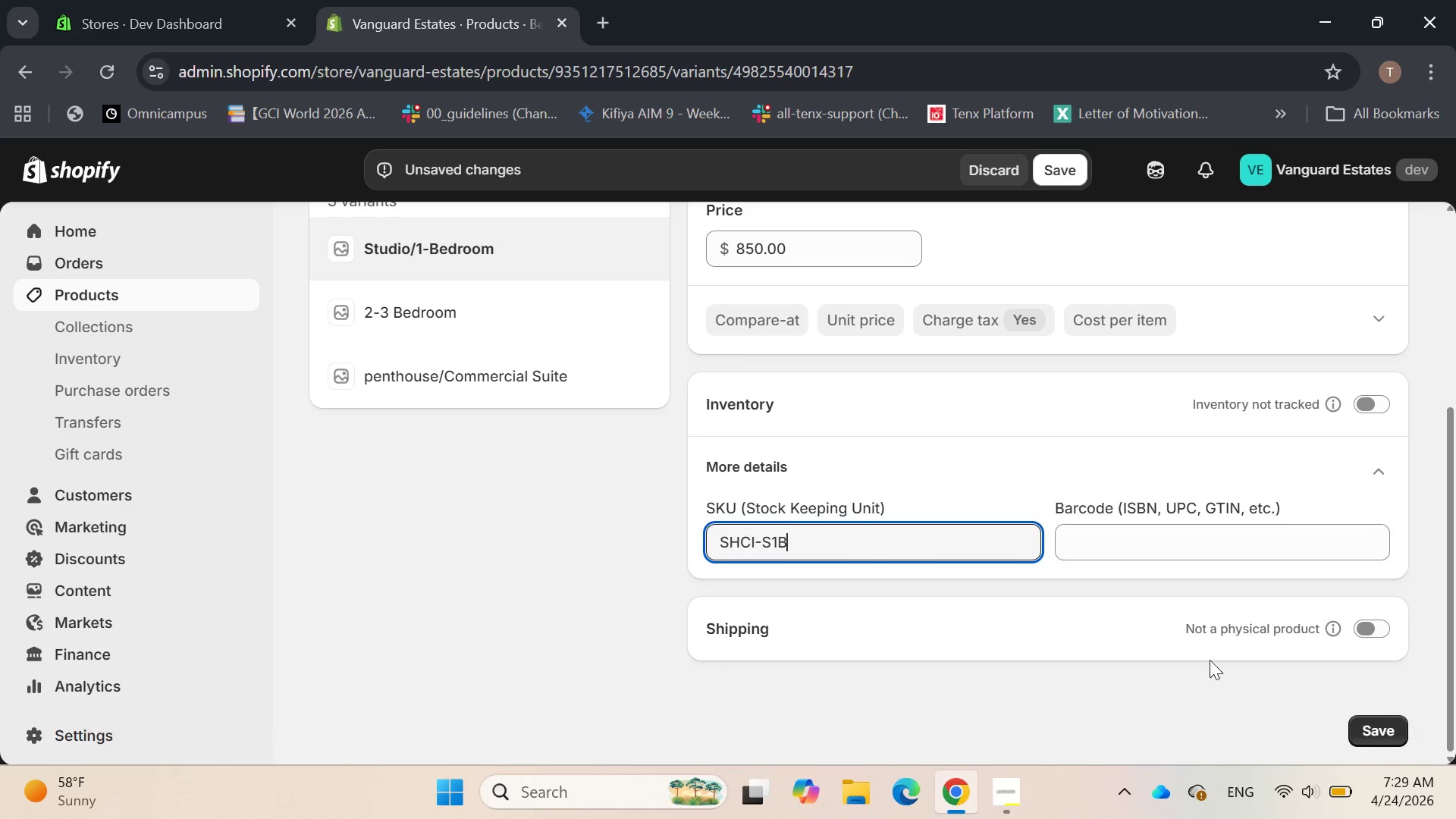 
left_click([1378, 727])
 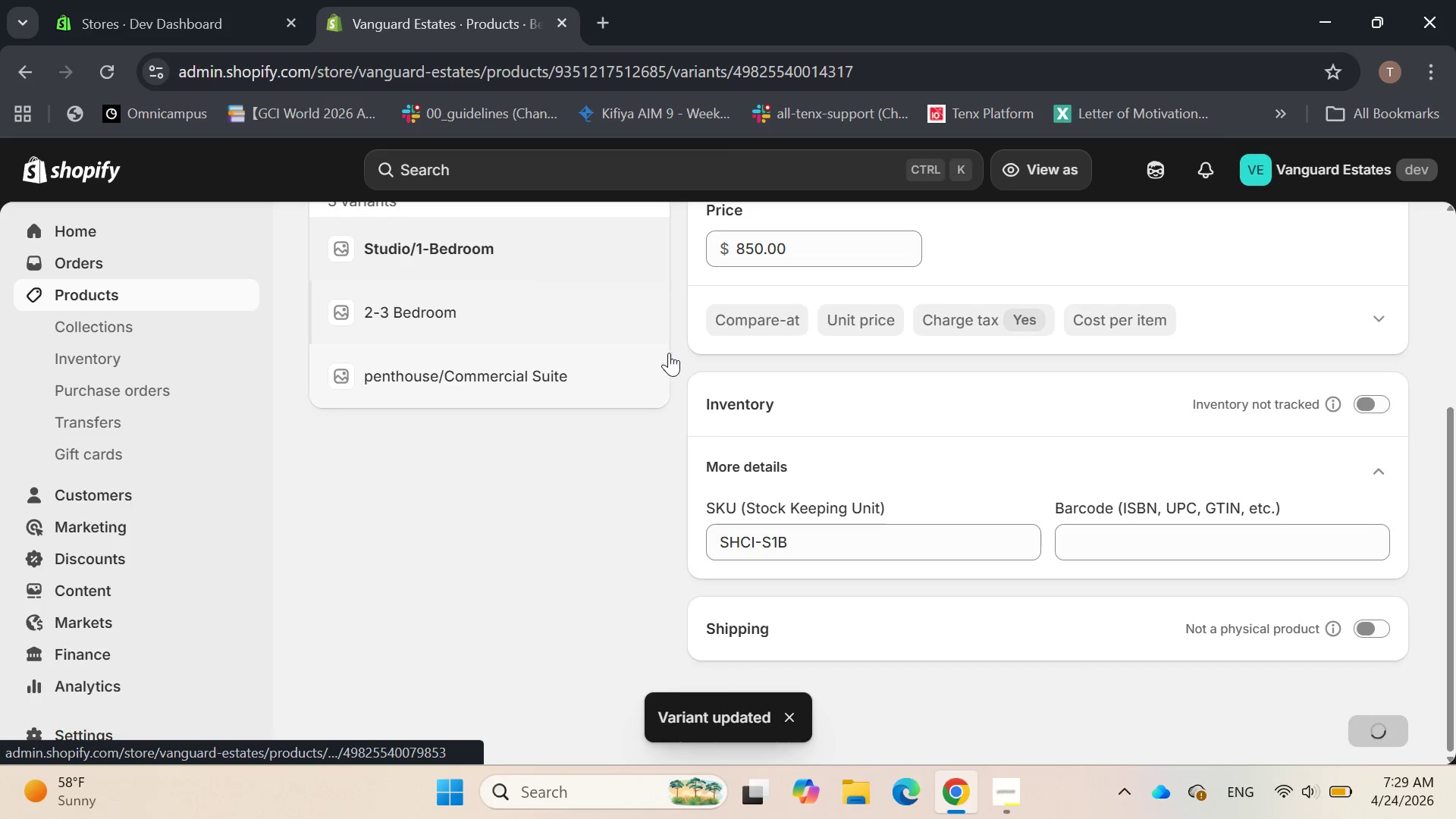 
wait(6.8)
 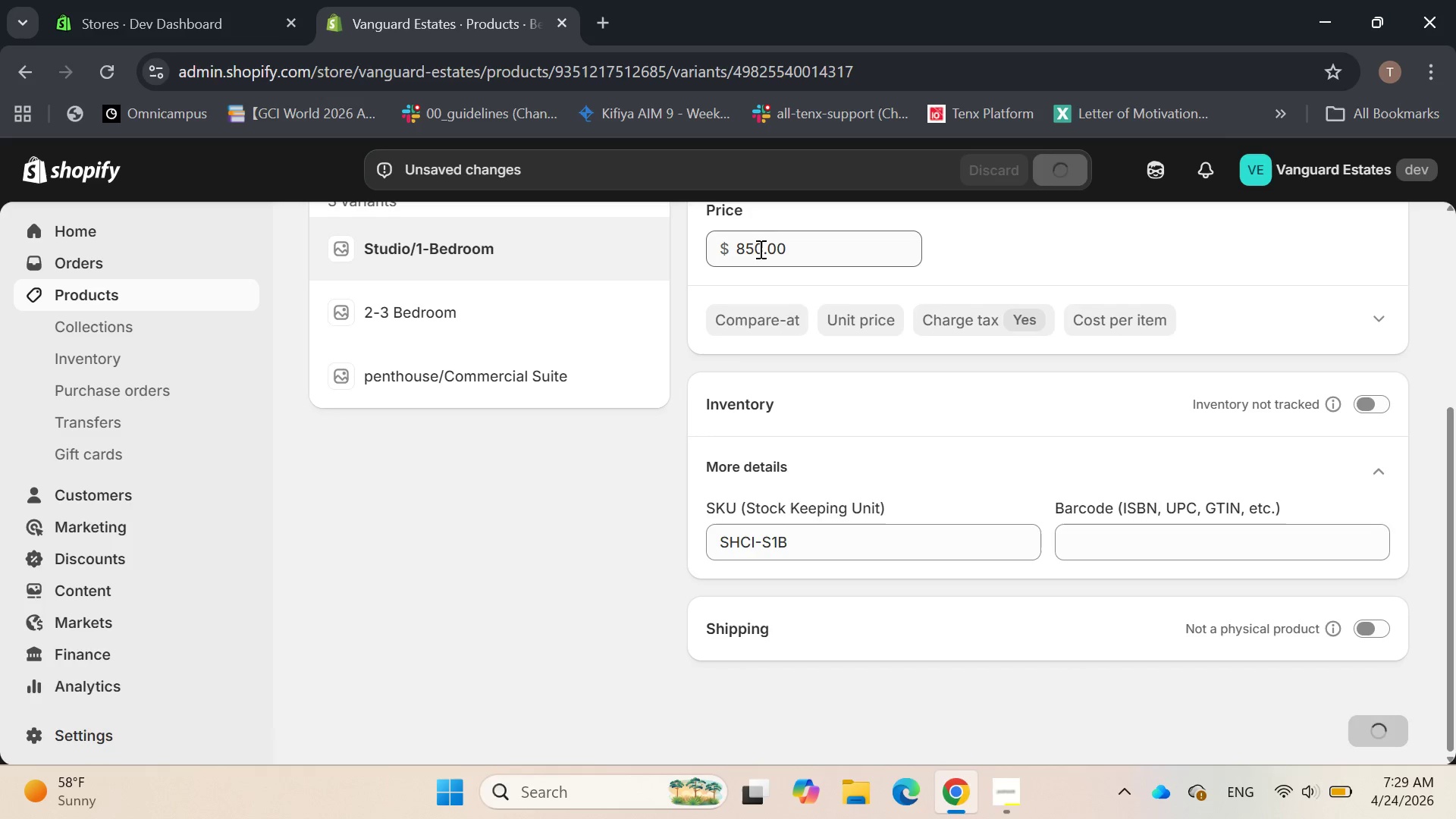 
scroll: coordinate [821, 419], scroll_direction: down, amount: 2.0
 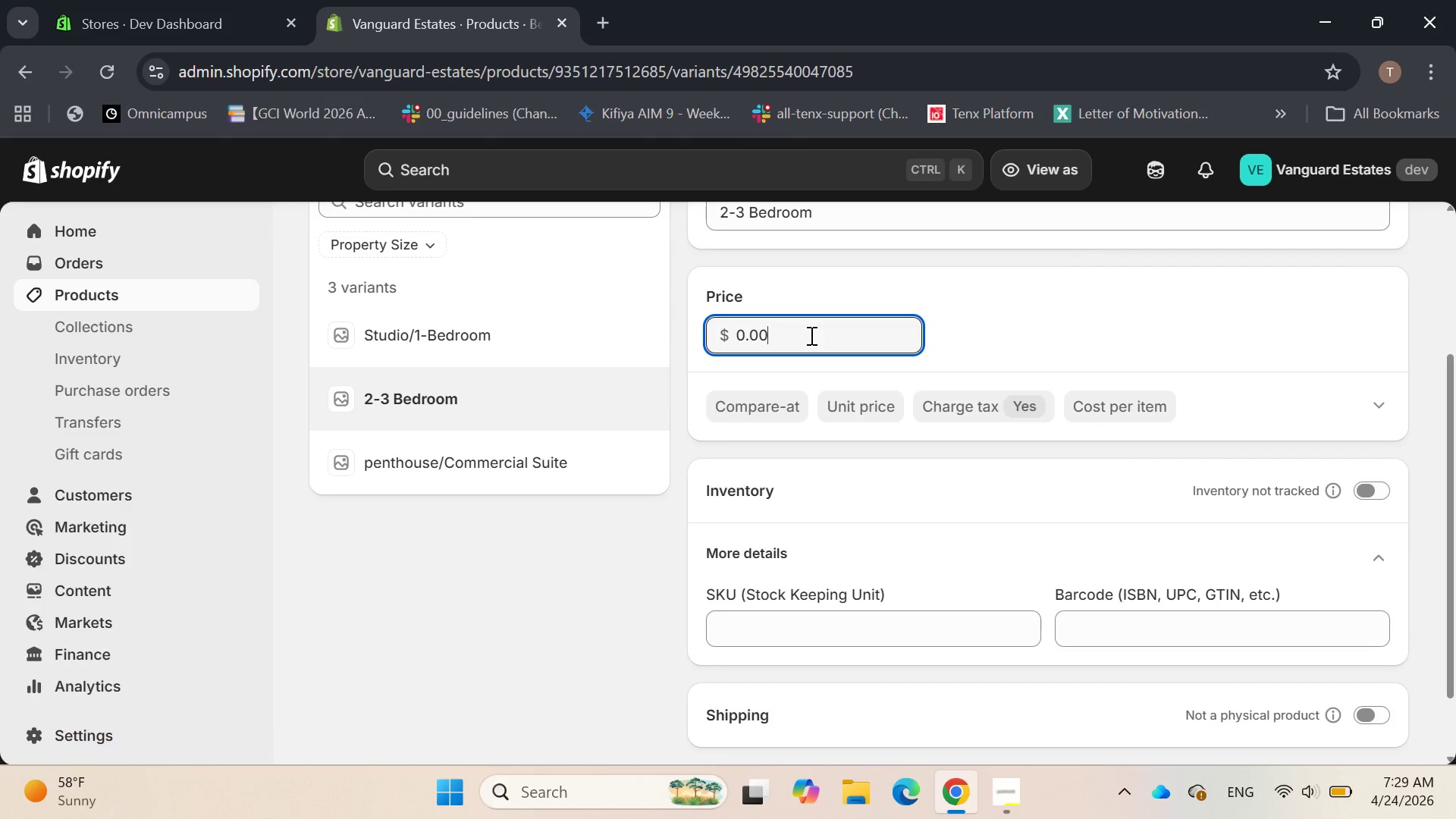 
key(Backspace)
key(Backspace)
key(Backspace)
key(Backspace)
key(Backspace)
type(1200)
 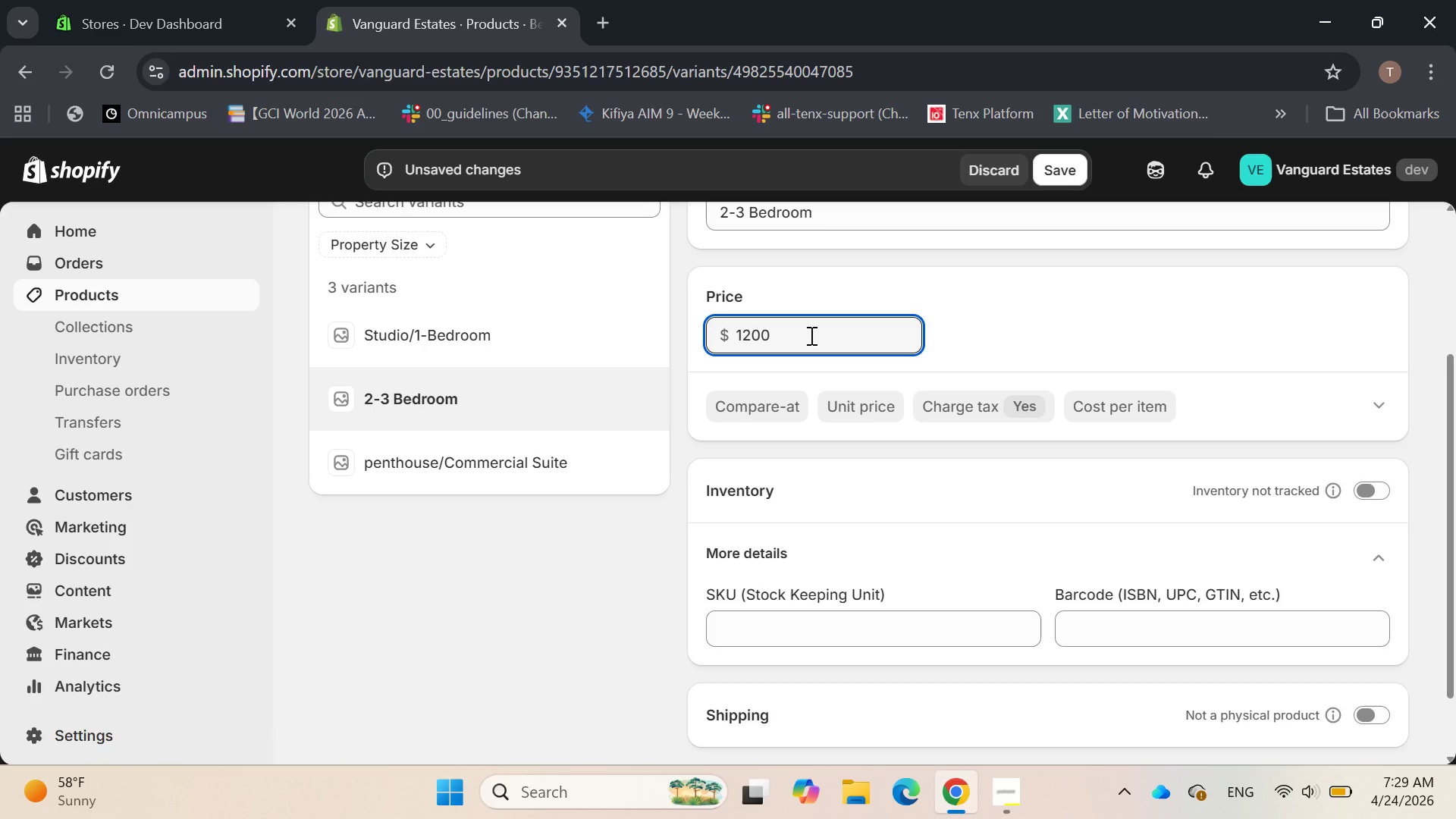 
key(Enter)
 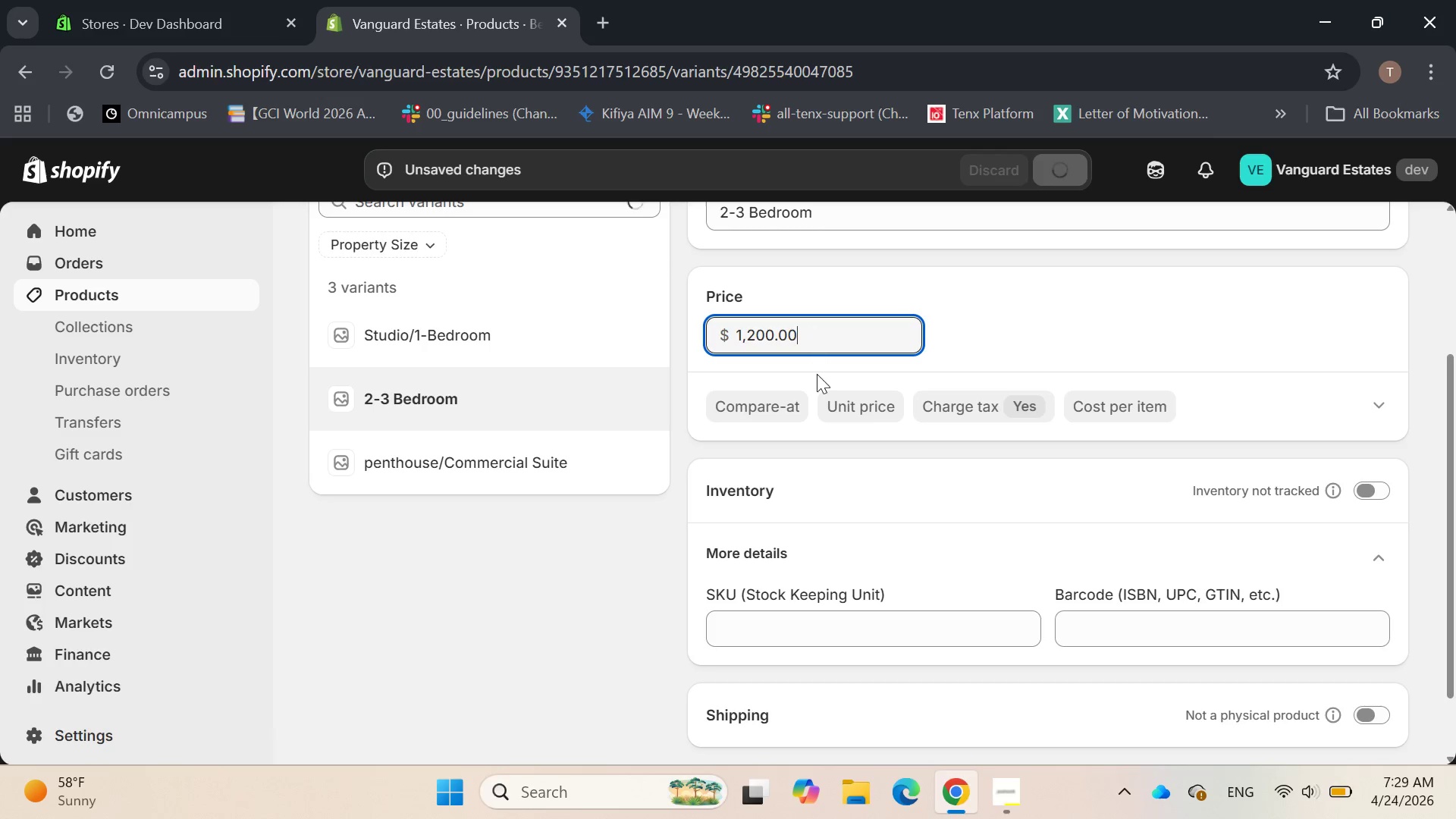 
scroll: coordinate [819, 382], scroll_direction: down, amount: 1.0
 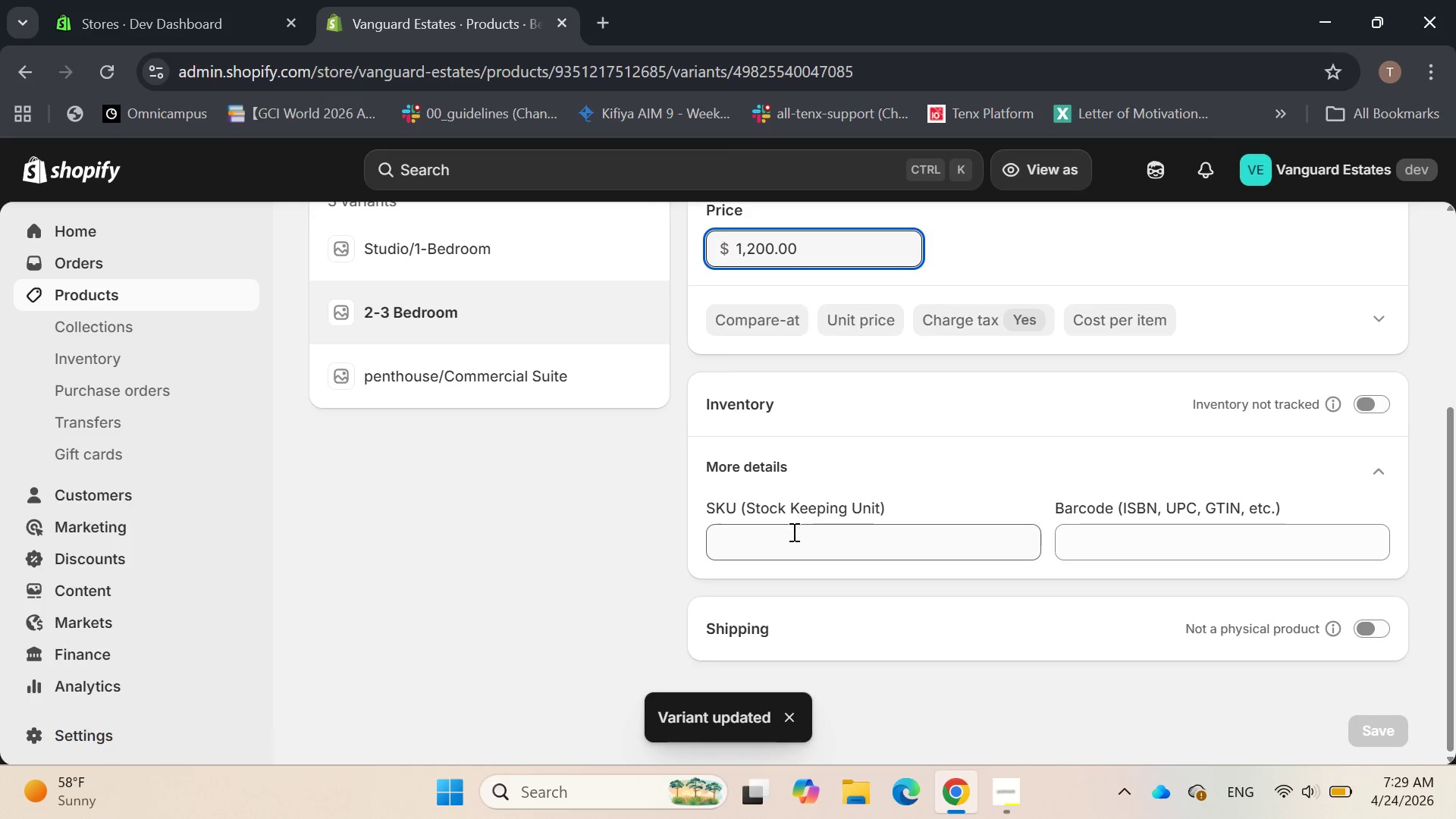 
left_click([787, 540])
 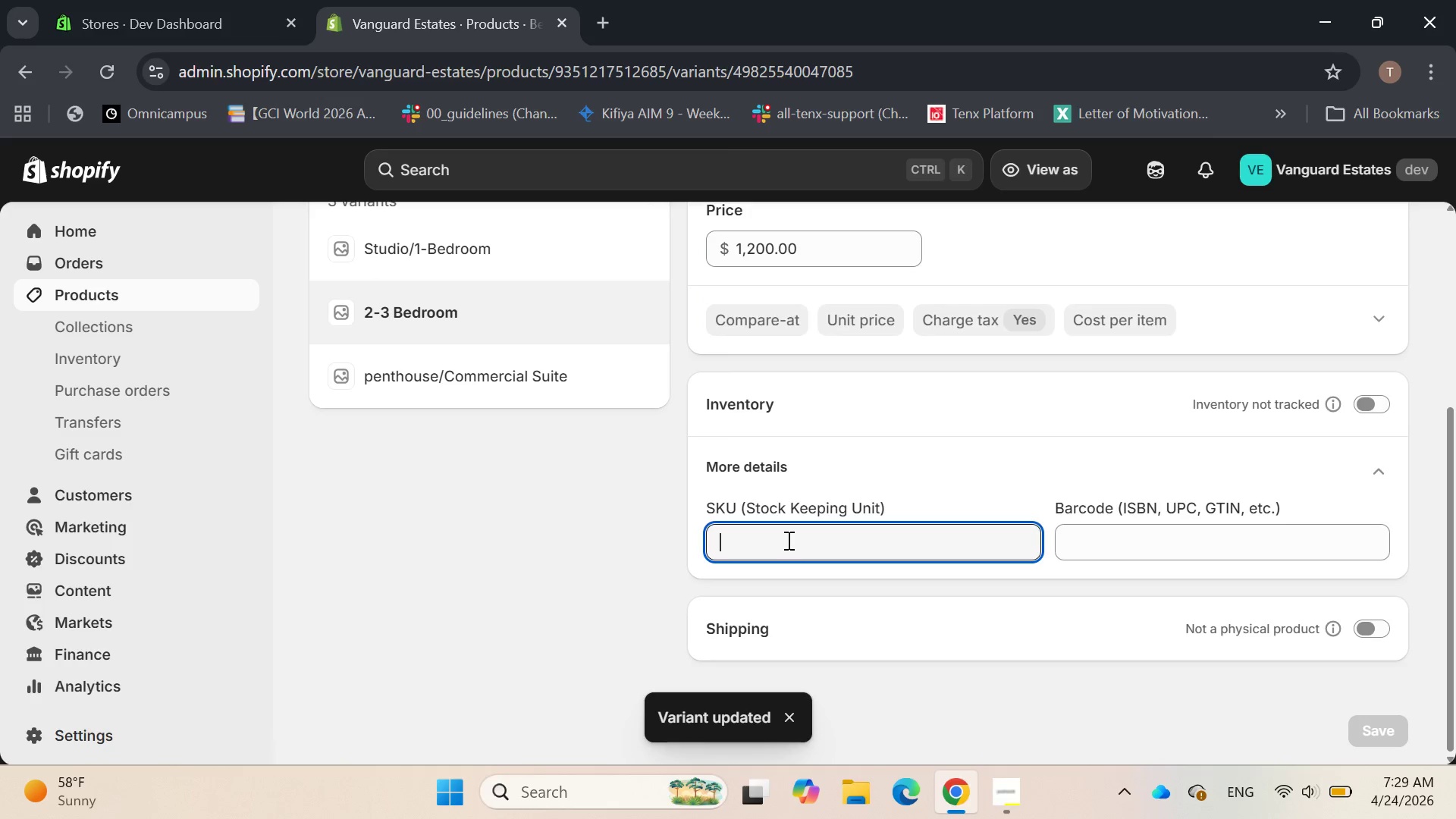 
type(SHCI-23B)
 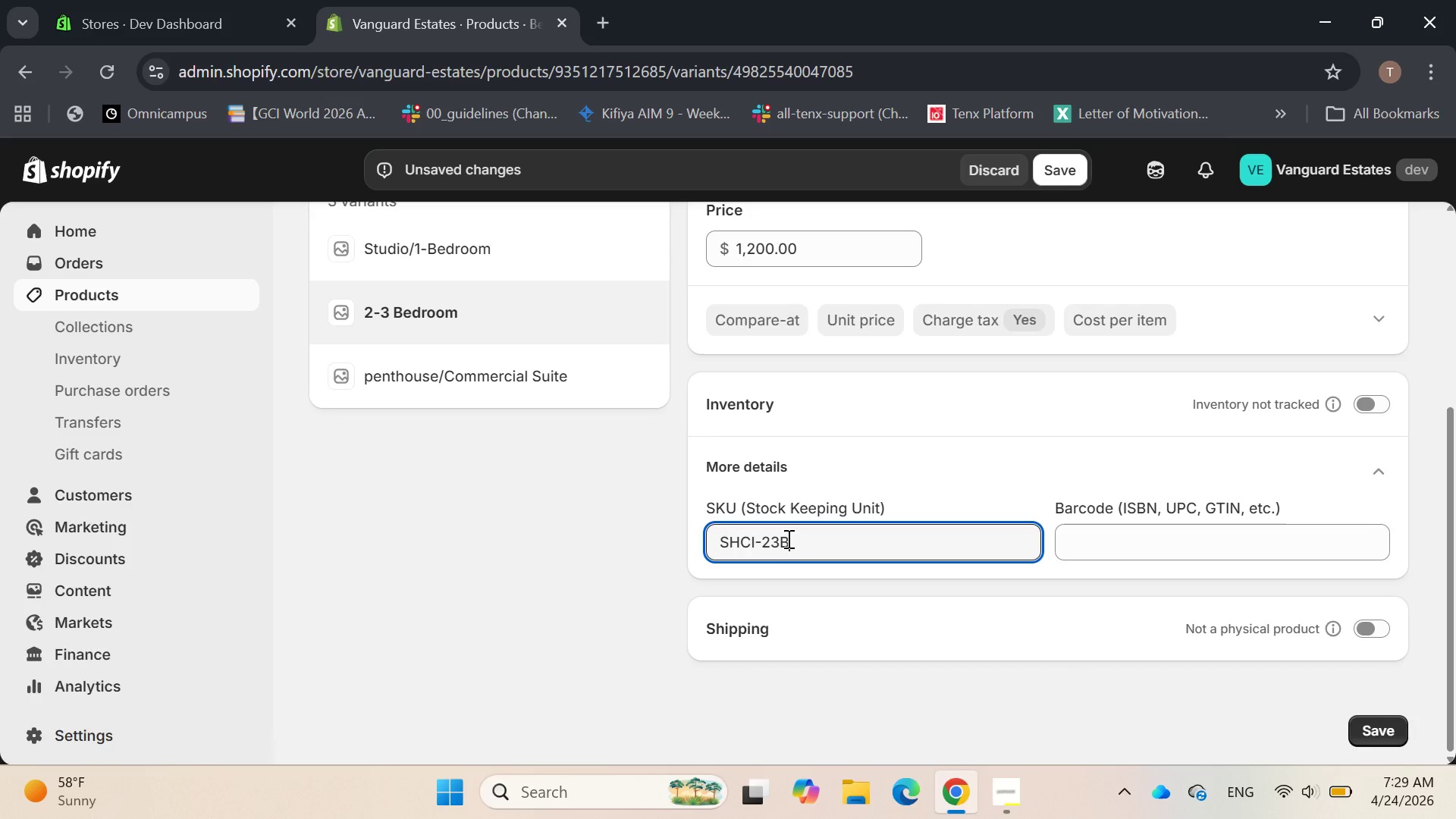 
scroll: coordinate [787, 537], scroll_direction: down, amount: 1.0
 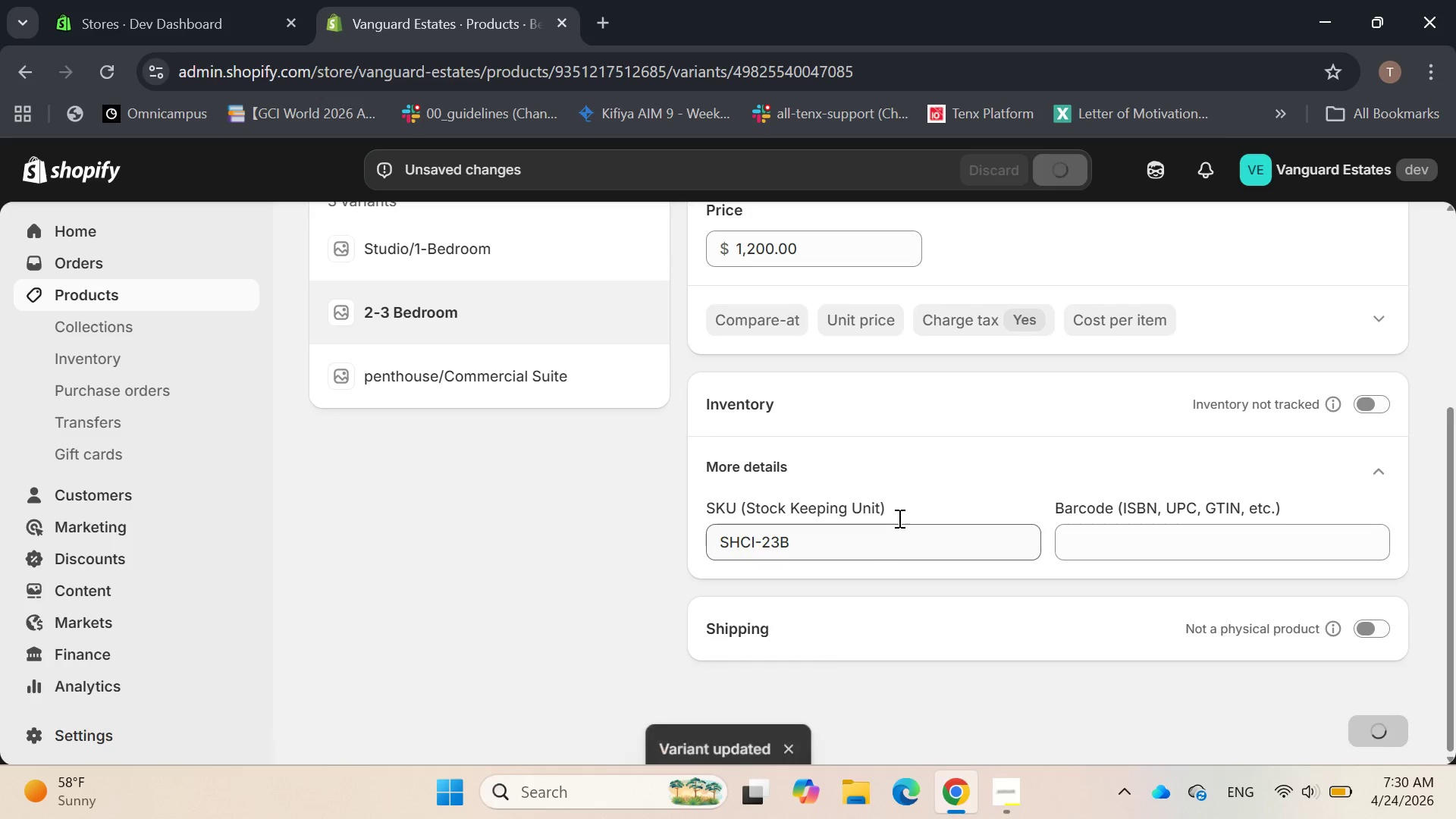 
wait(5.63)
 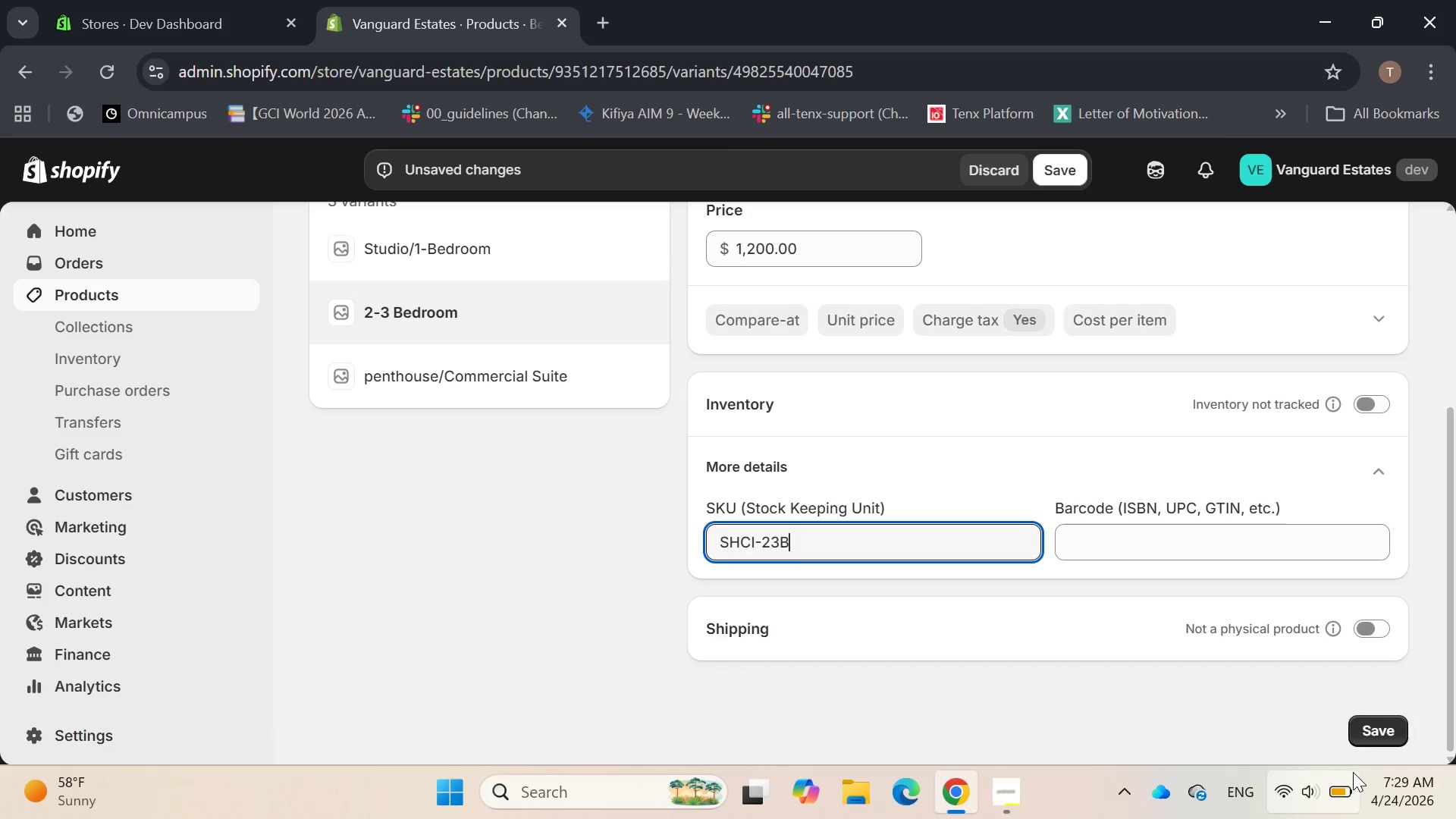 
mouse_move([444, 390])
 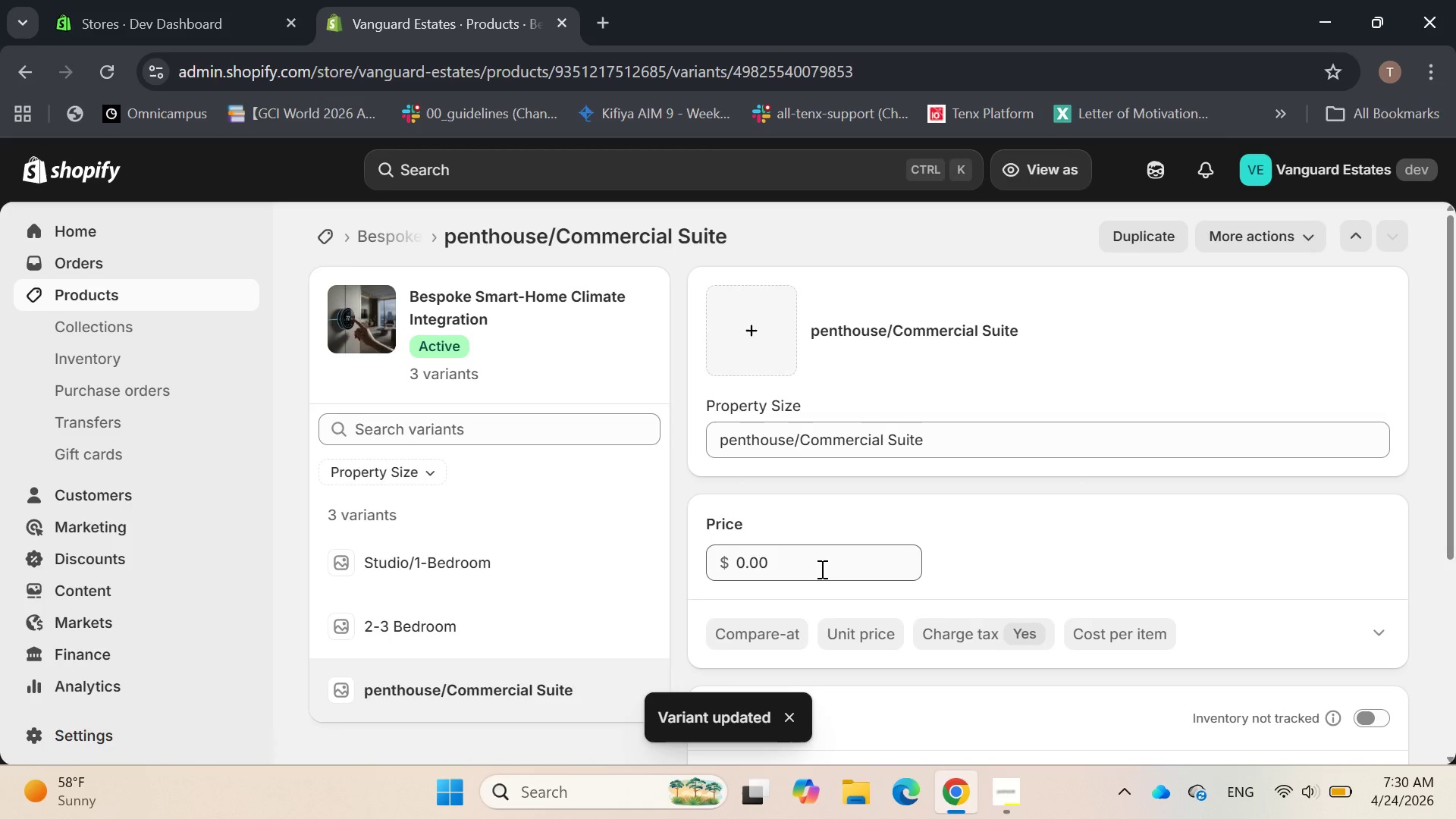 
left_click([821, 568])
 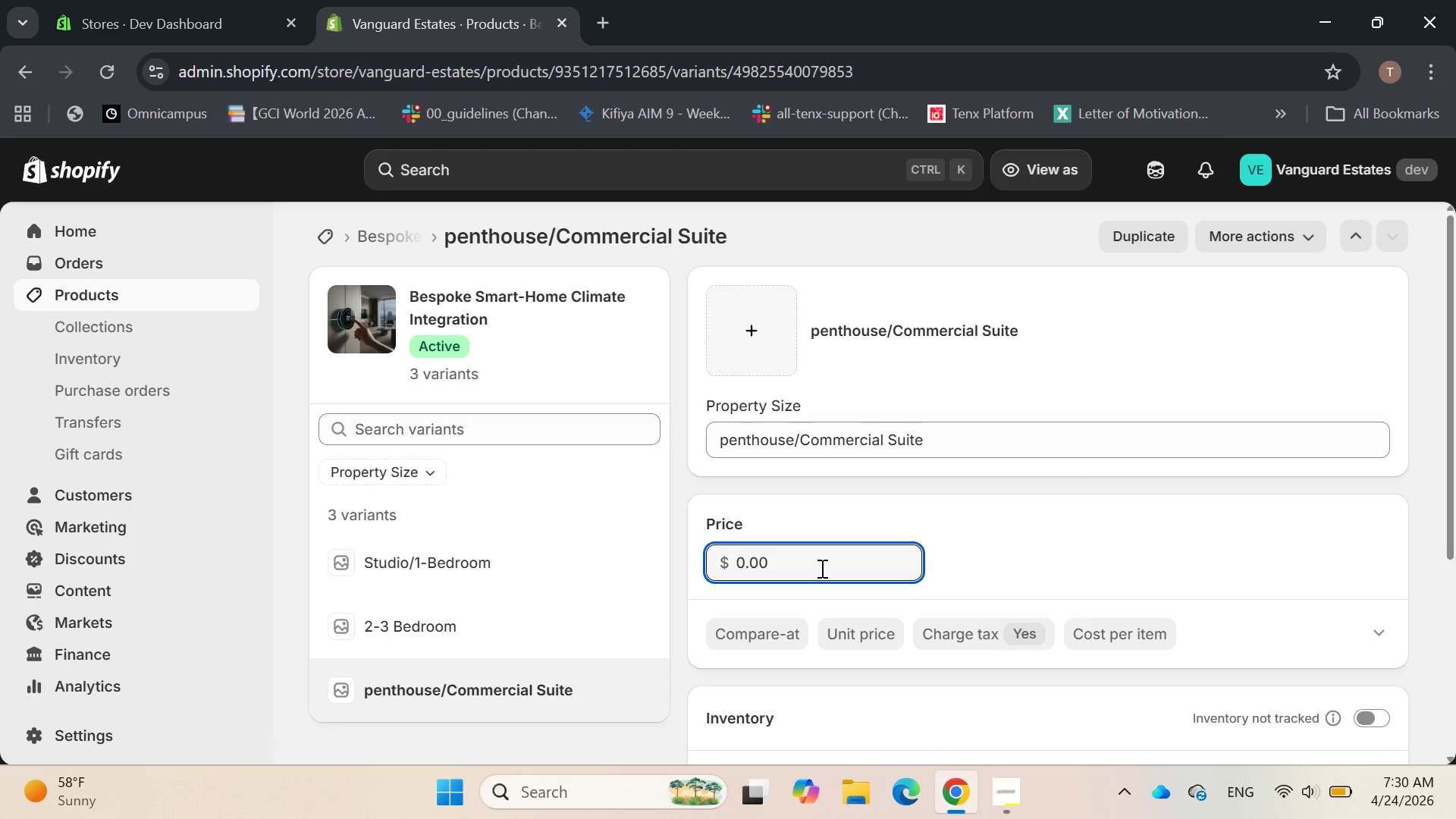 
hold_key(key=Backspace, duration=0.64)
 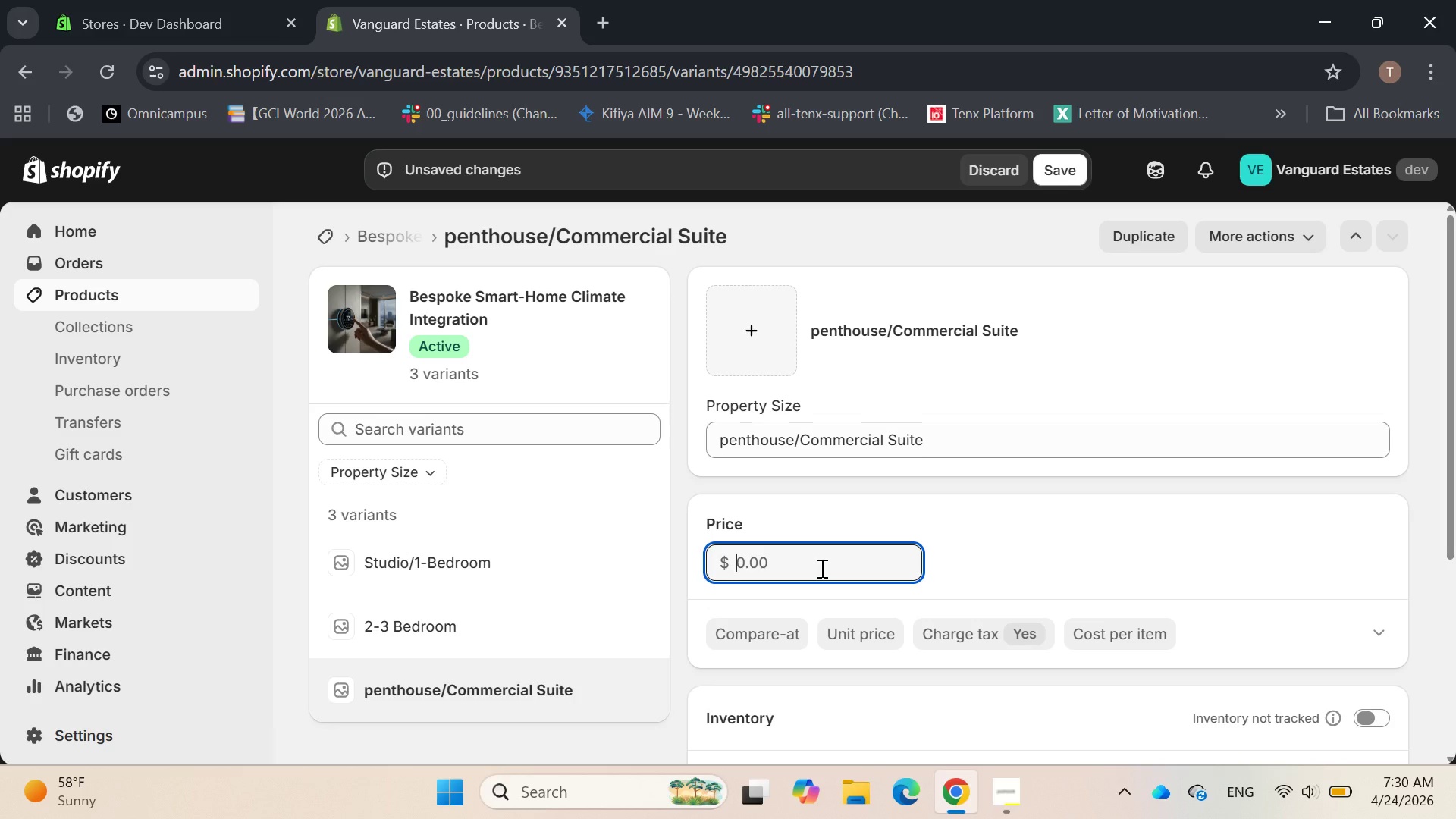 
type(2500)
 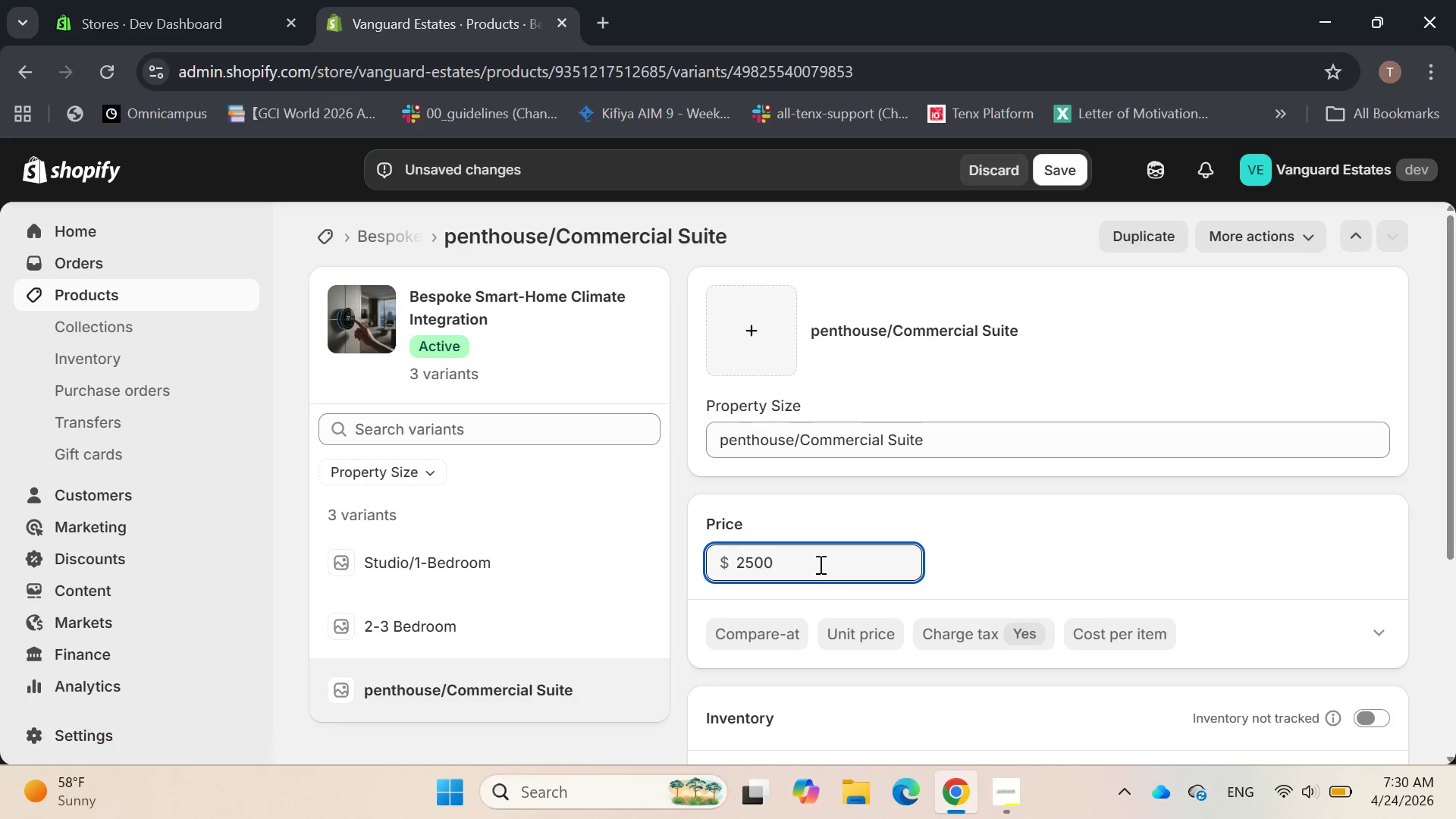 
scroll: coordinate [817, 564], scroll_direction: down, amount: 1.0
 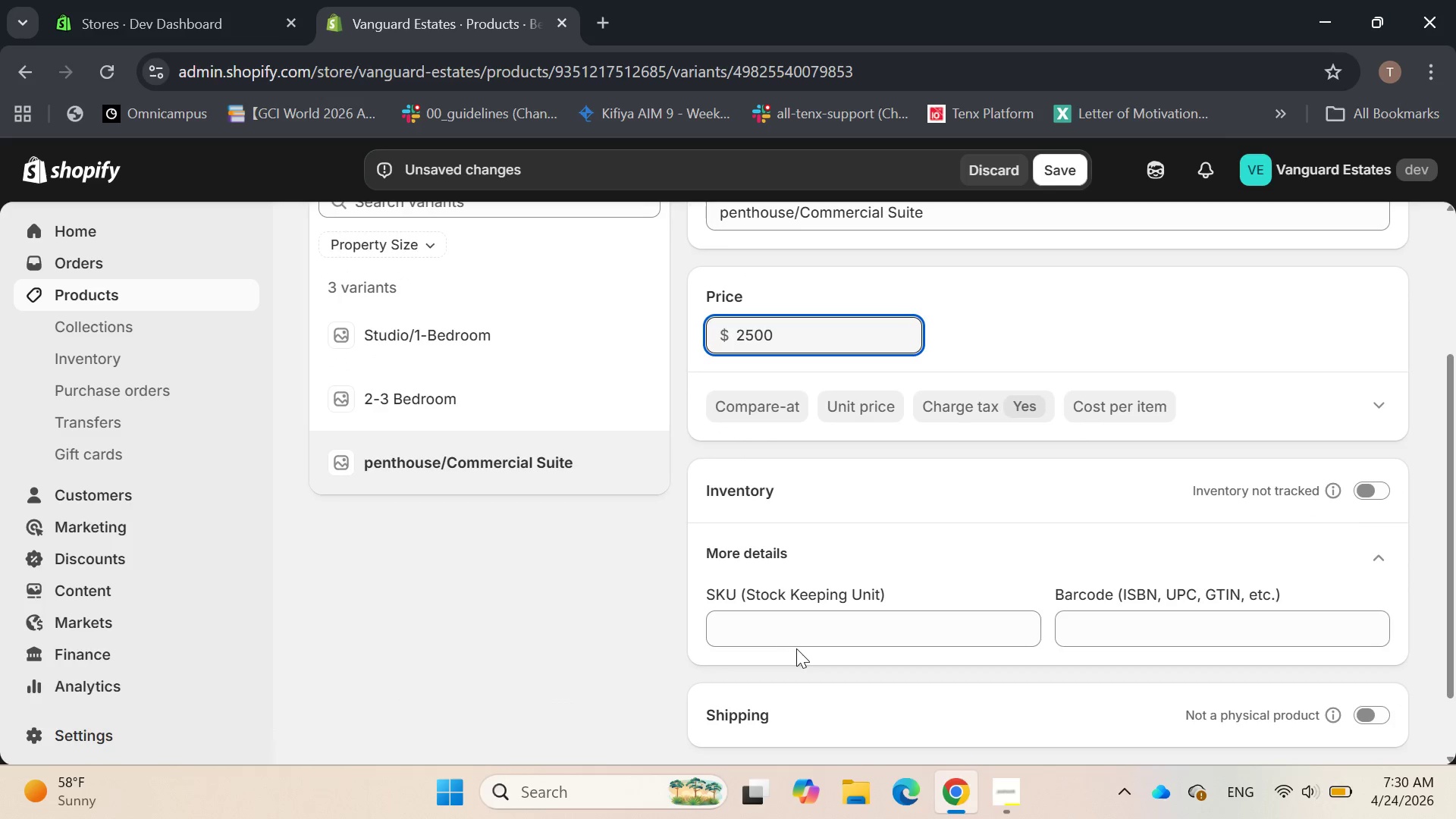 
left_click([796, 634])
 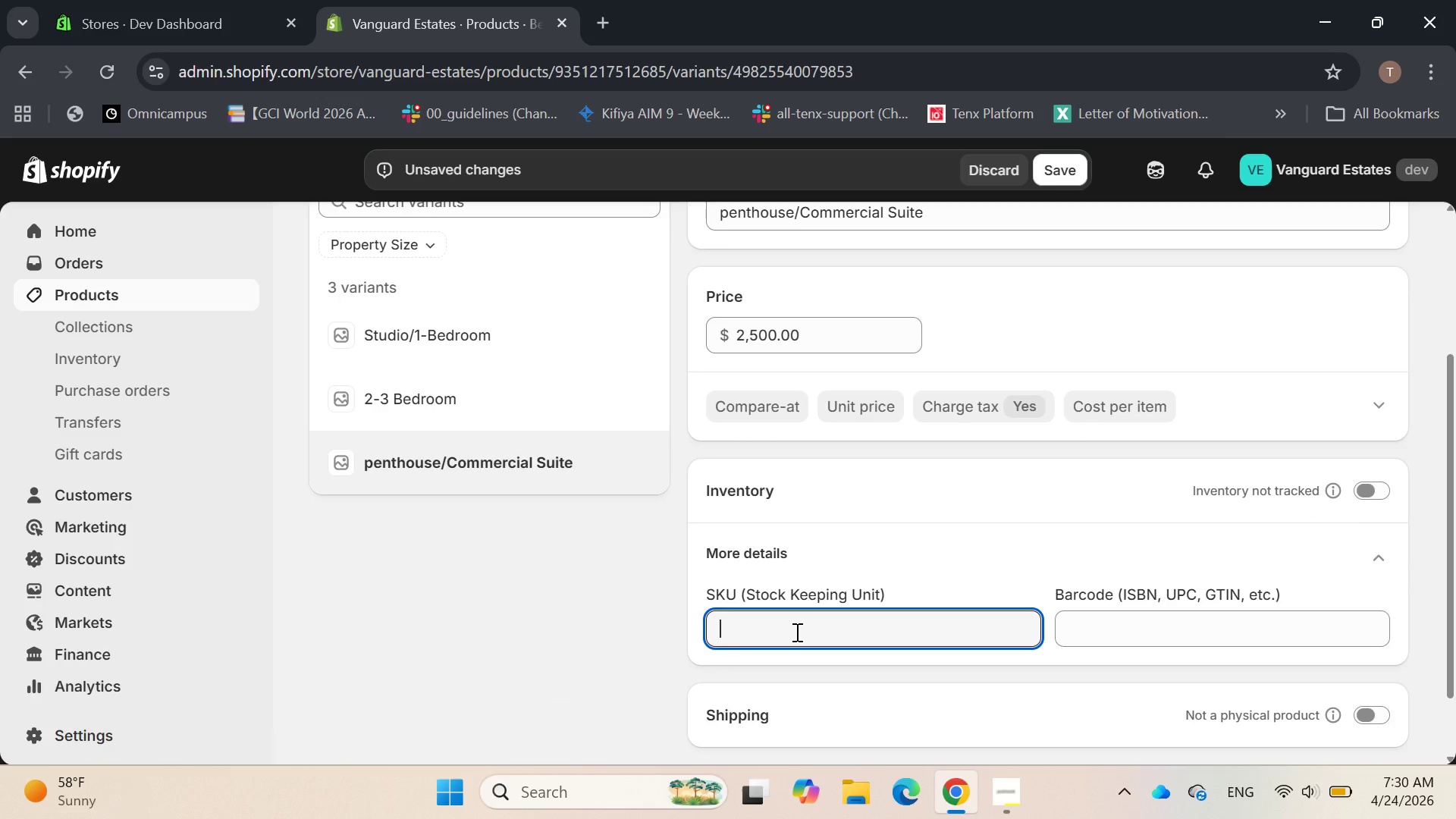 
type(HC)
key(Backspace)
key(Backspace)
type(SHCI-PHC)
 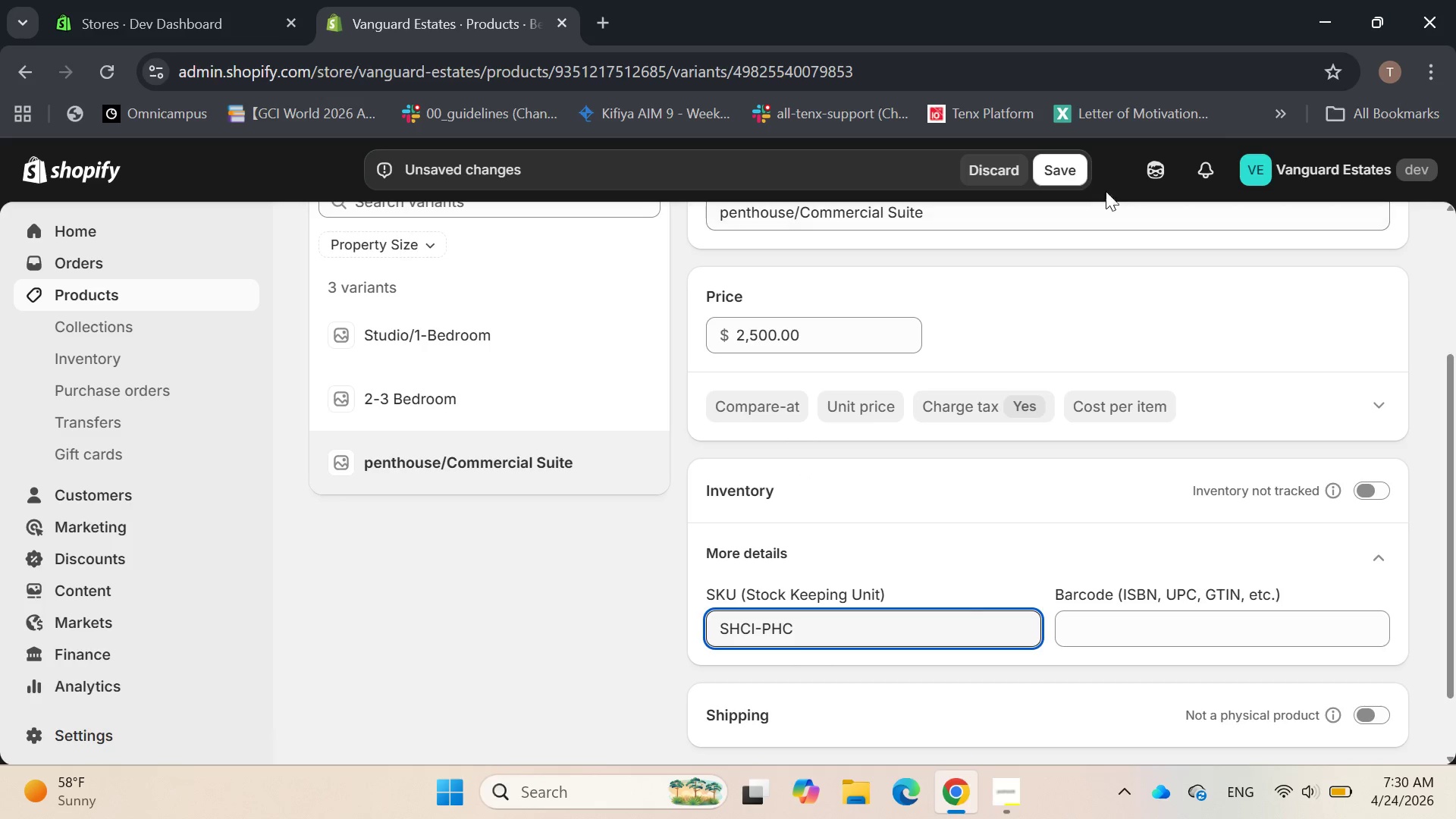 
left_click([1071, 175])
 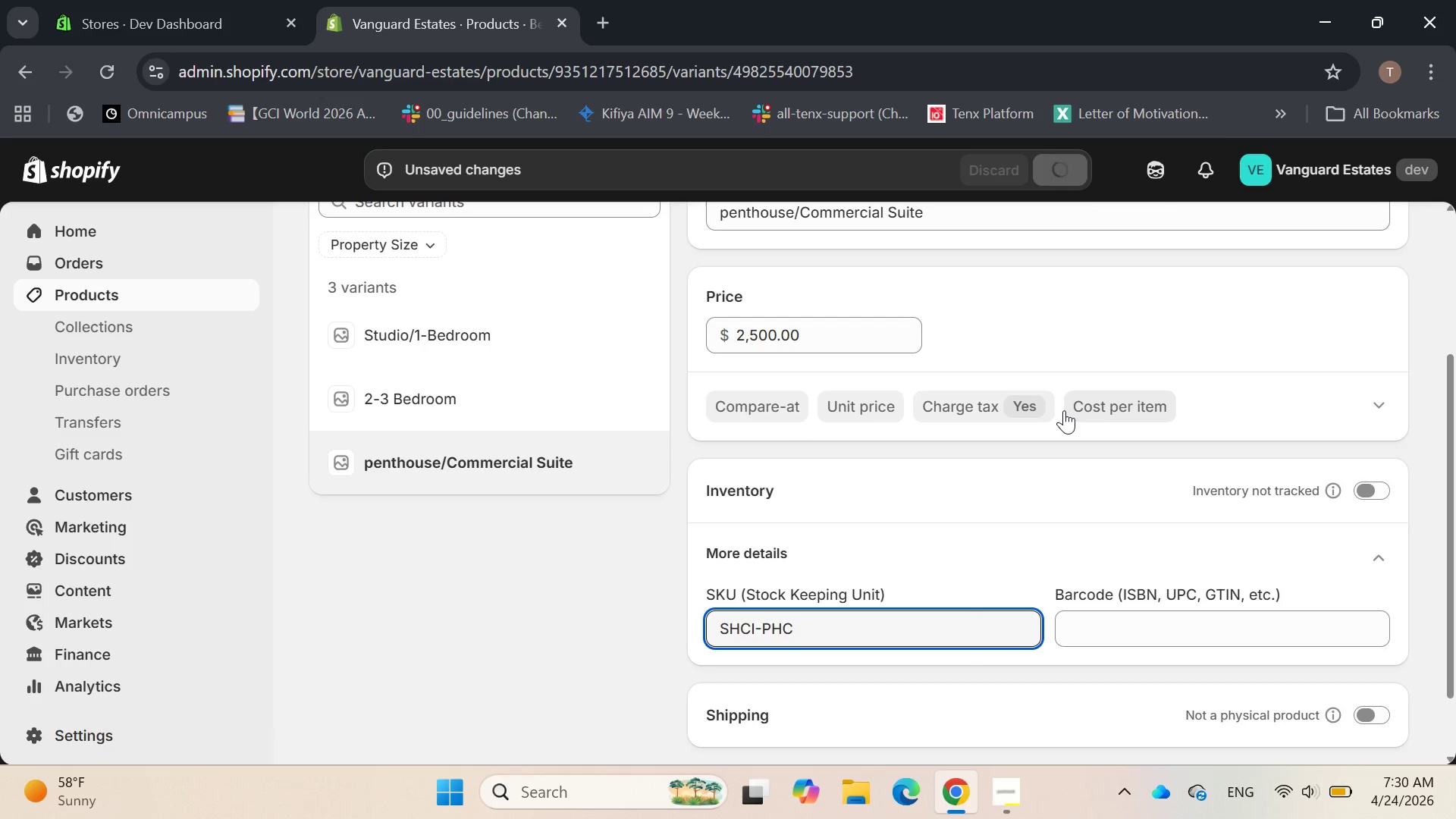 
scroll: coordinate [1062, 410], scroll_direction: down, amount: 3.0
 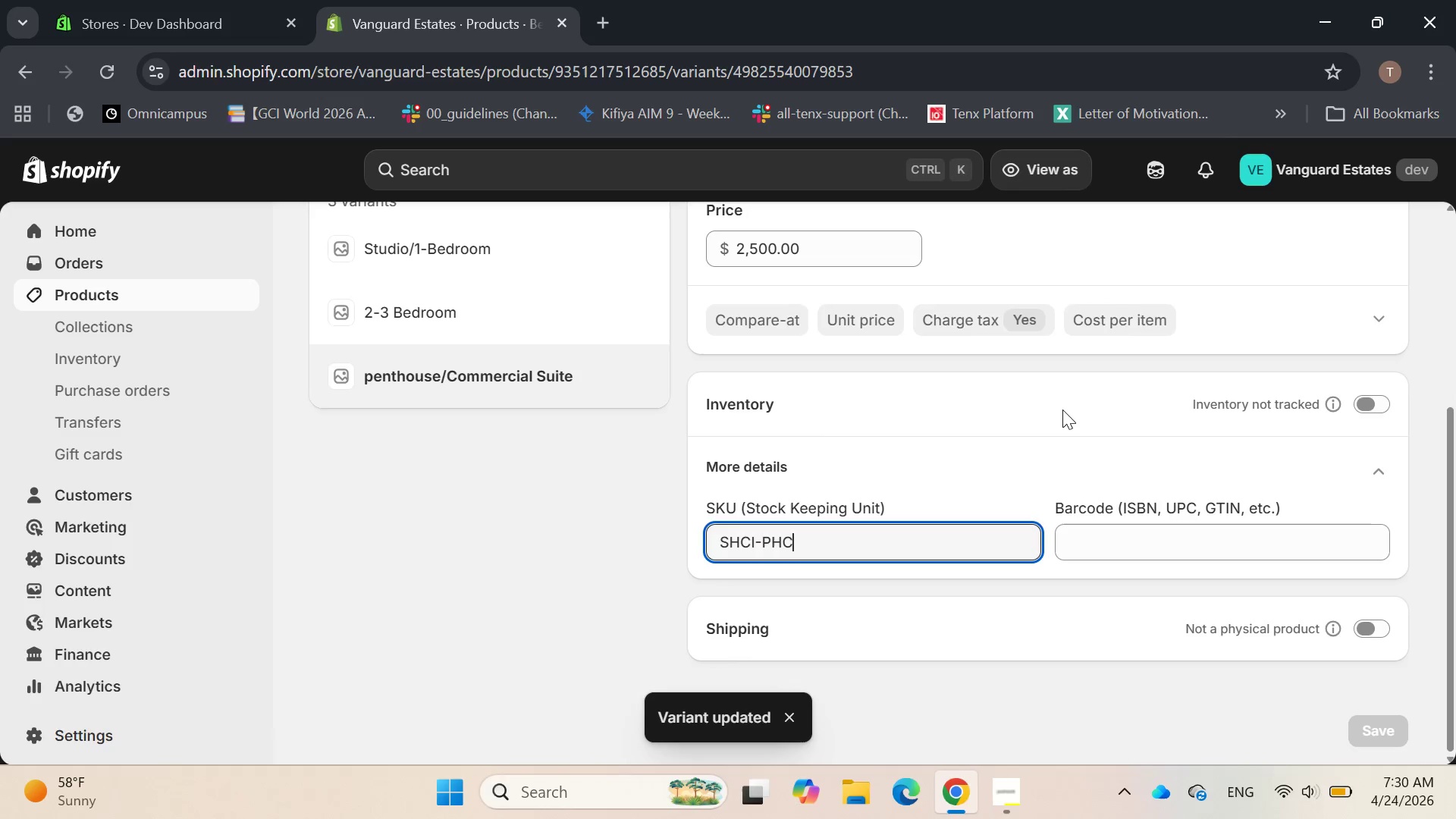 
scroll: coordinate [1063, 402], scroll_direction: up, amount: 5.0
 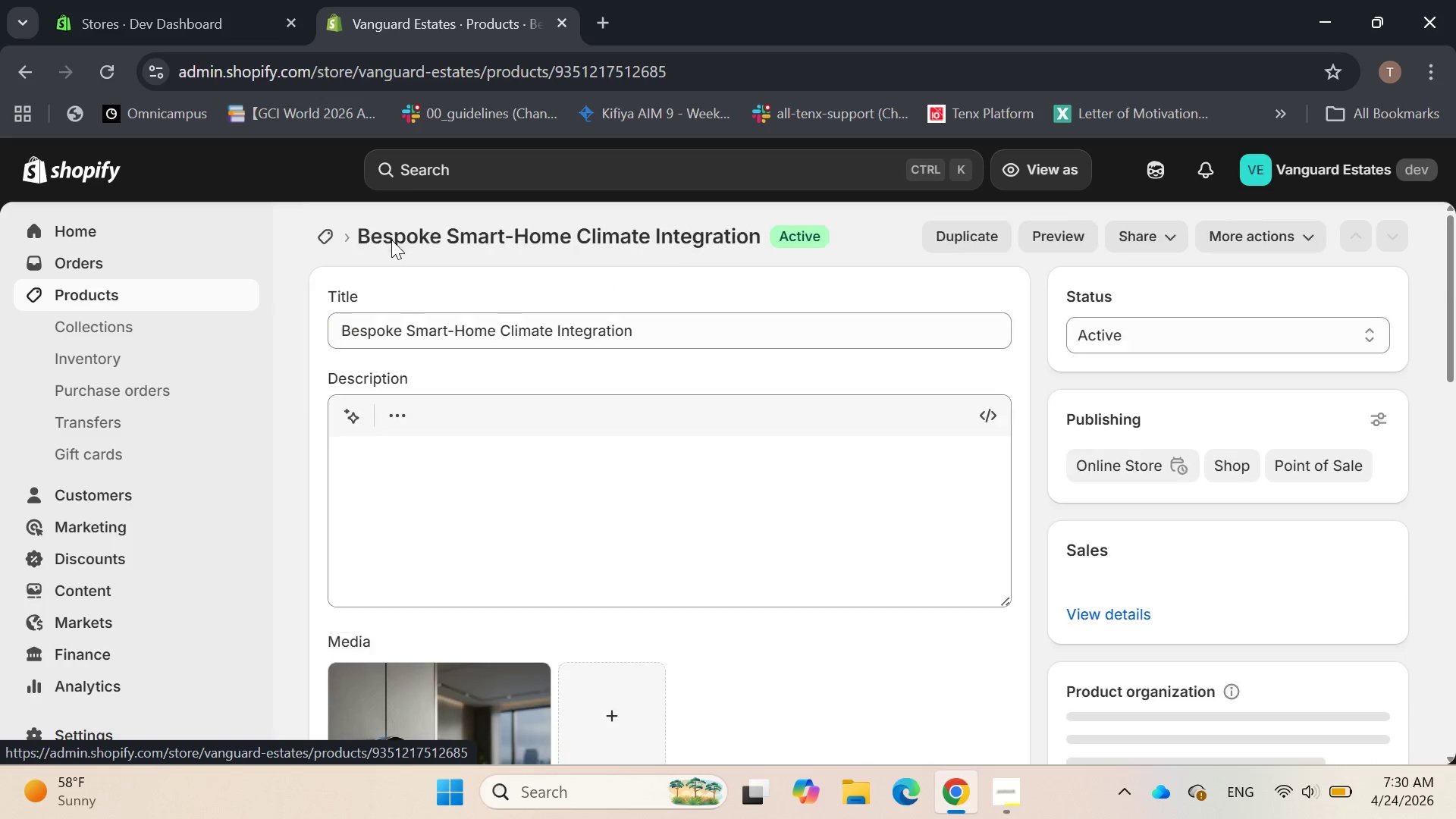 
wait(5.16)
 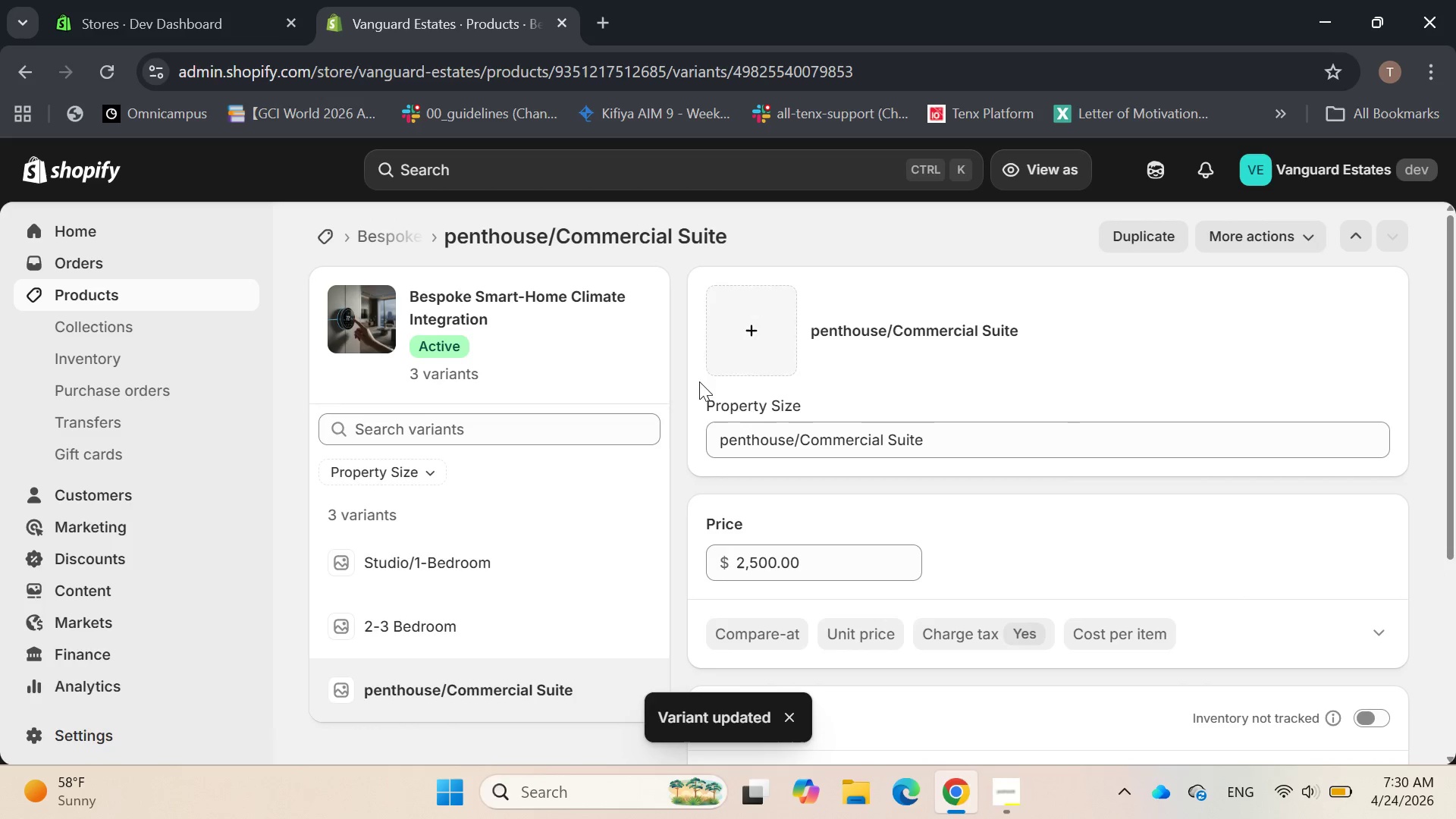 
scroll: coordinate [507, 451], scroll_direction: down, amount: 9.0
 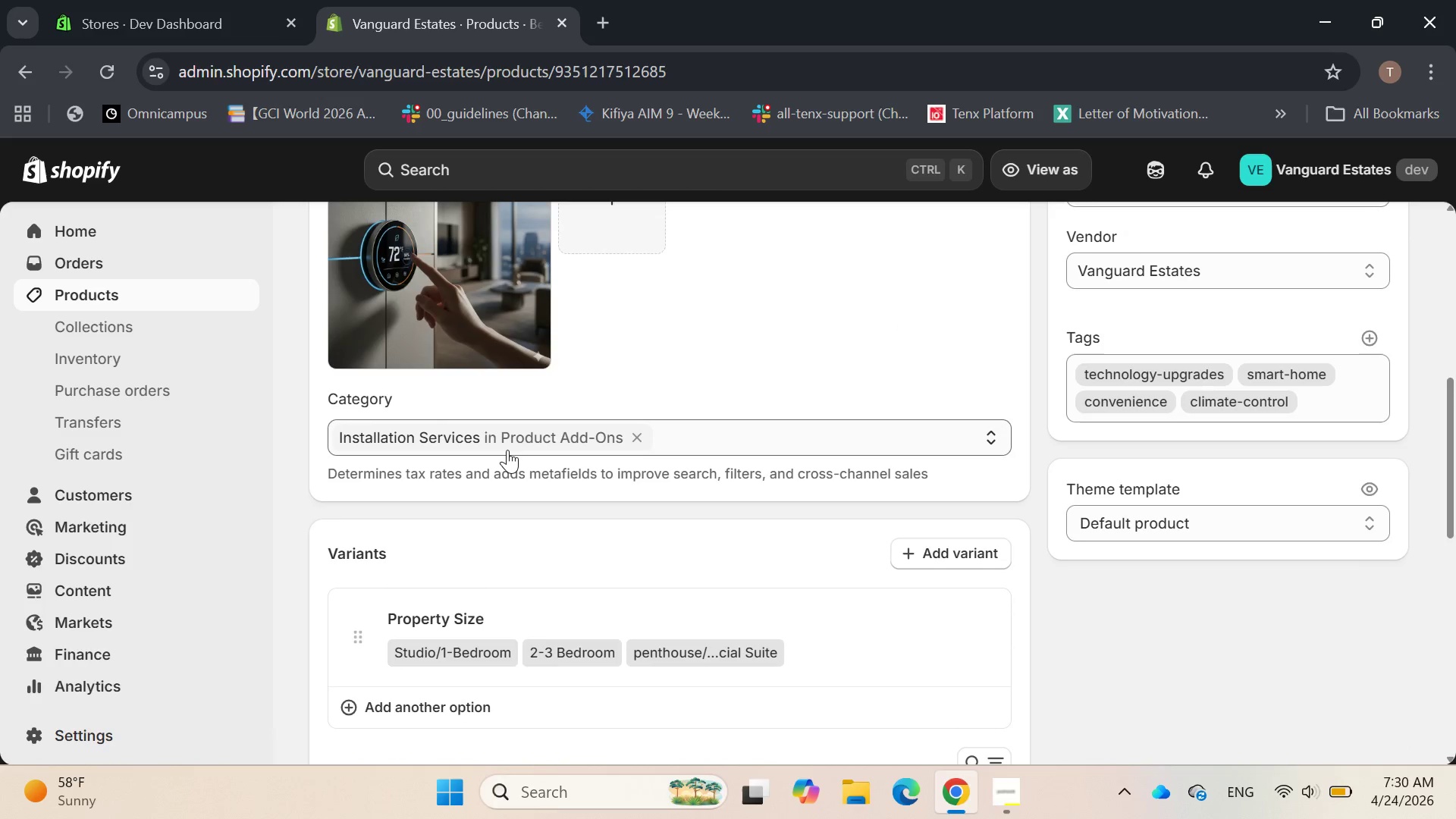 
scroll: coordinate [508, 448], scroll_direction: up, amount: 1.0
 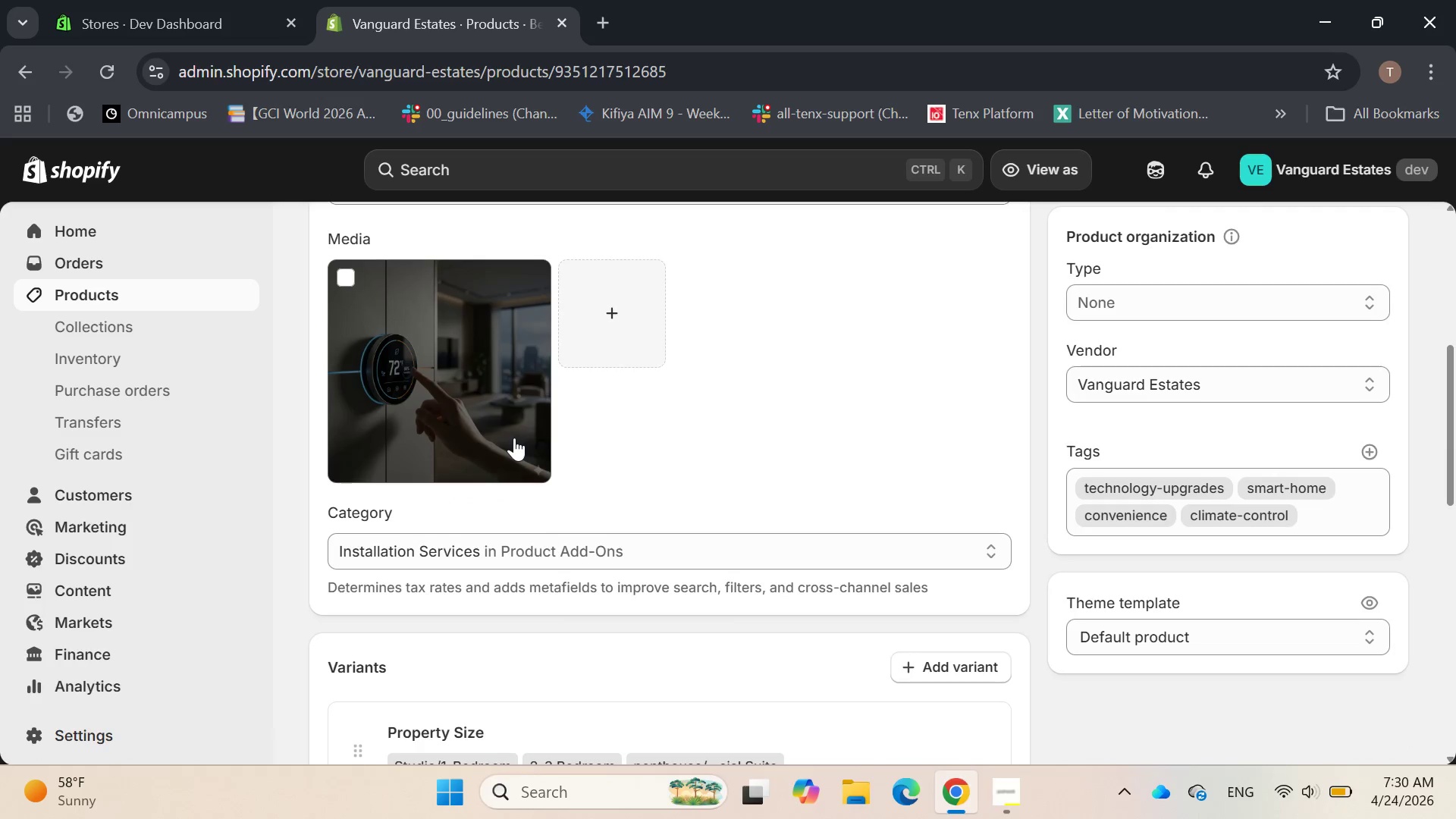 
scroll: coordinate [514, 444], scroll_direction: down, amount: 7.0
 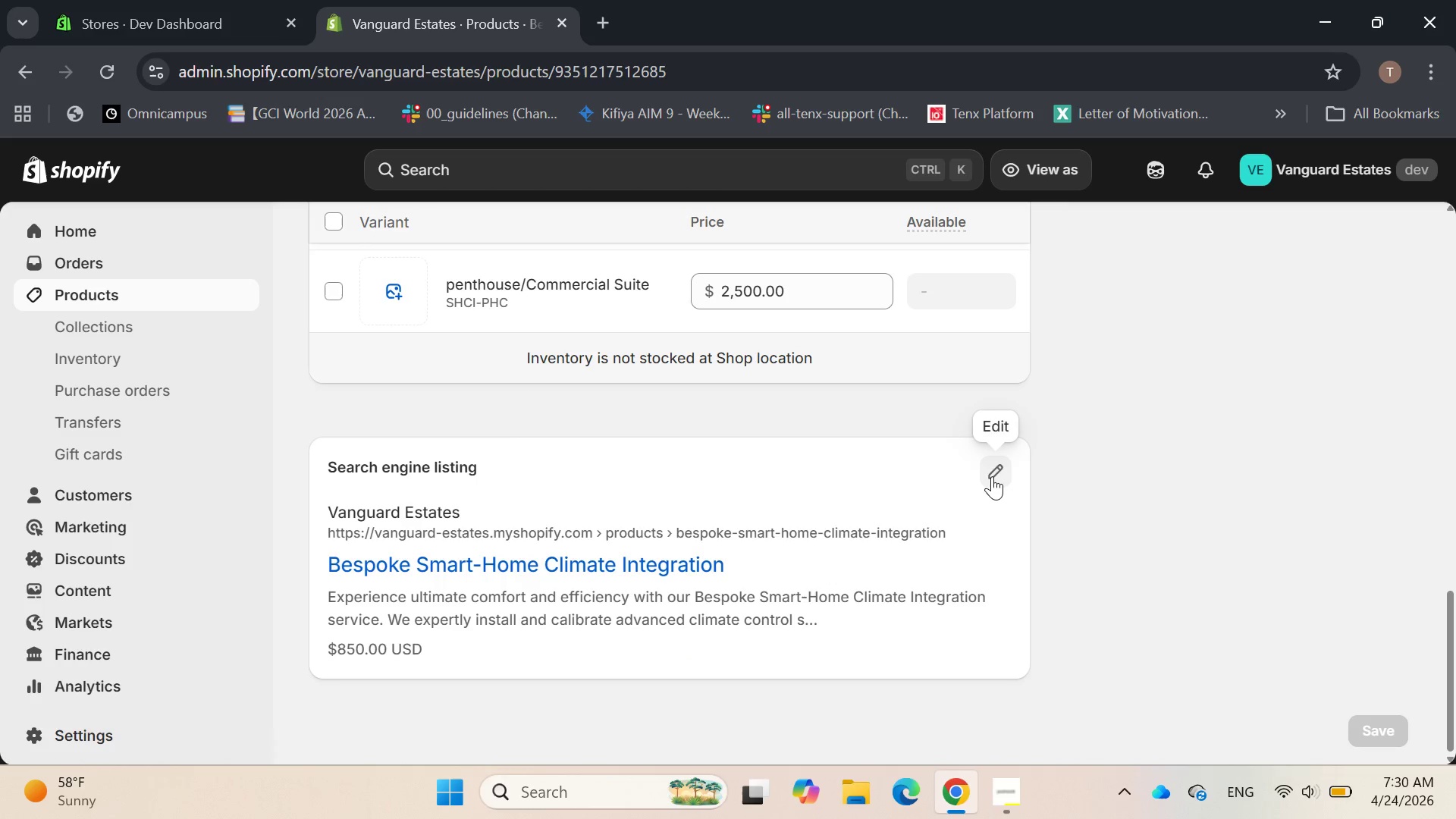 
left_click([992, 476])
 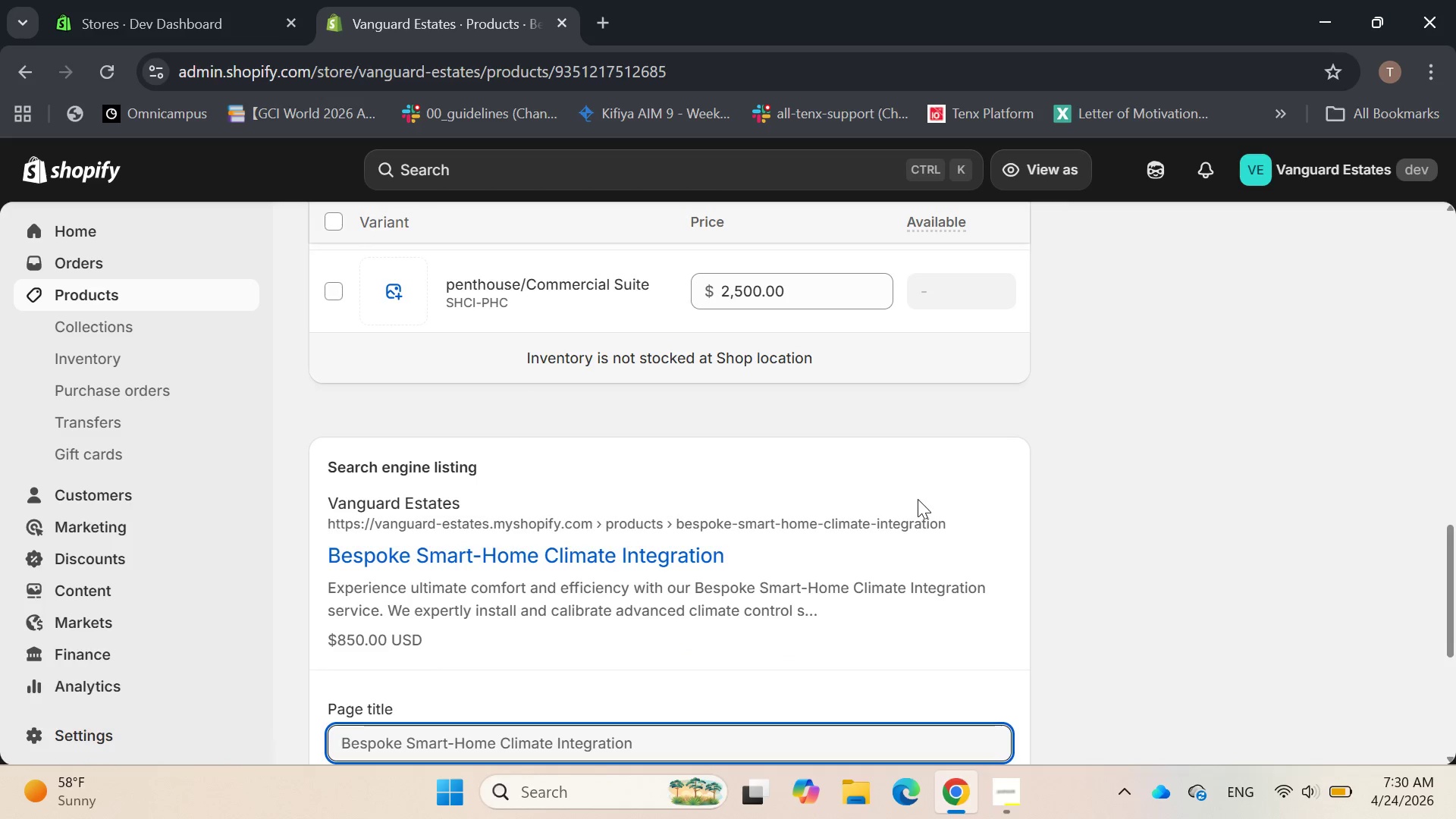 
scroll: coordinate [918, 499], scroll_direction: down, amount: 3.0
 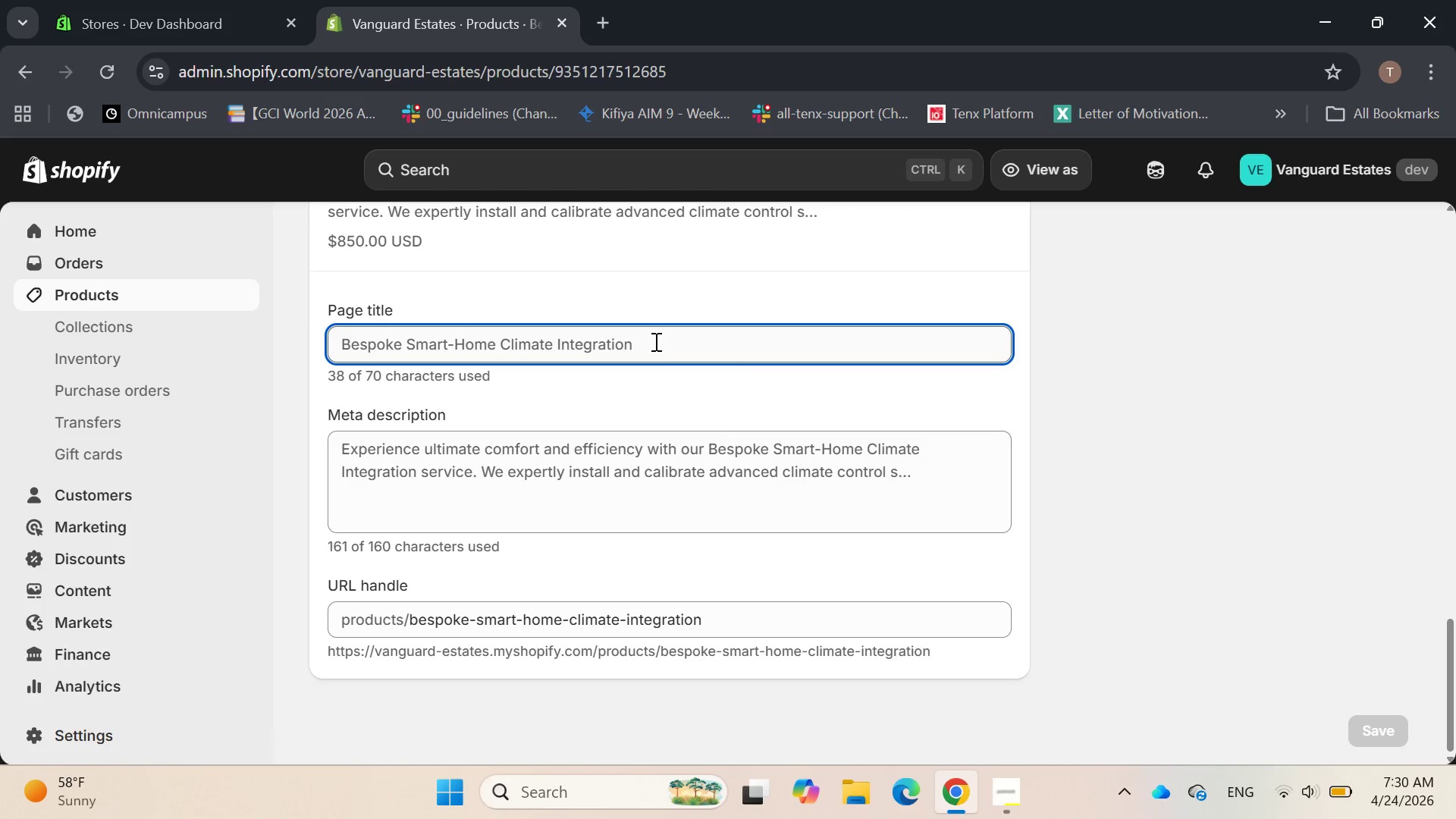 
left_click([655, 339])
 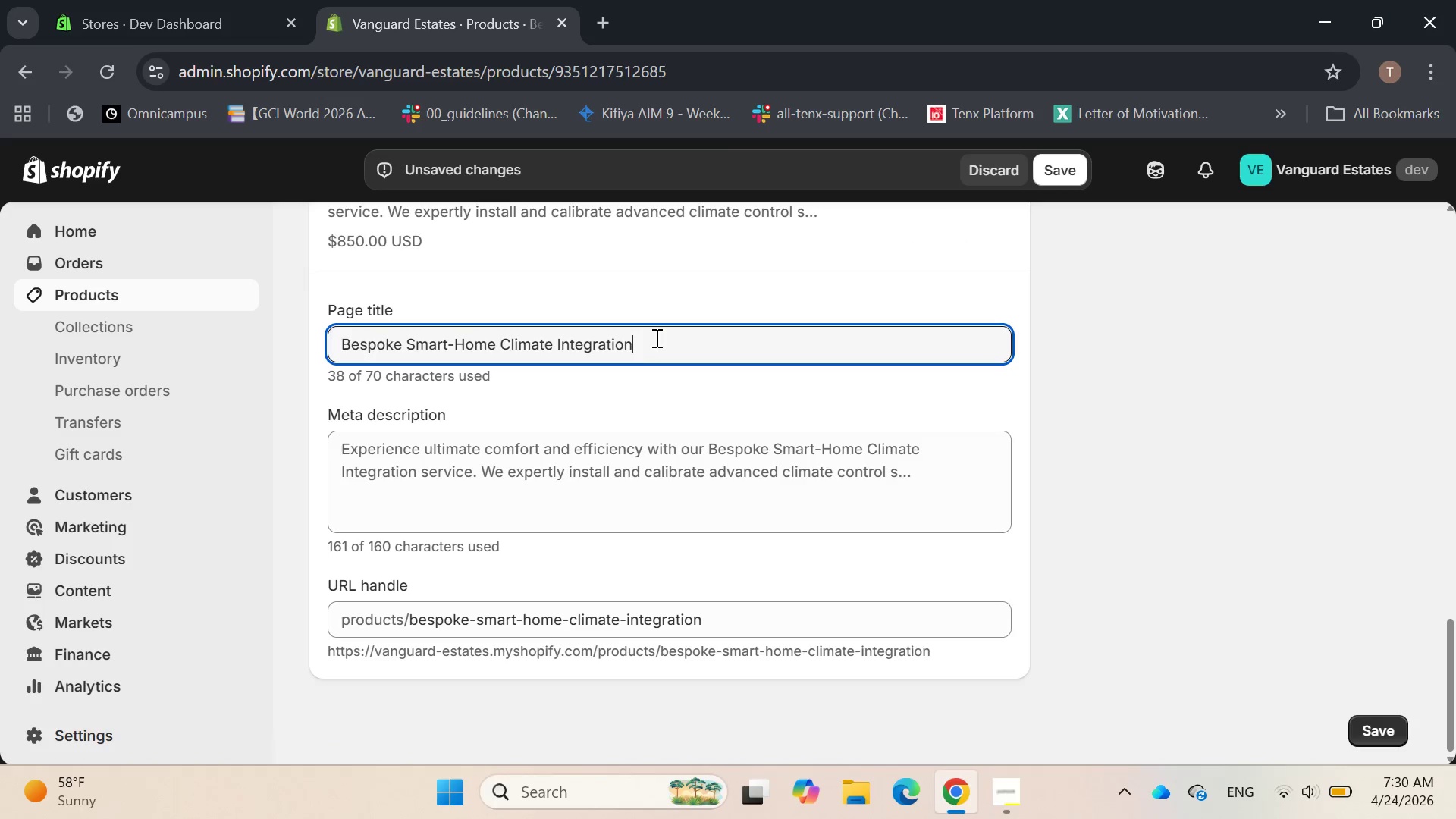 
hold_key(key=Backspace, duration=1.52)
 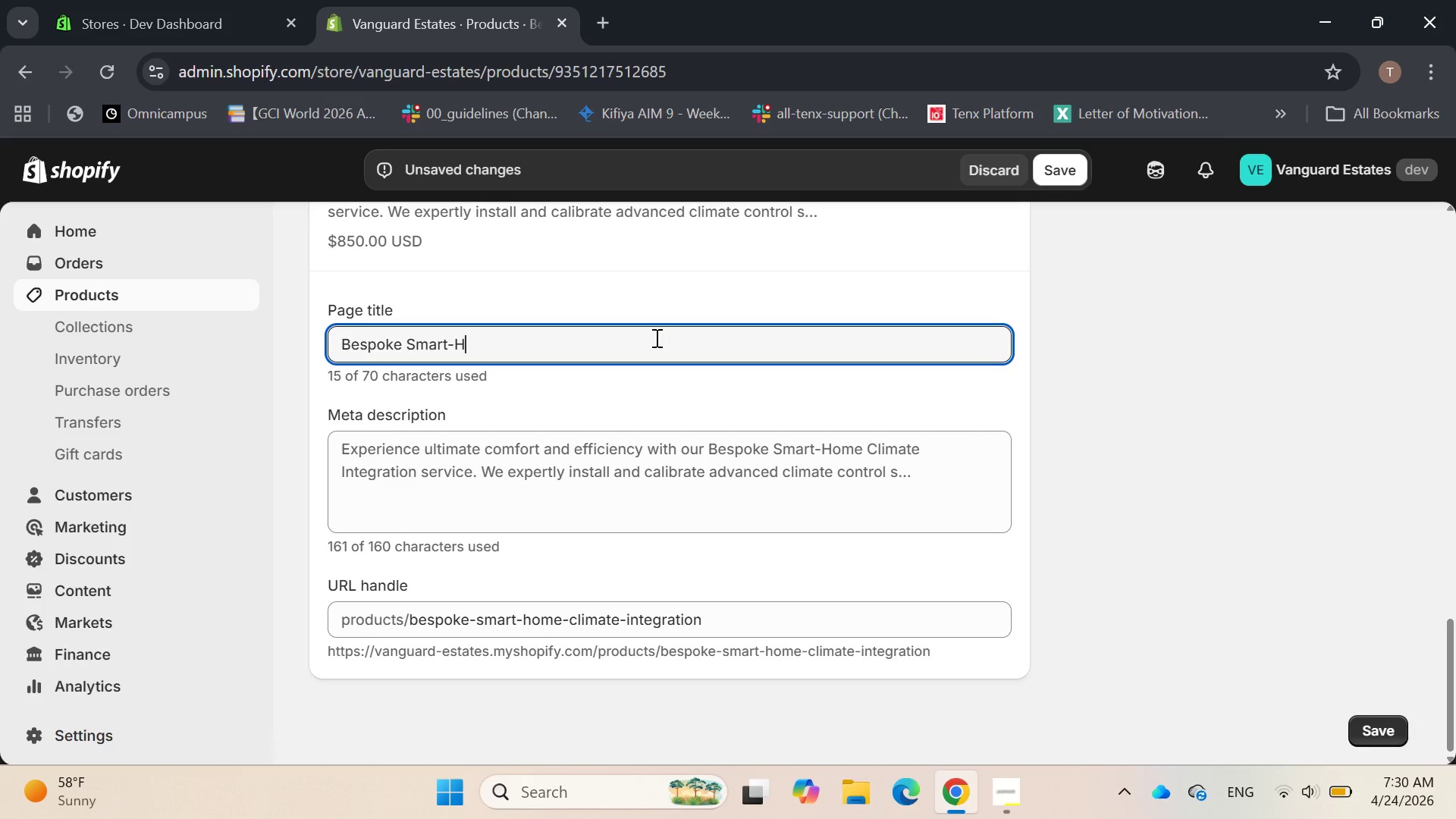 
hold_key(key=Backspace, duration=1.48)
 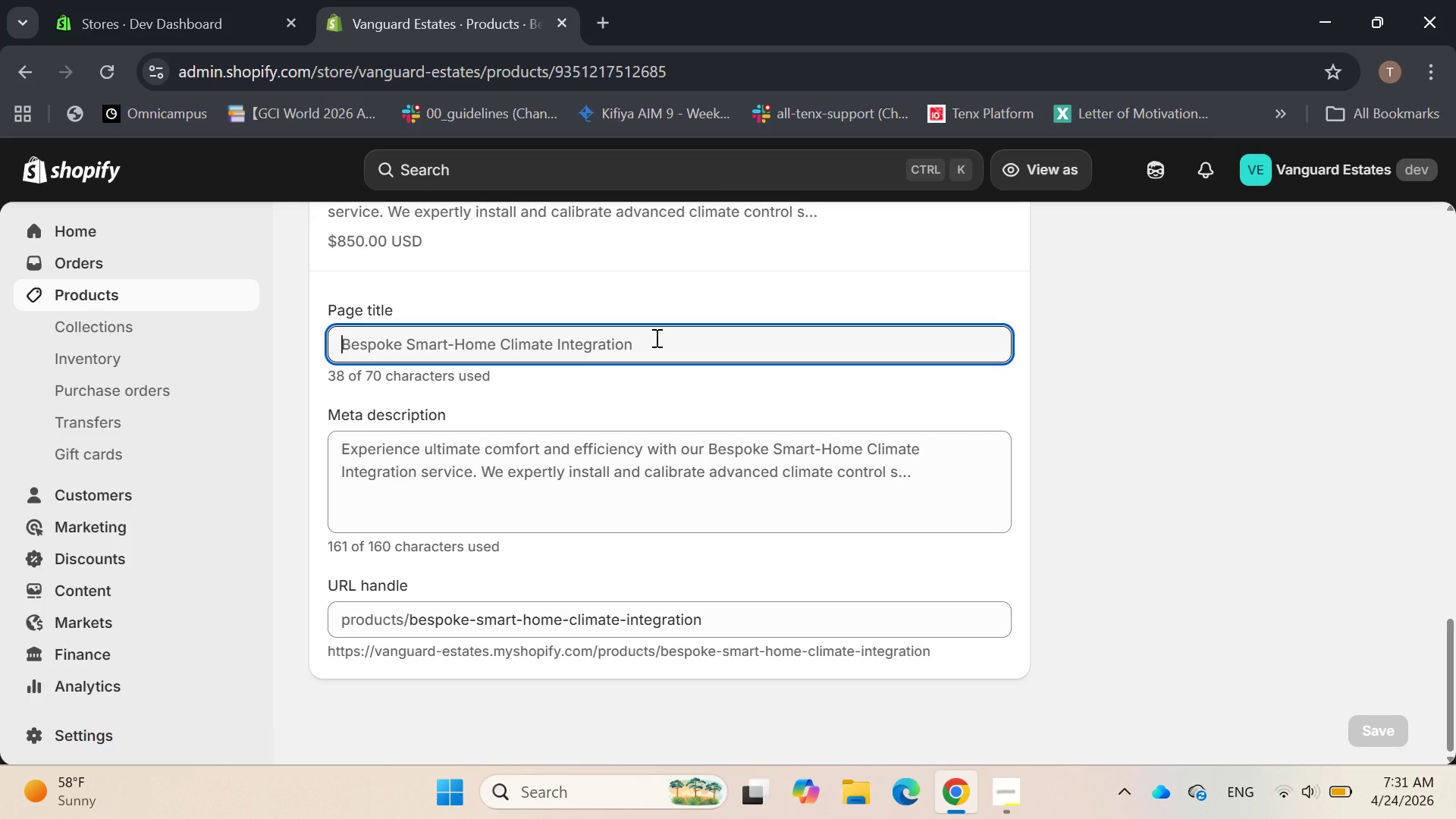 
wait(17.45)
 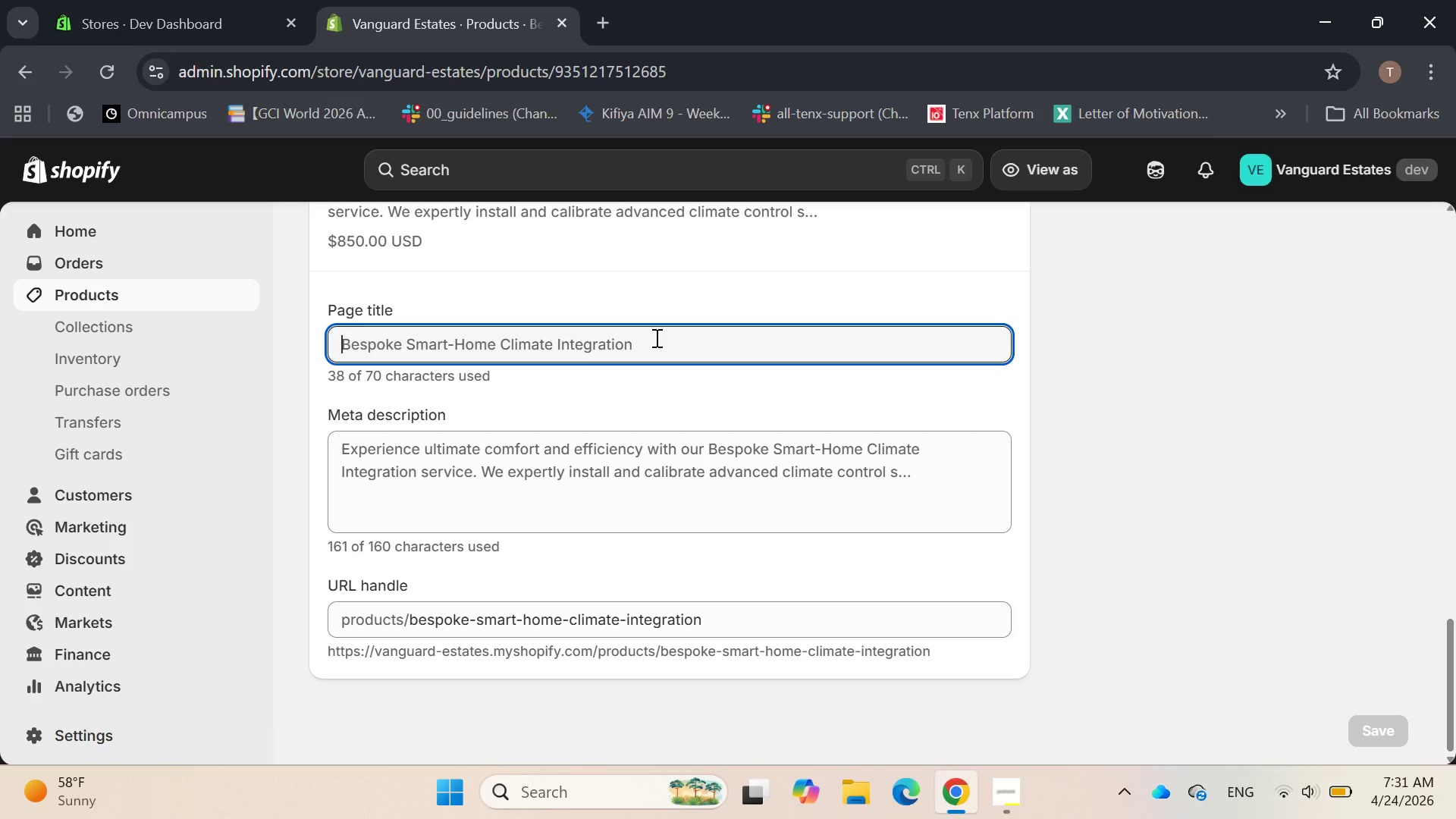 
type(Smart -)
key(Backspace)
type(Home Climate Integration )
key(Backspace)
type( | Luxury Resident Automation)
 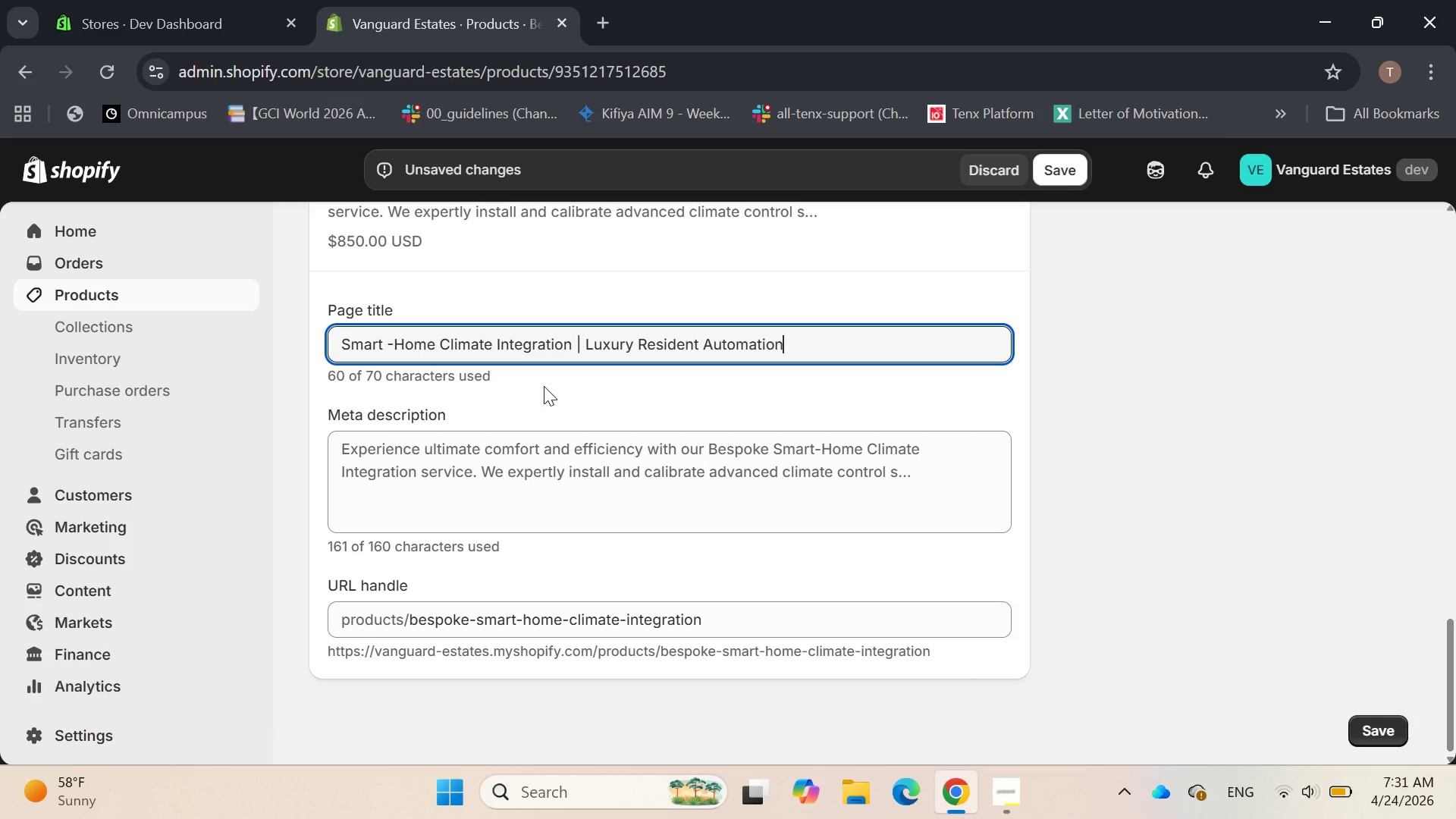 
key(Control+A)
 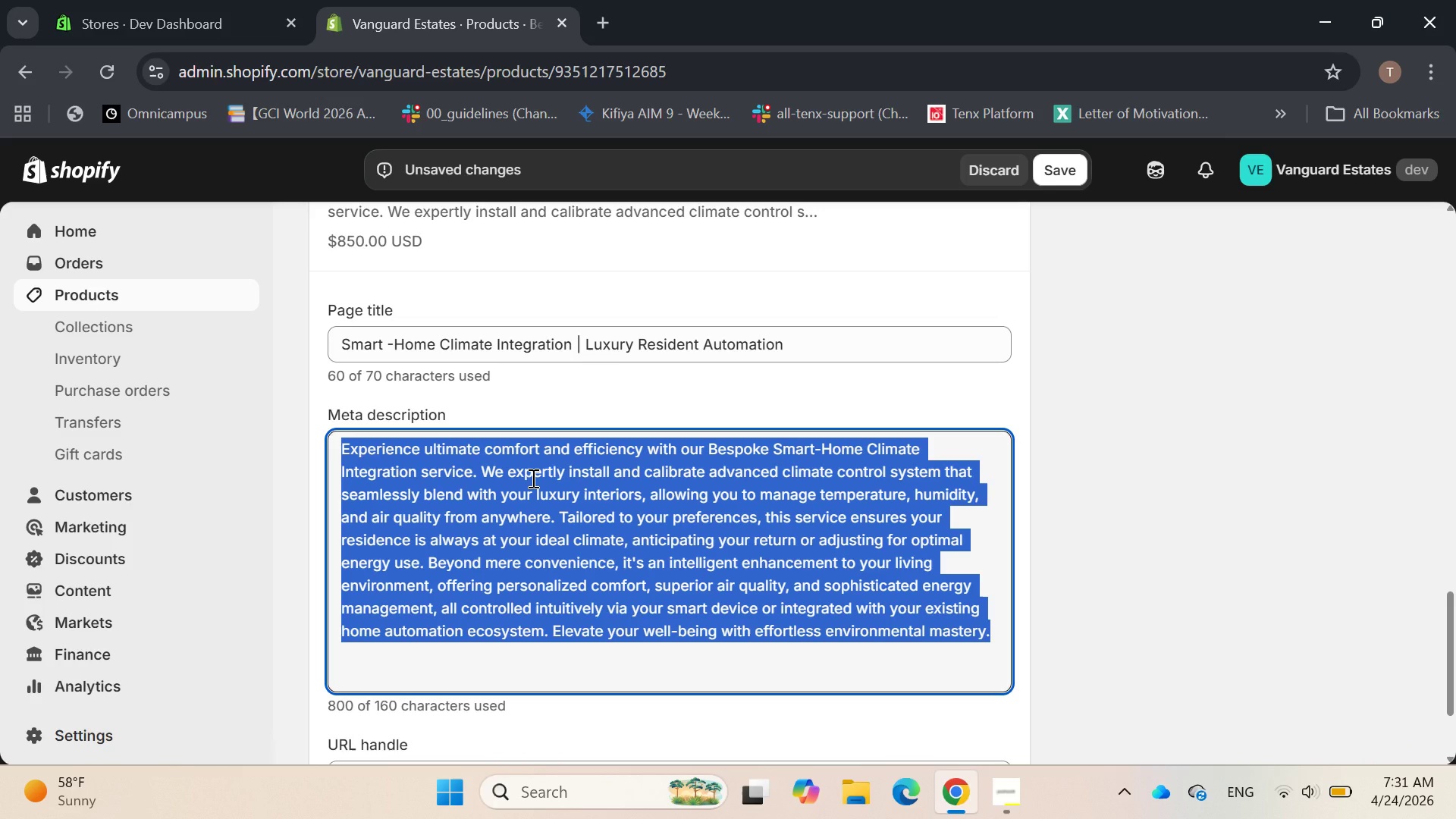 
key(Backspace)
type(Expert smart-home climate control integration for luxury residences. tailored)
 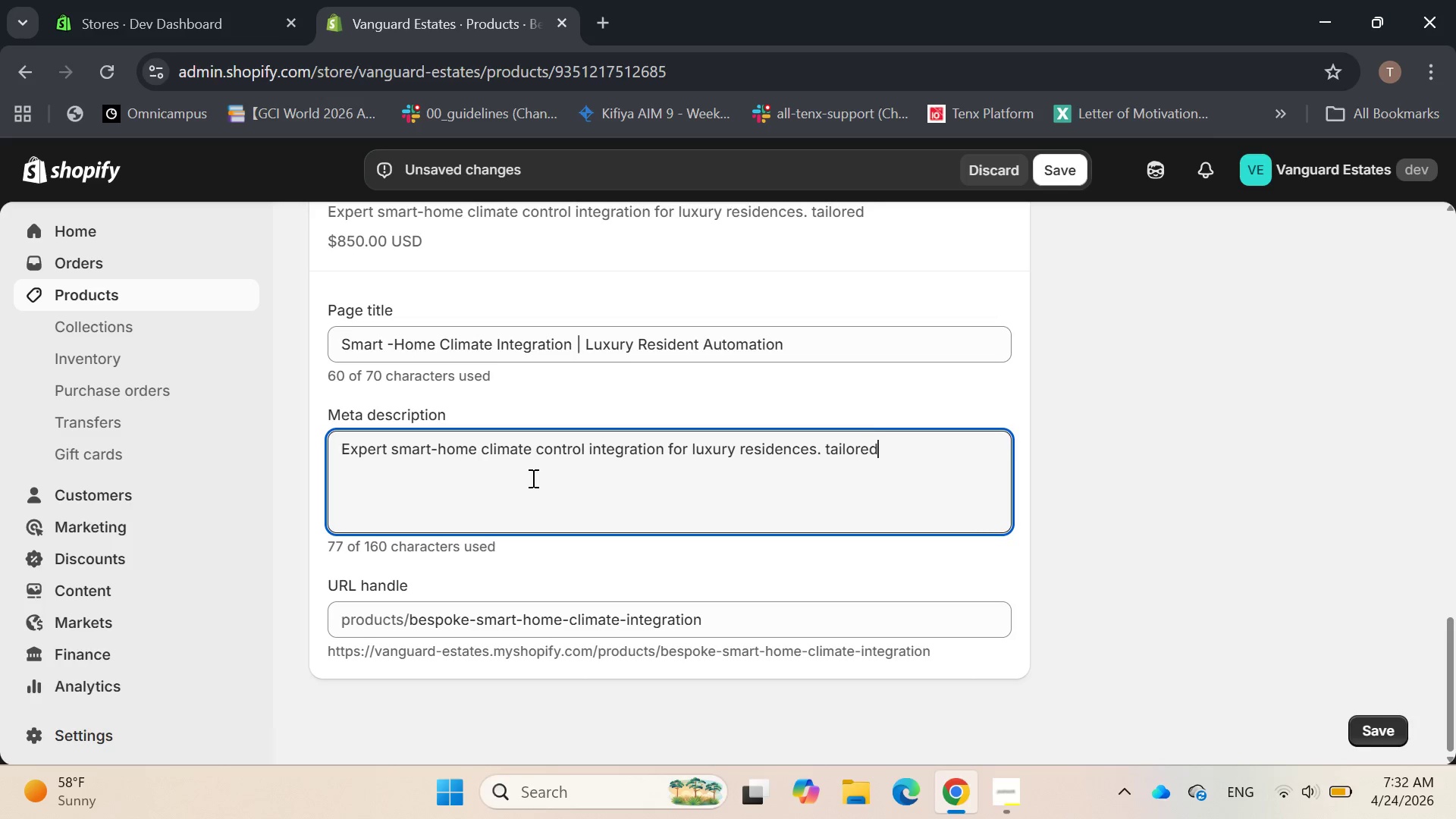 
key(ArrowLeft)
 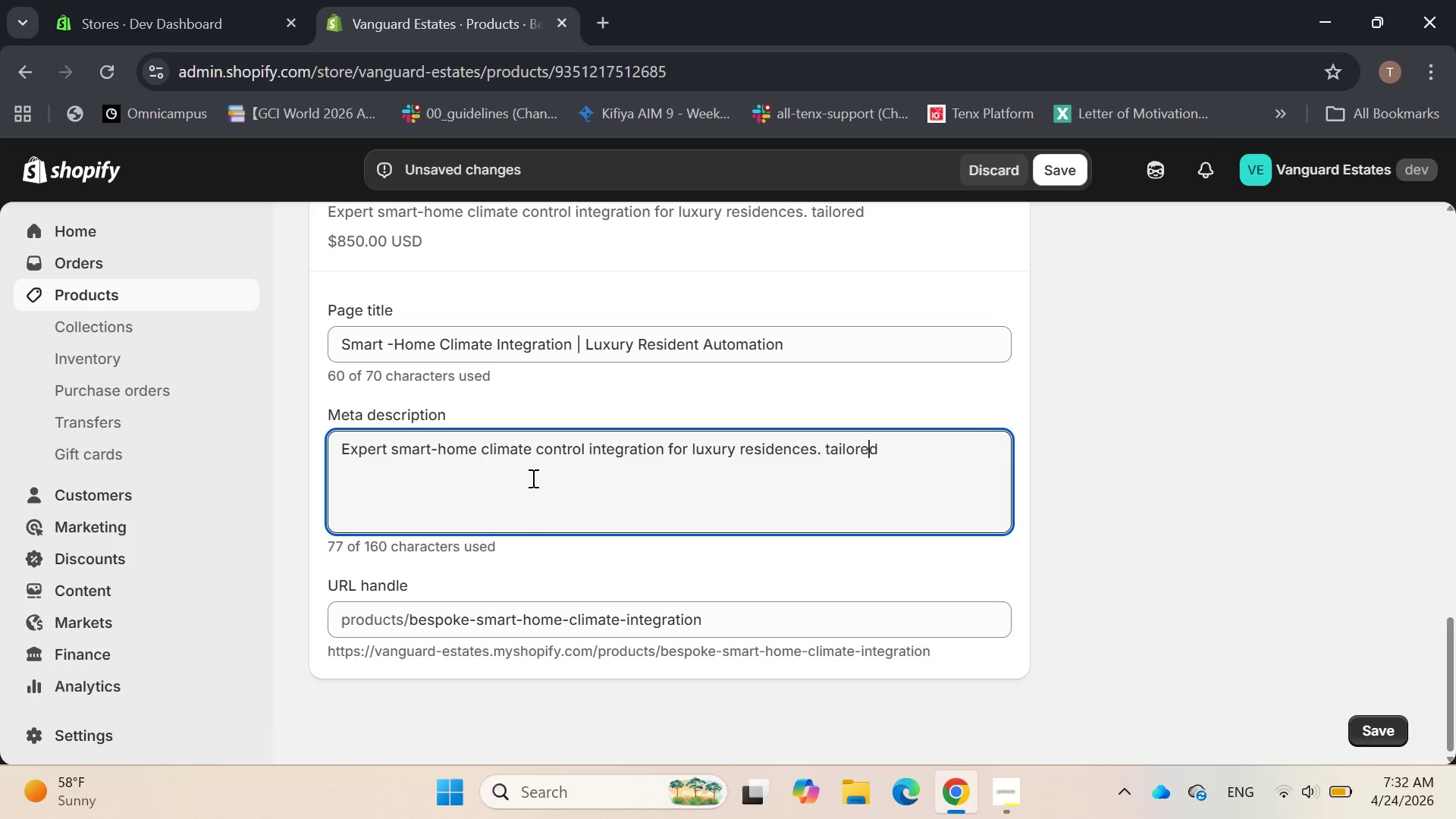 
key(ArrowLeft)
 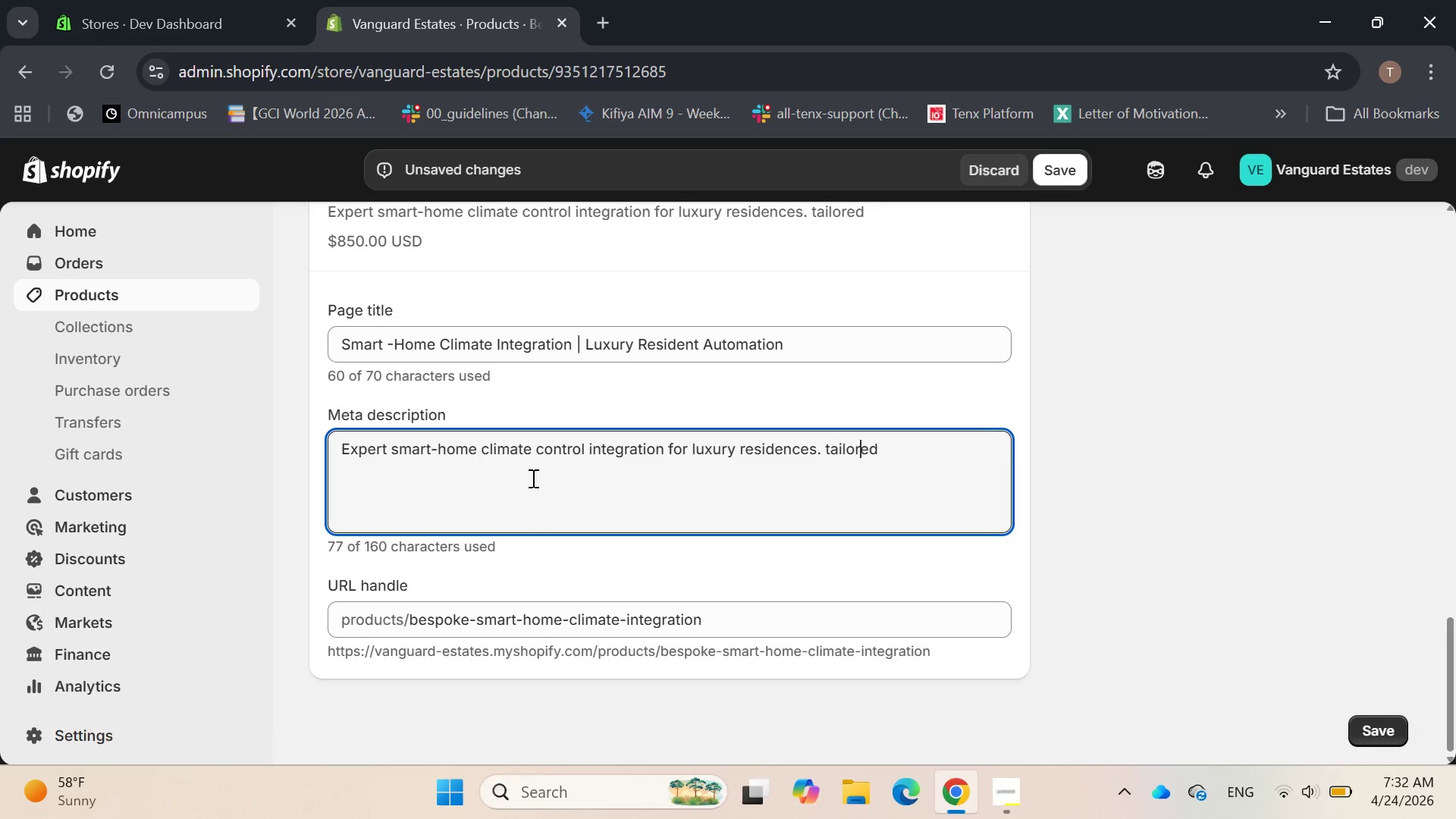 
key(ArrowLeft)
 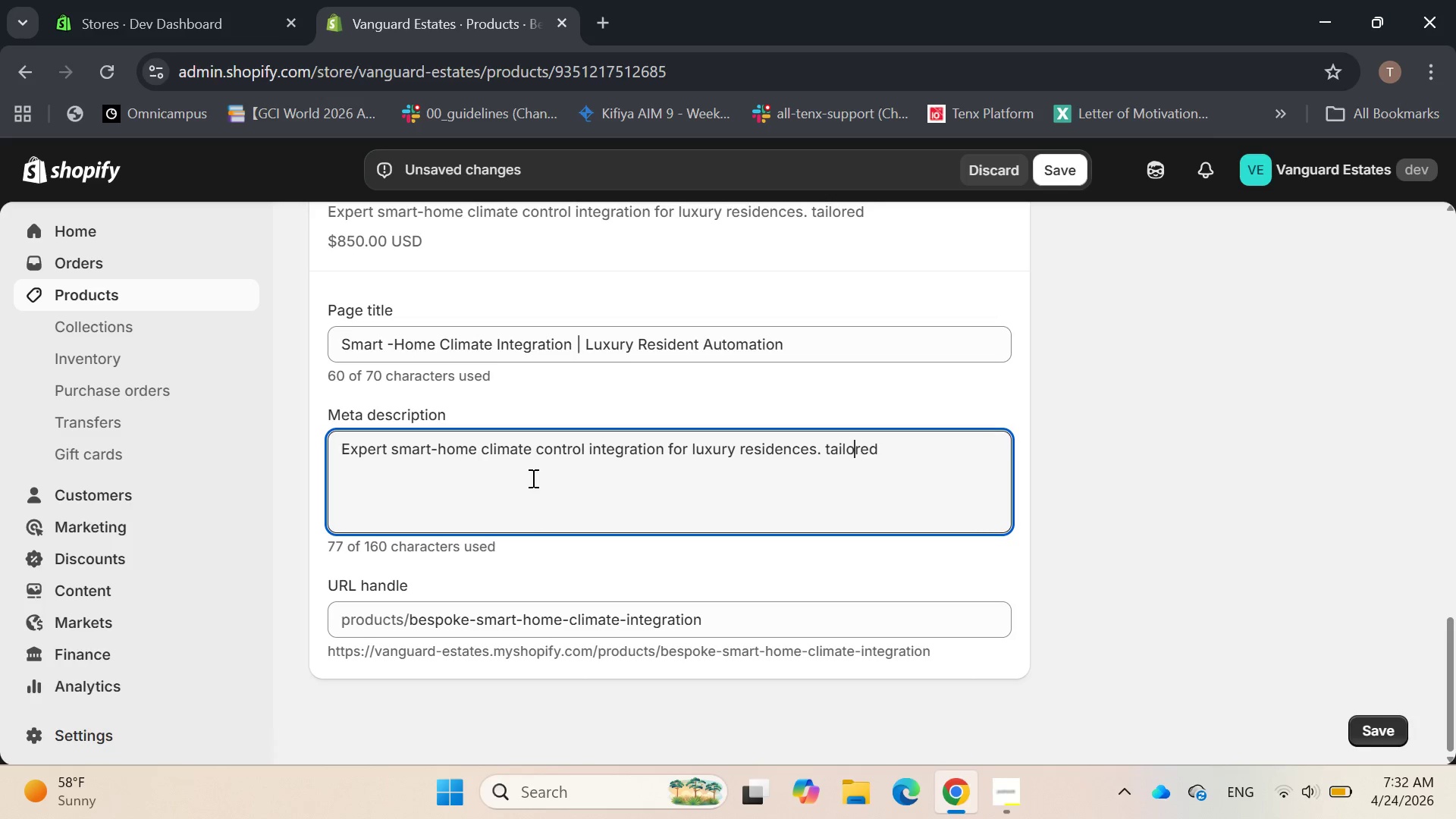 
key(ArrowLeft)
 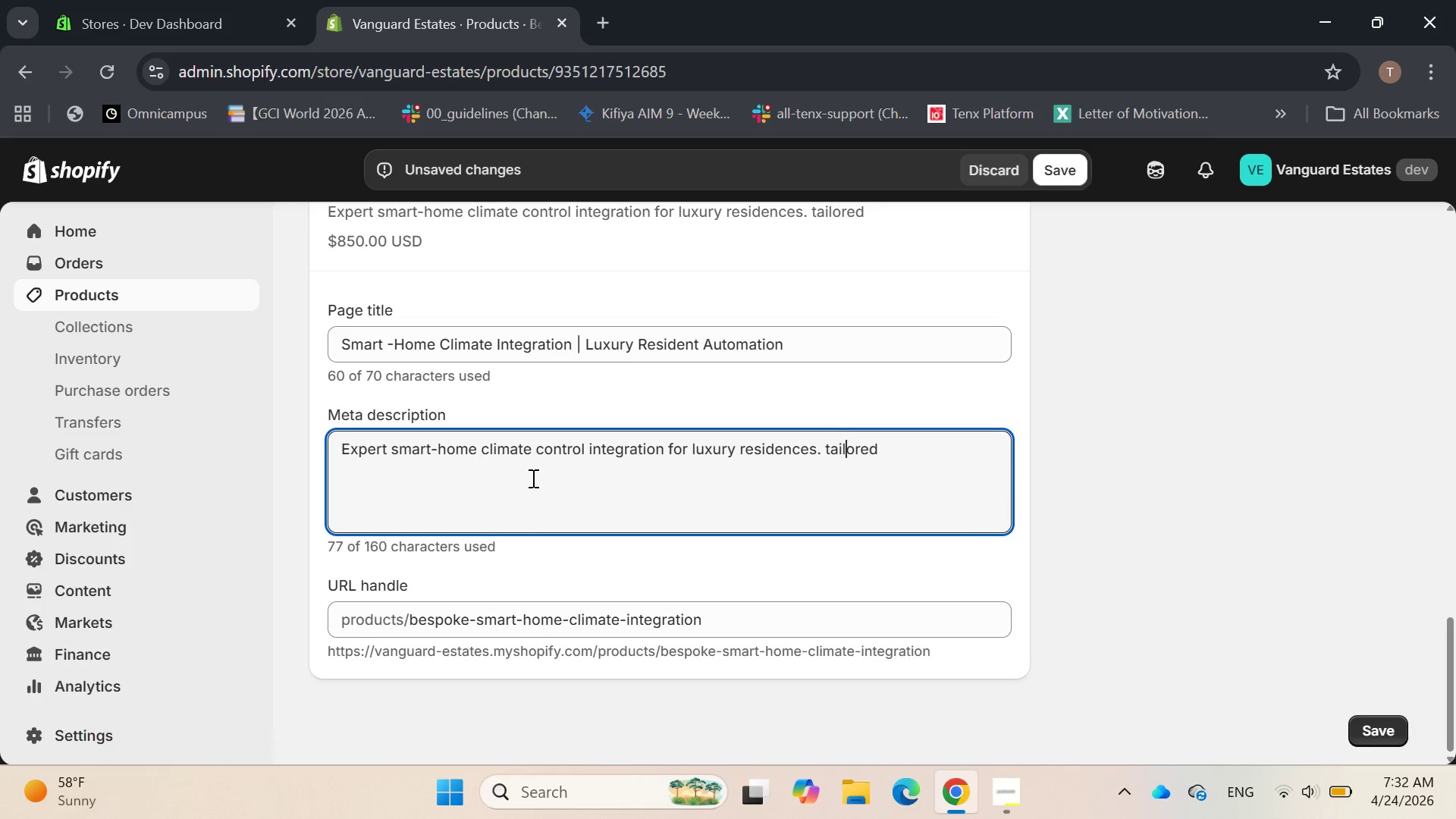 
key(ArrowLeft)
 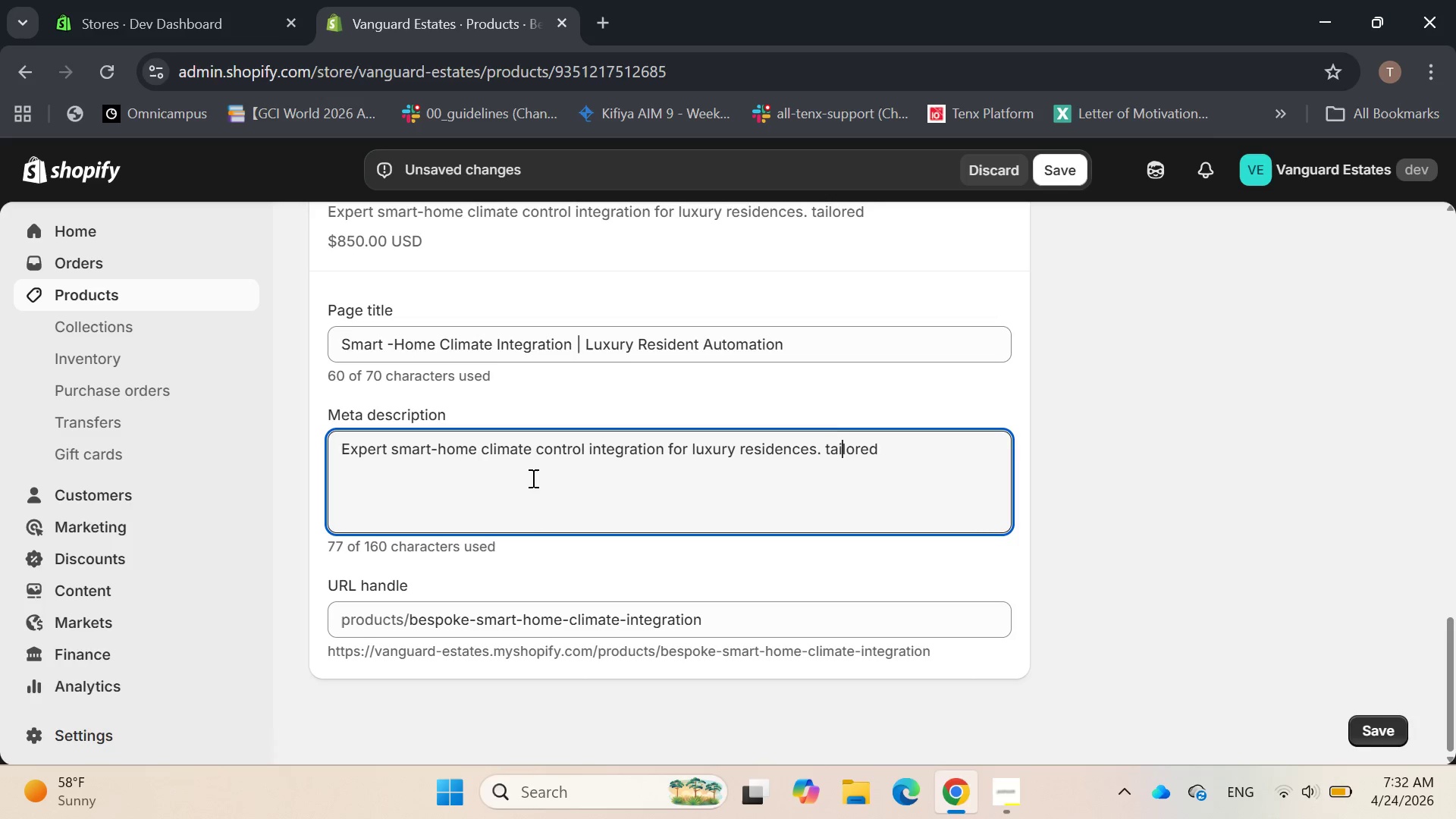 
key(ArrowLeft)
 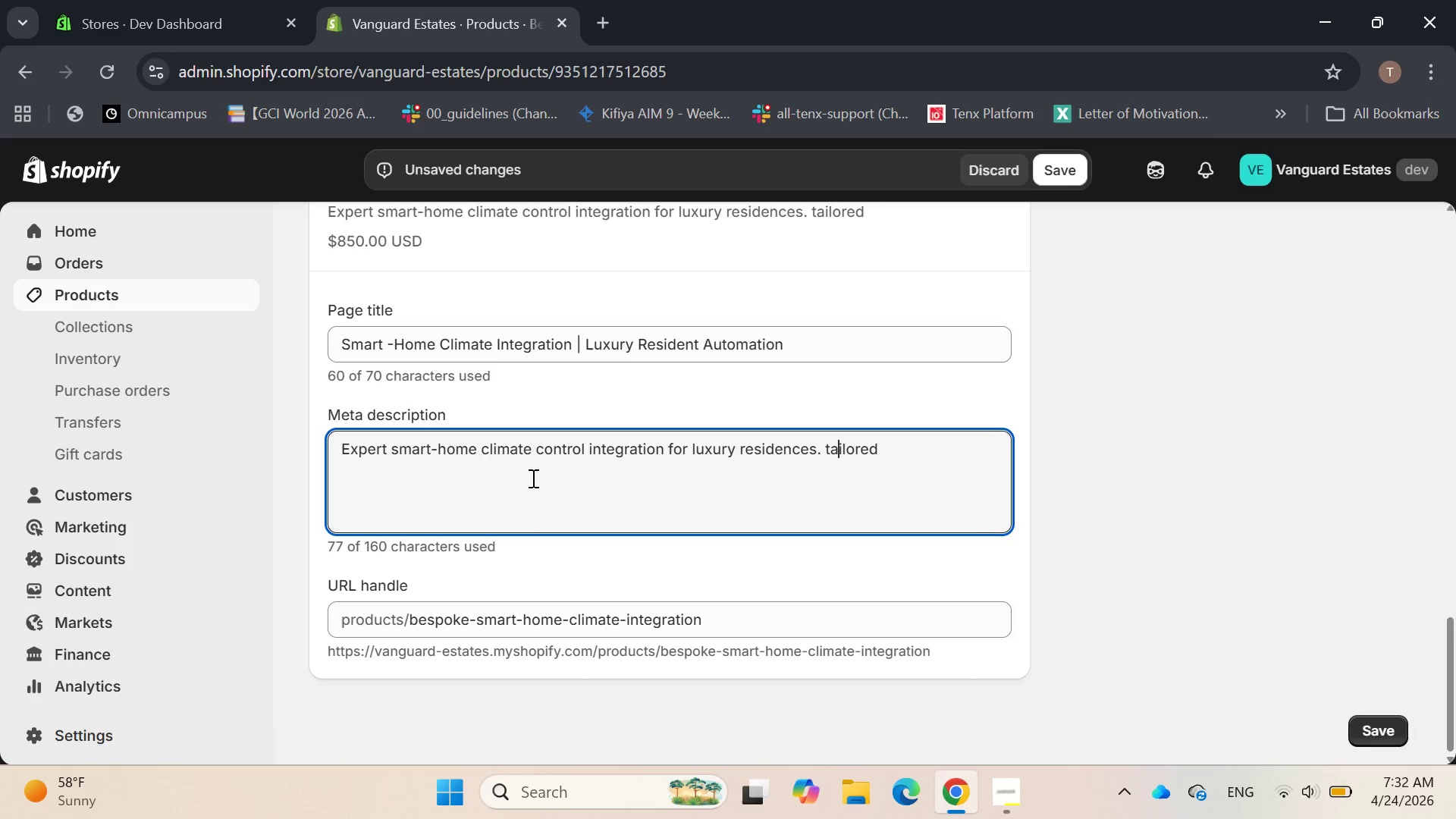 
key(ArrowLeft)
 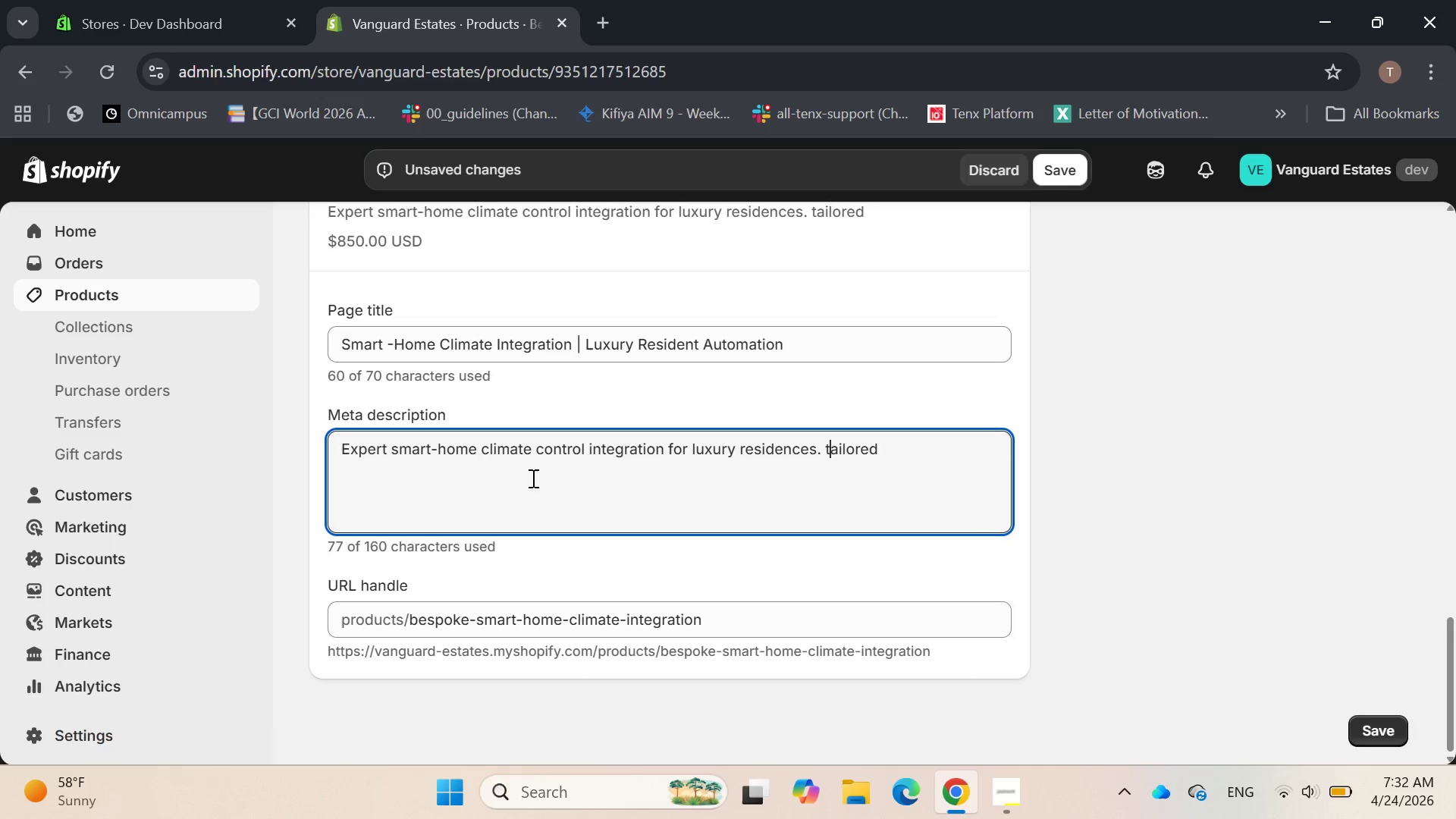 
key(ArrowLeft)
 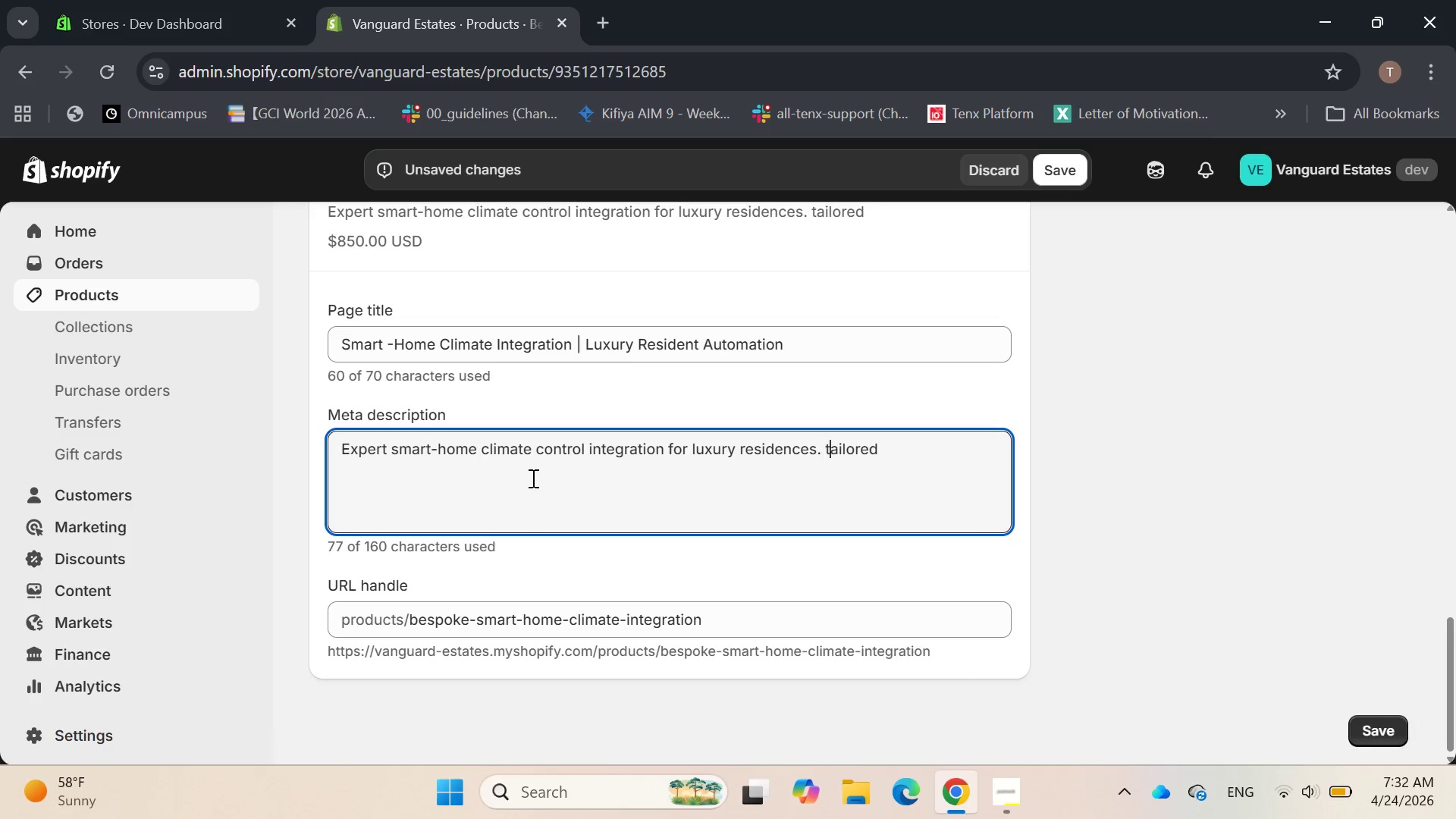 
key(ArrowRight)
 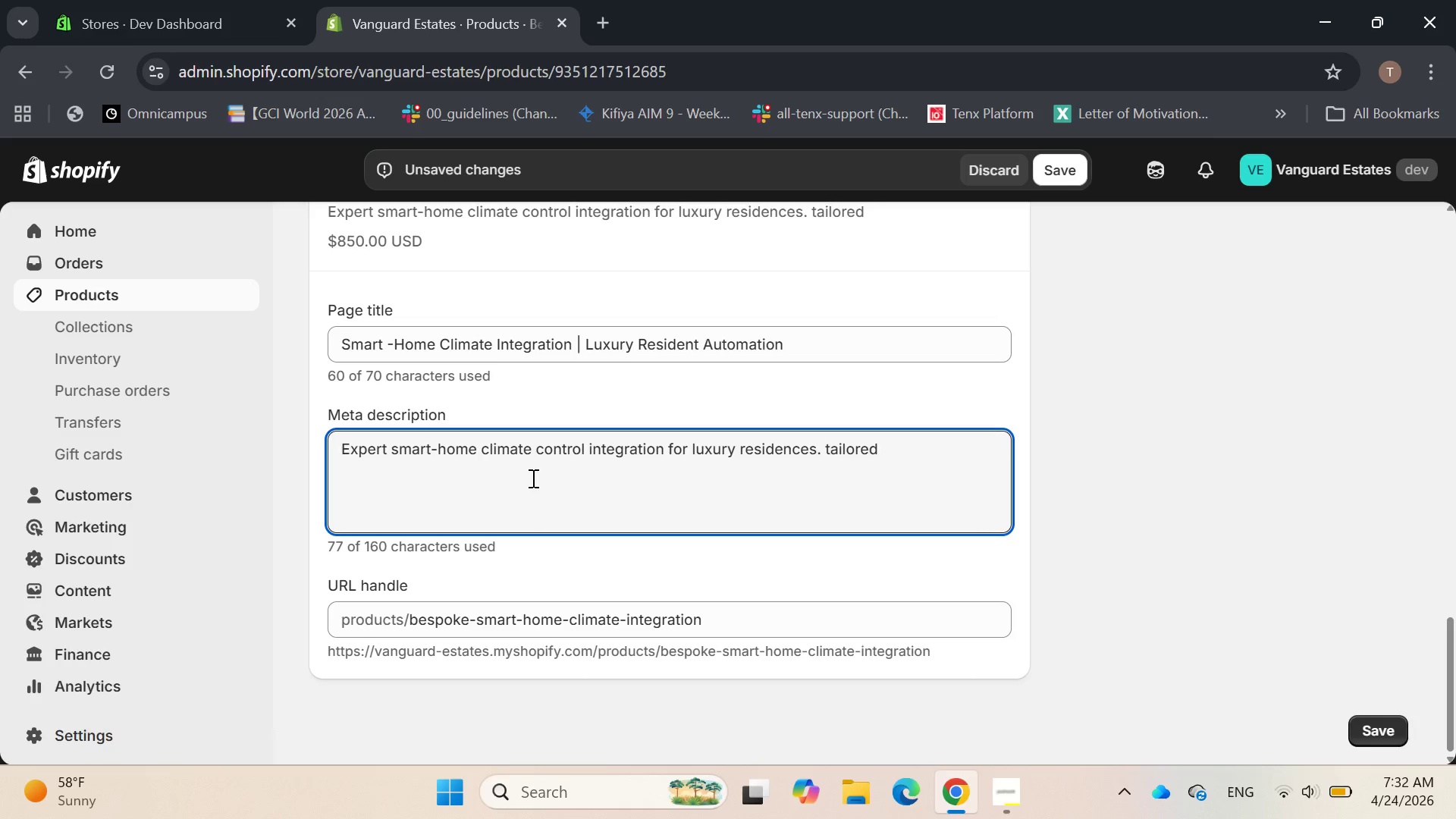 
key(Backspace)
type(T comfort )
key(Backspace)
type(,  air quality, anf)
key(Backspace)
type(d energy efficiency)
 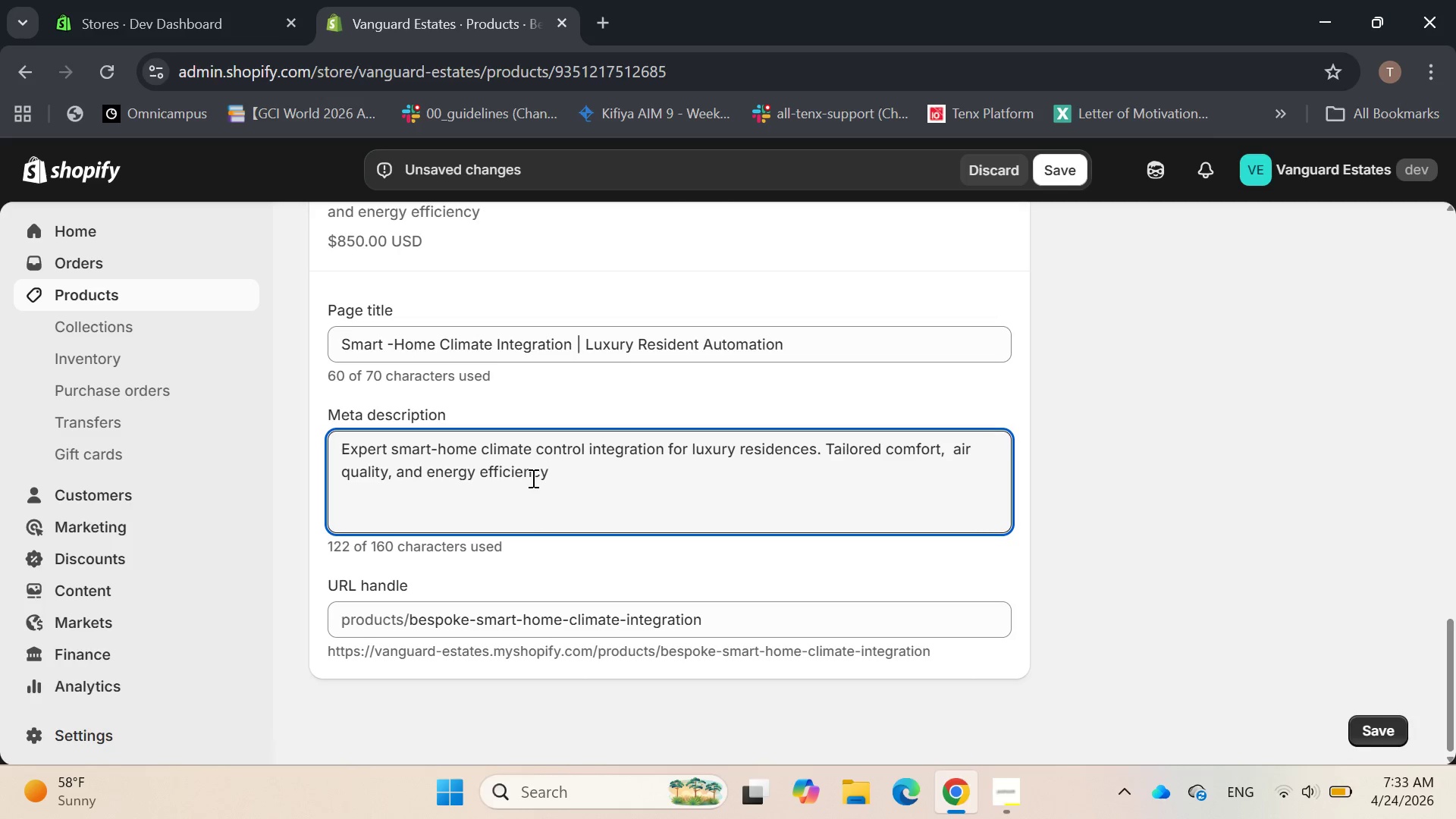 
 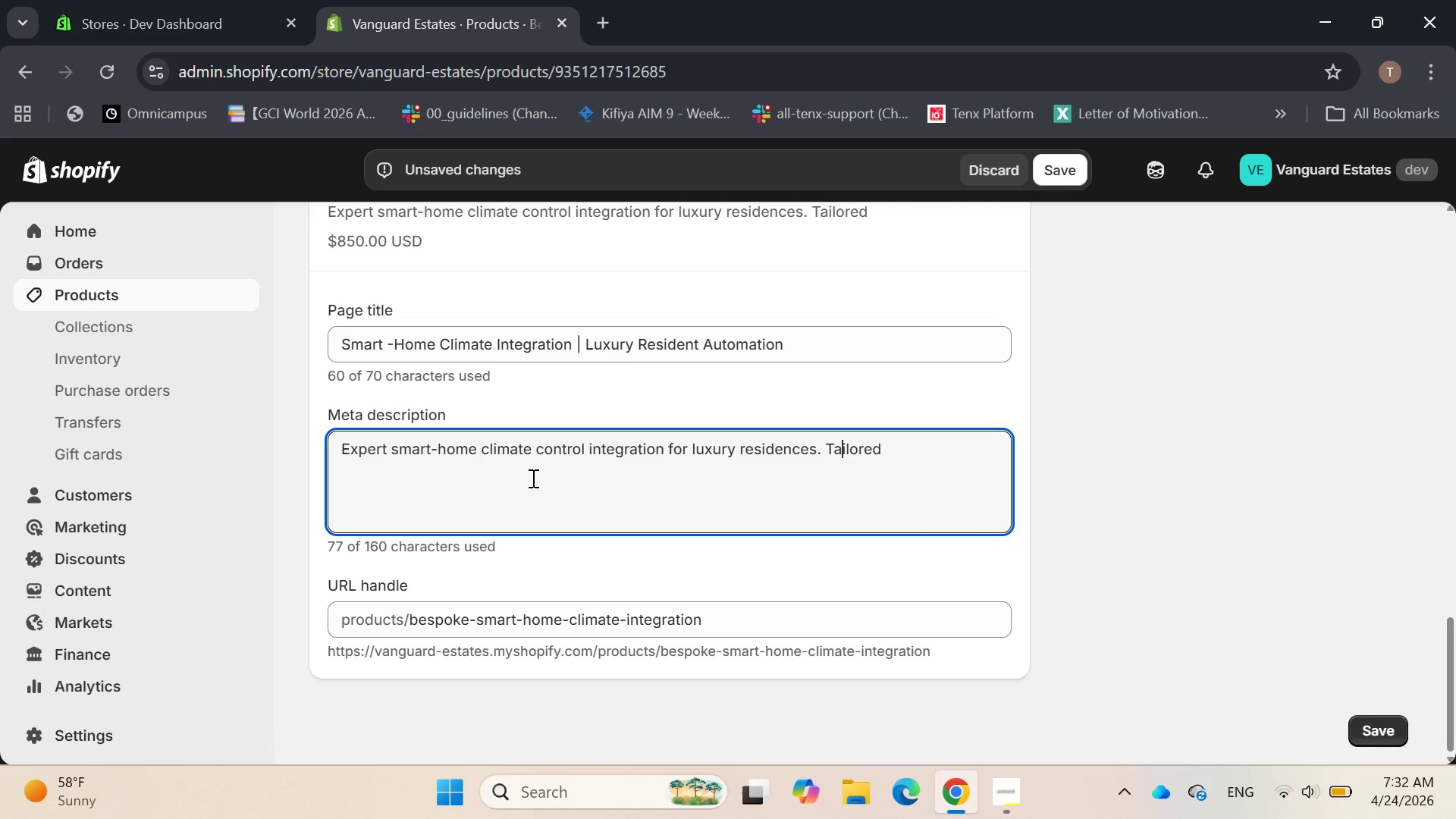 
hold_key(key=ArrowRight, duration=0.95)
 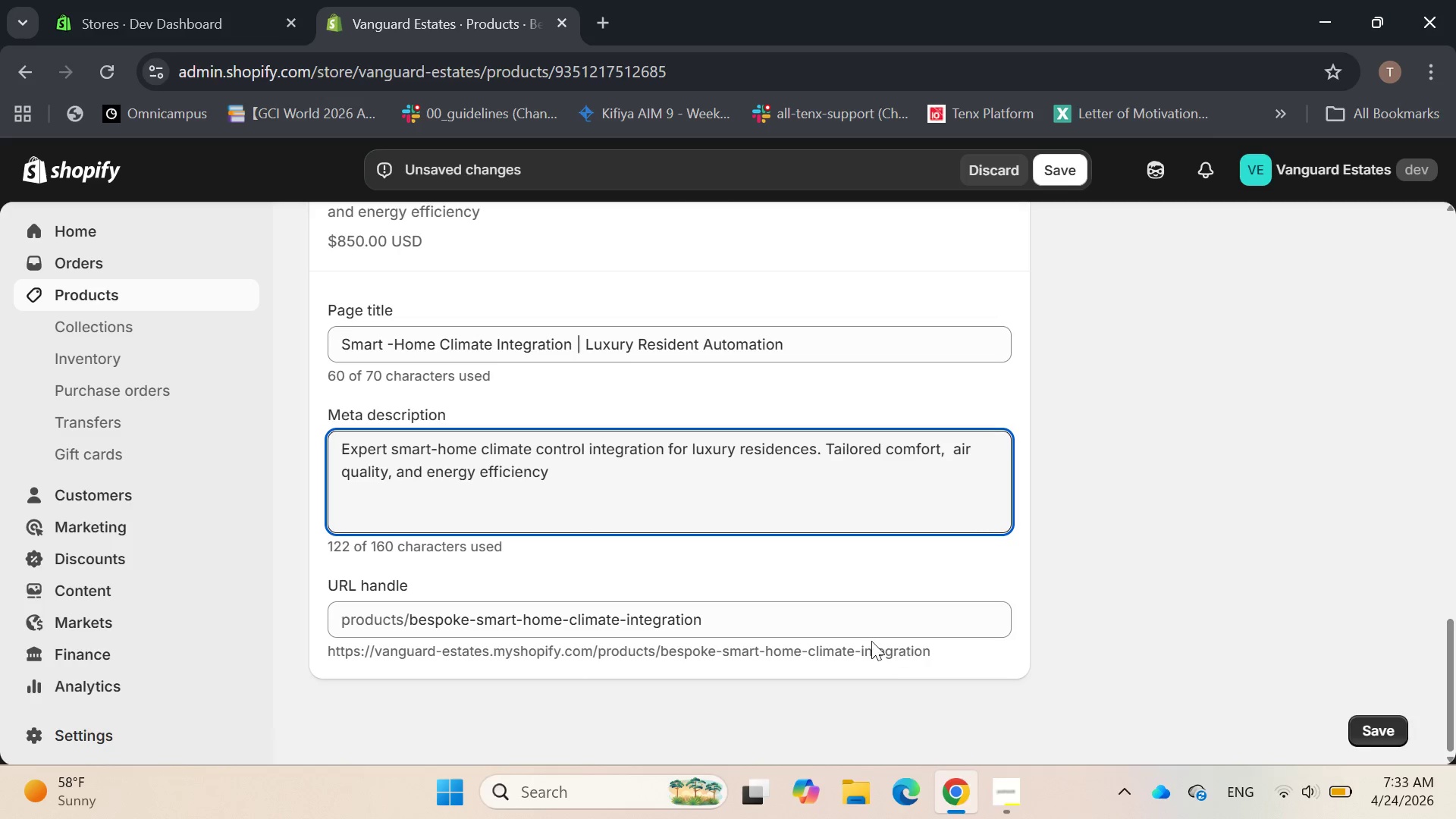 
wait(8.92)
 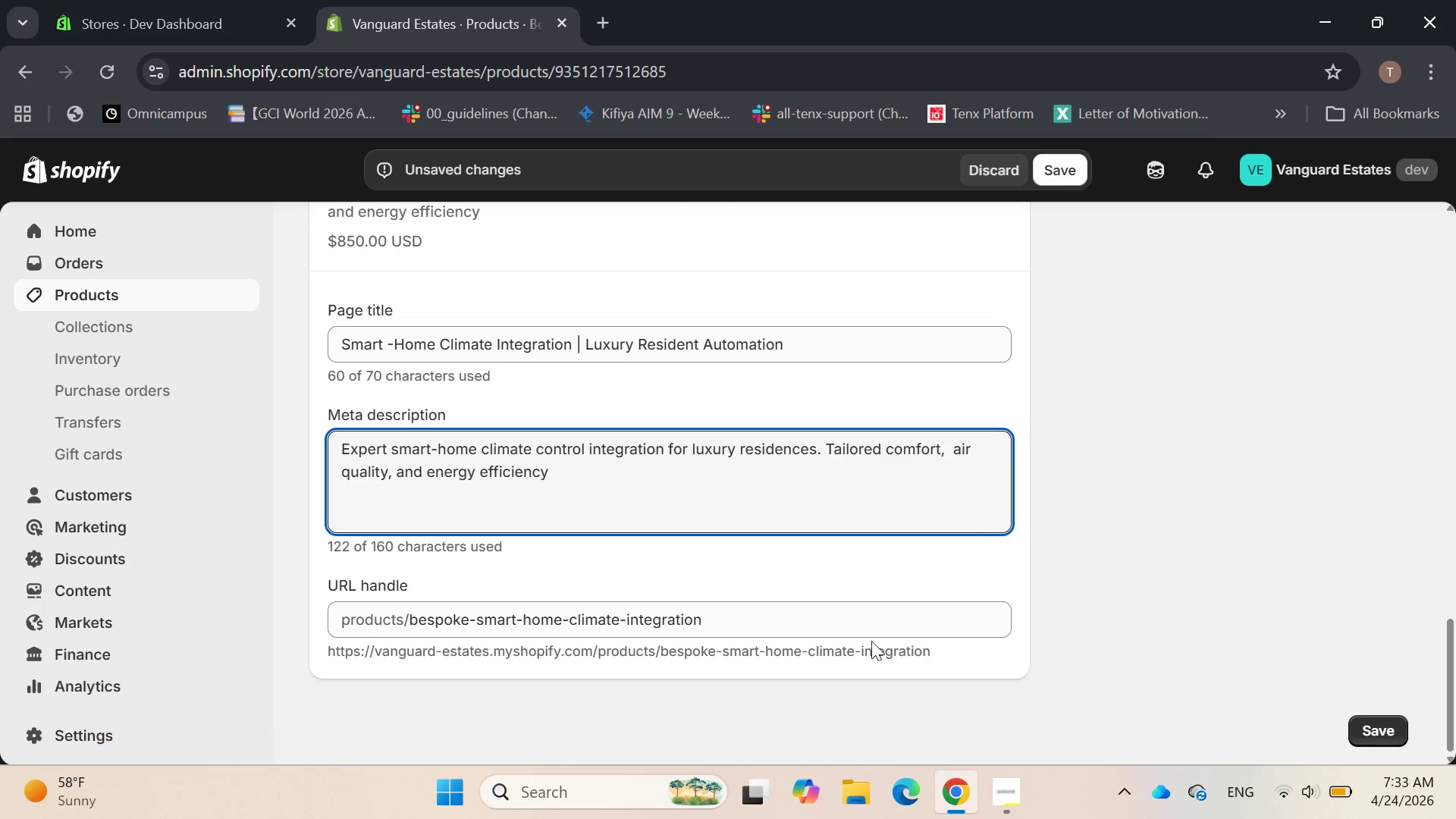 
key(Backspace)
 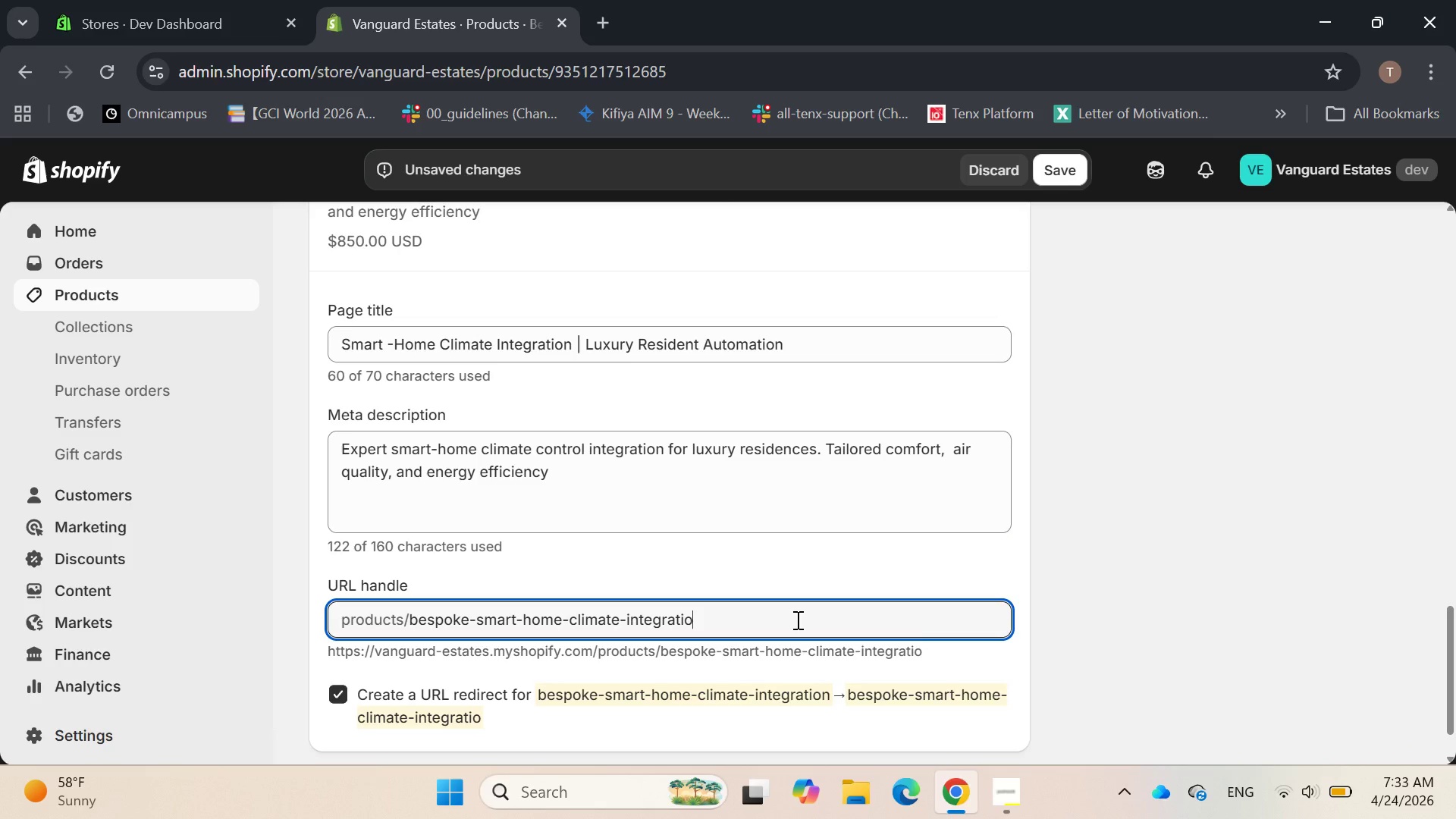 
key(Control+Z)
 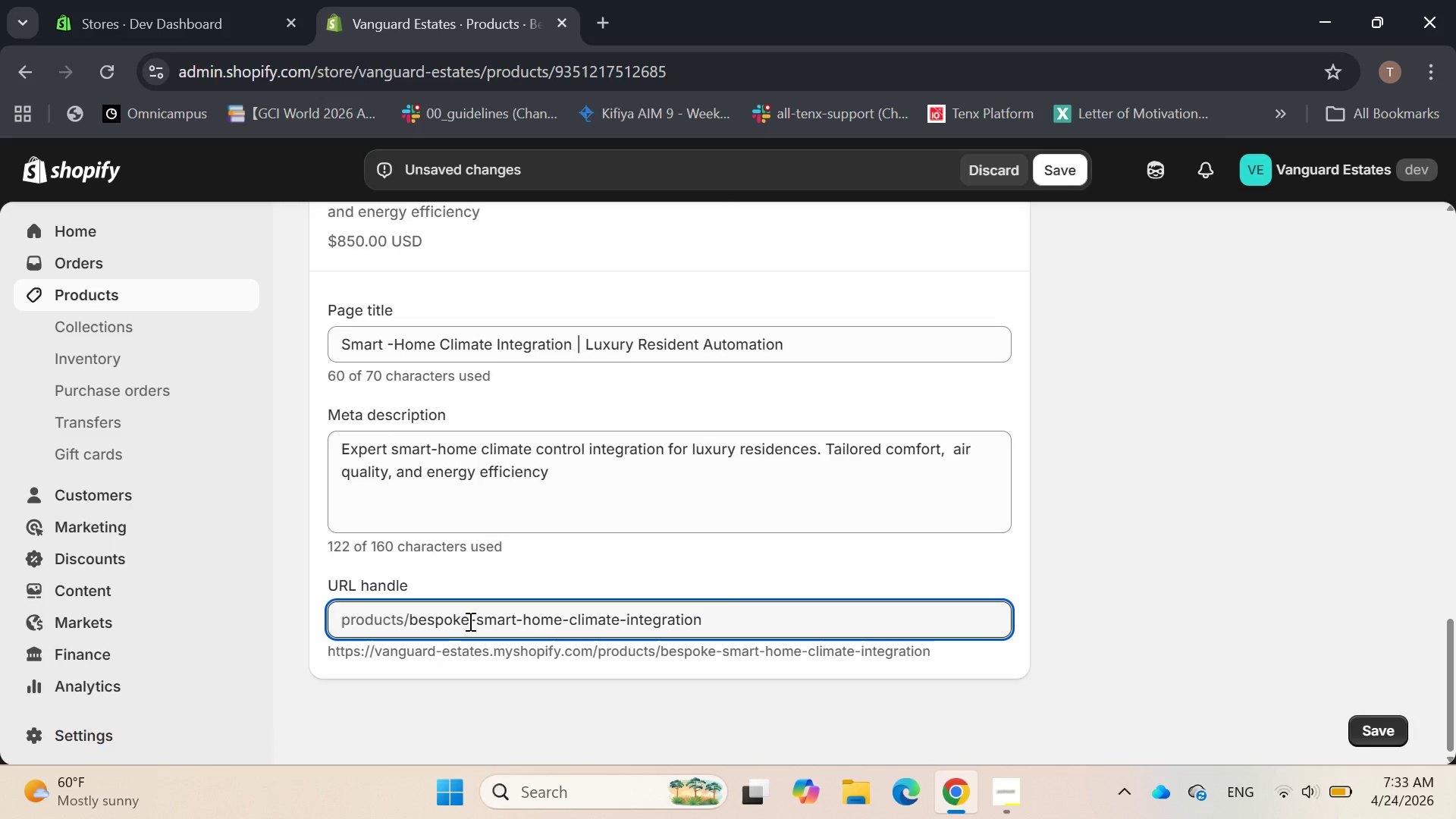 
wait(6.7)
 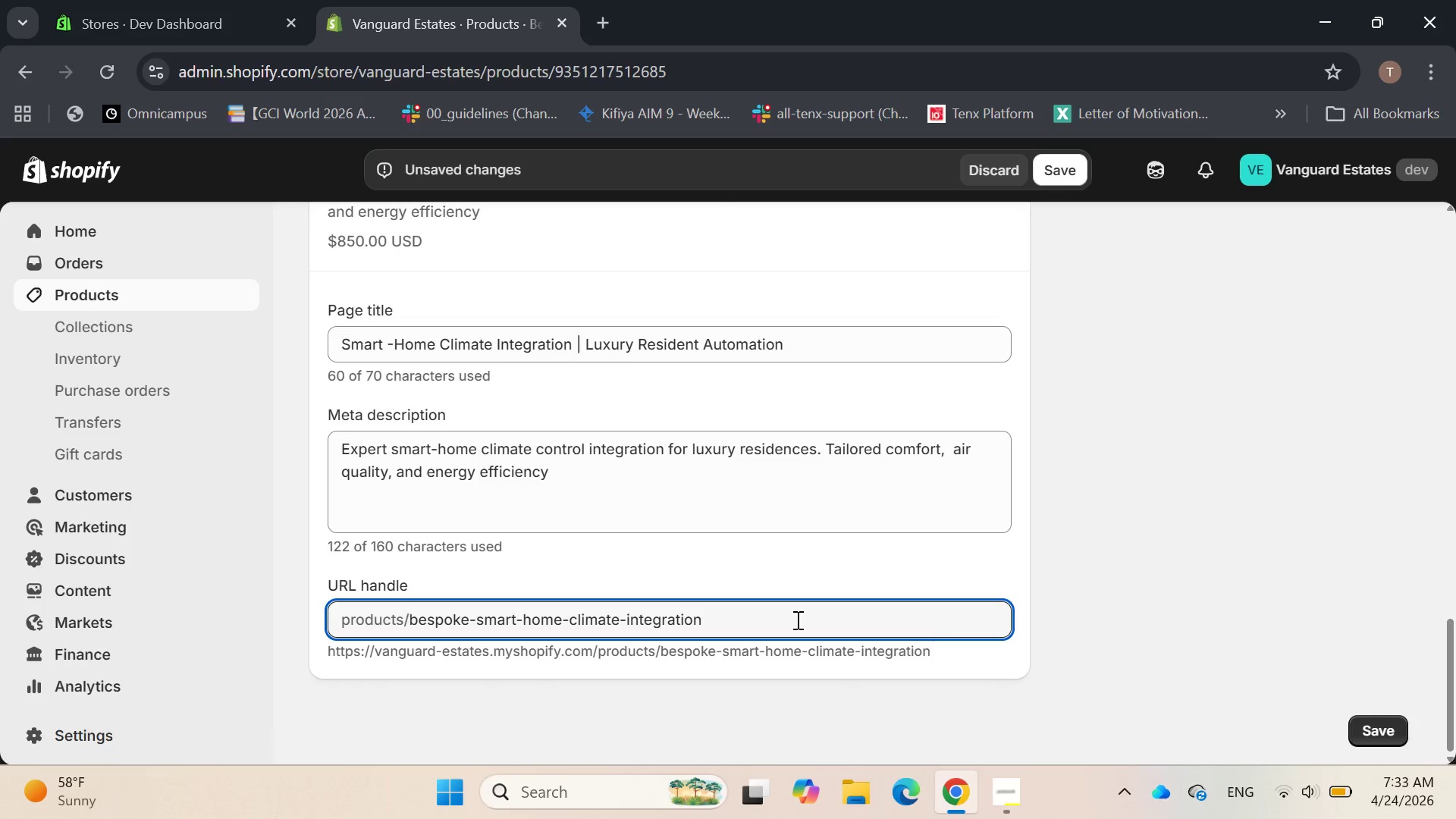 
key(Backspace)
 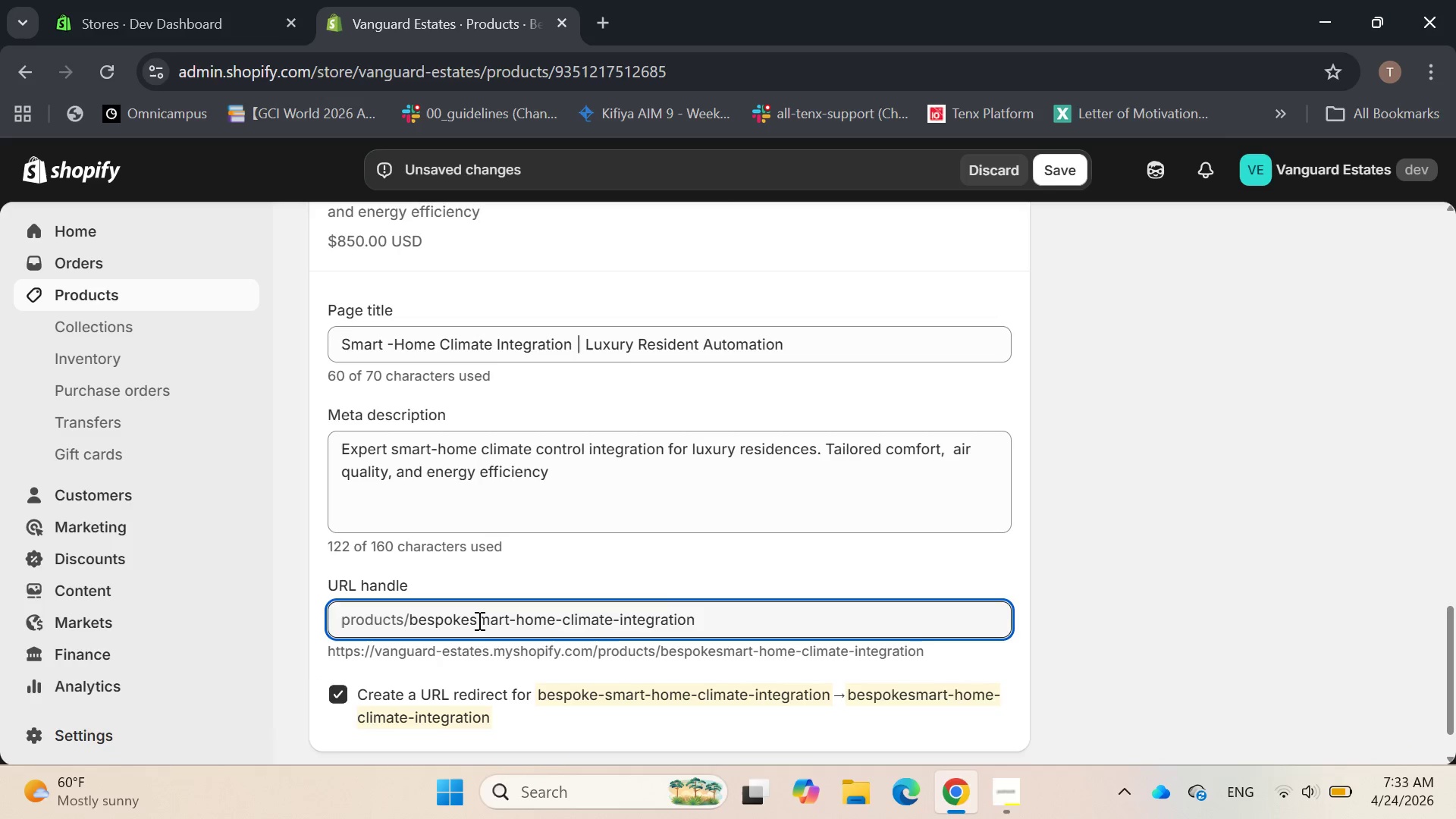 
key(Backspace)
 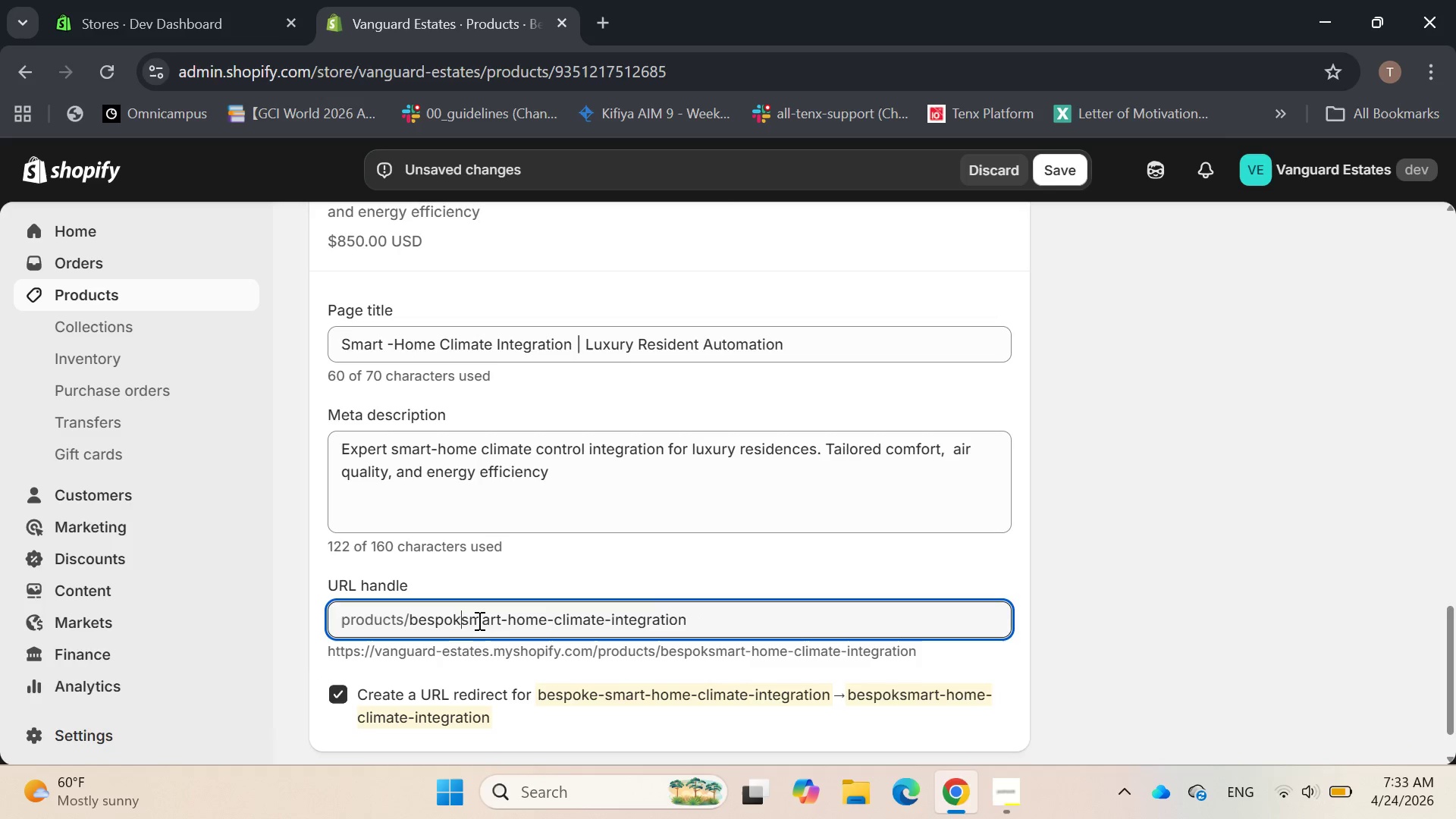 
key(Backspace)
 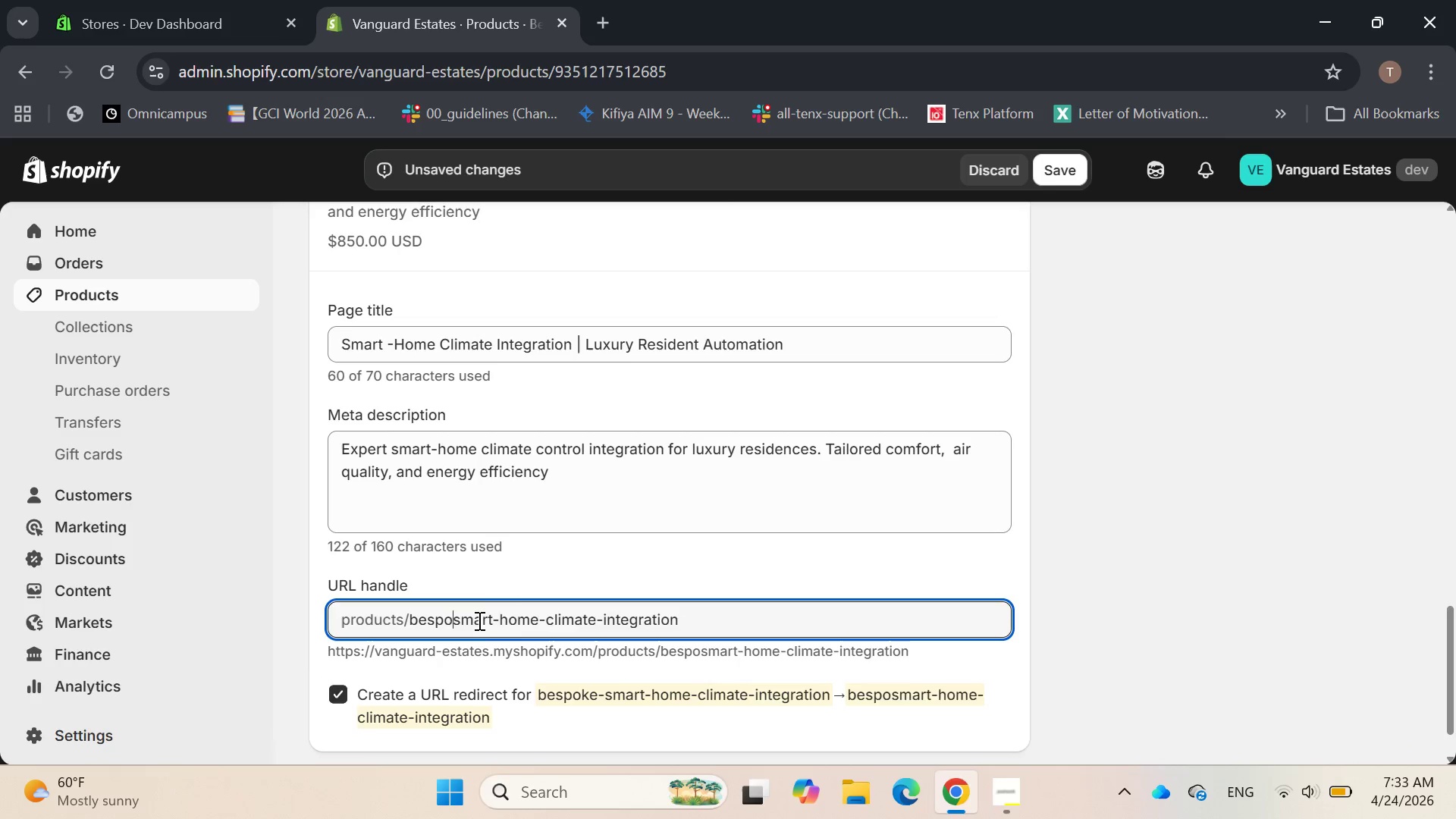 
key(Backspace)
 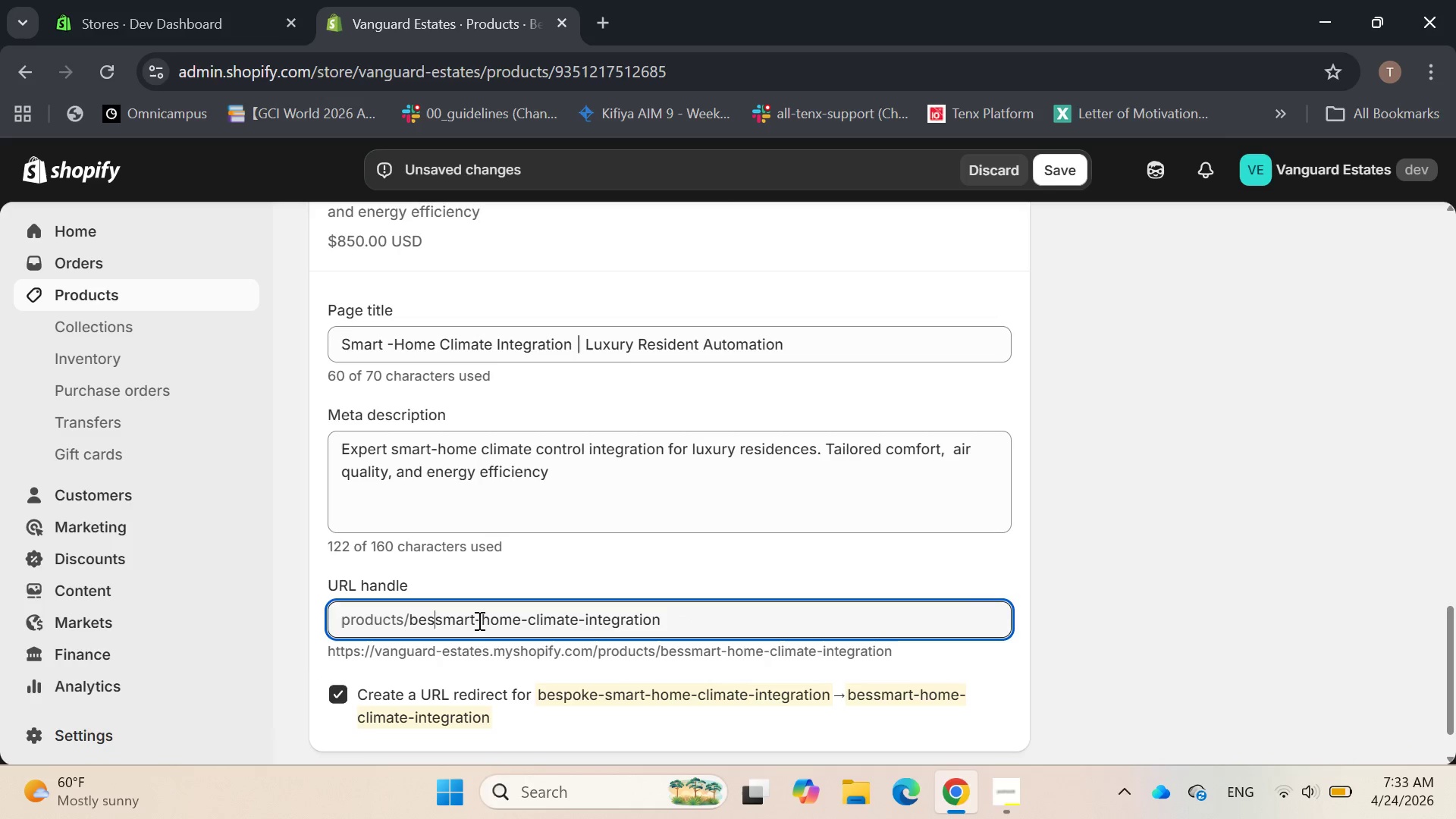 
key(Backspace)
 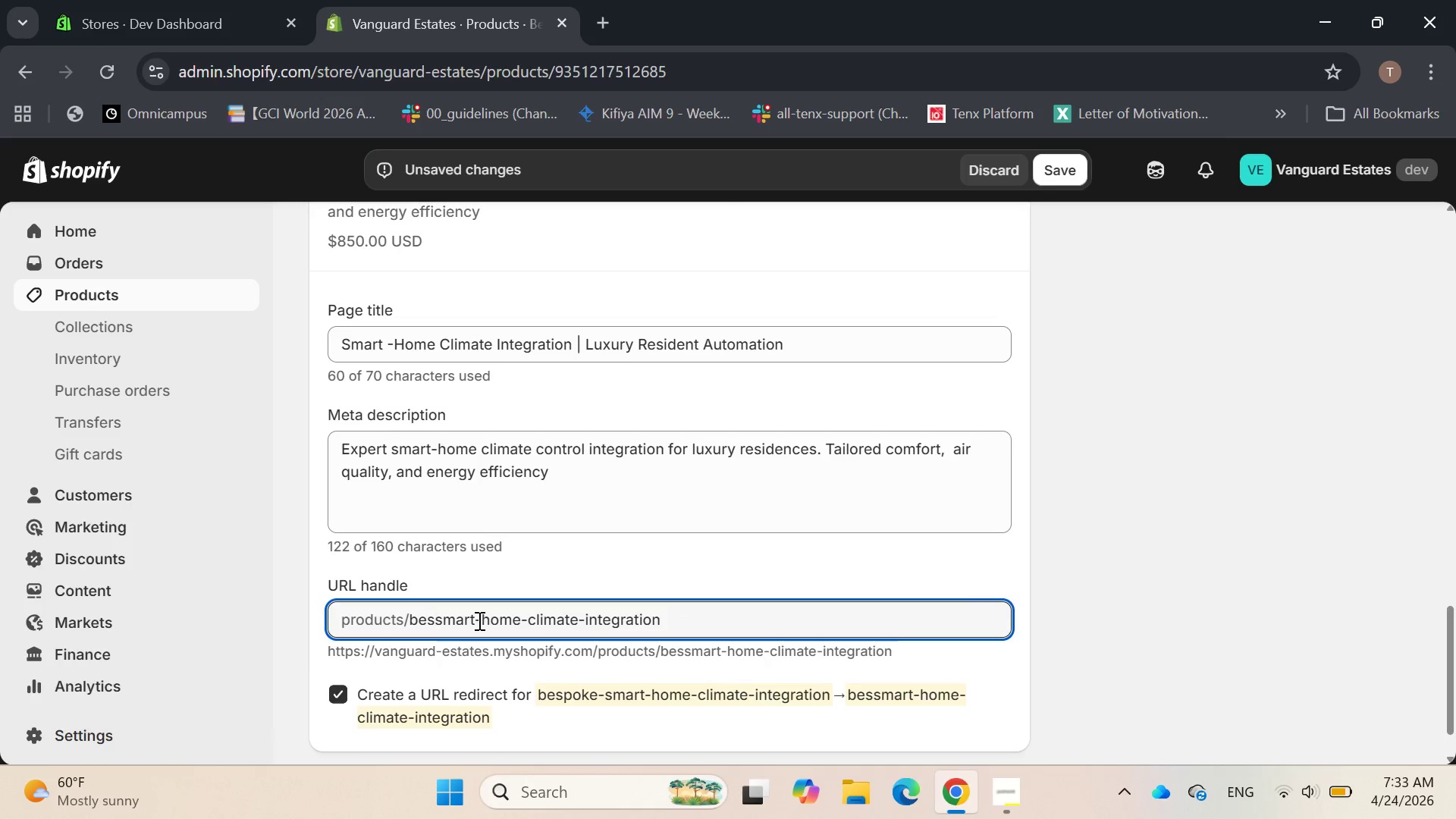 
key(Backspace)
 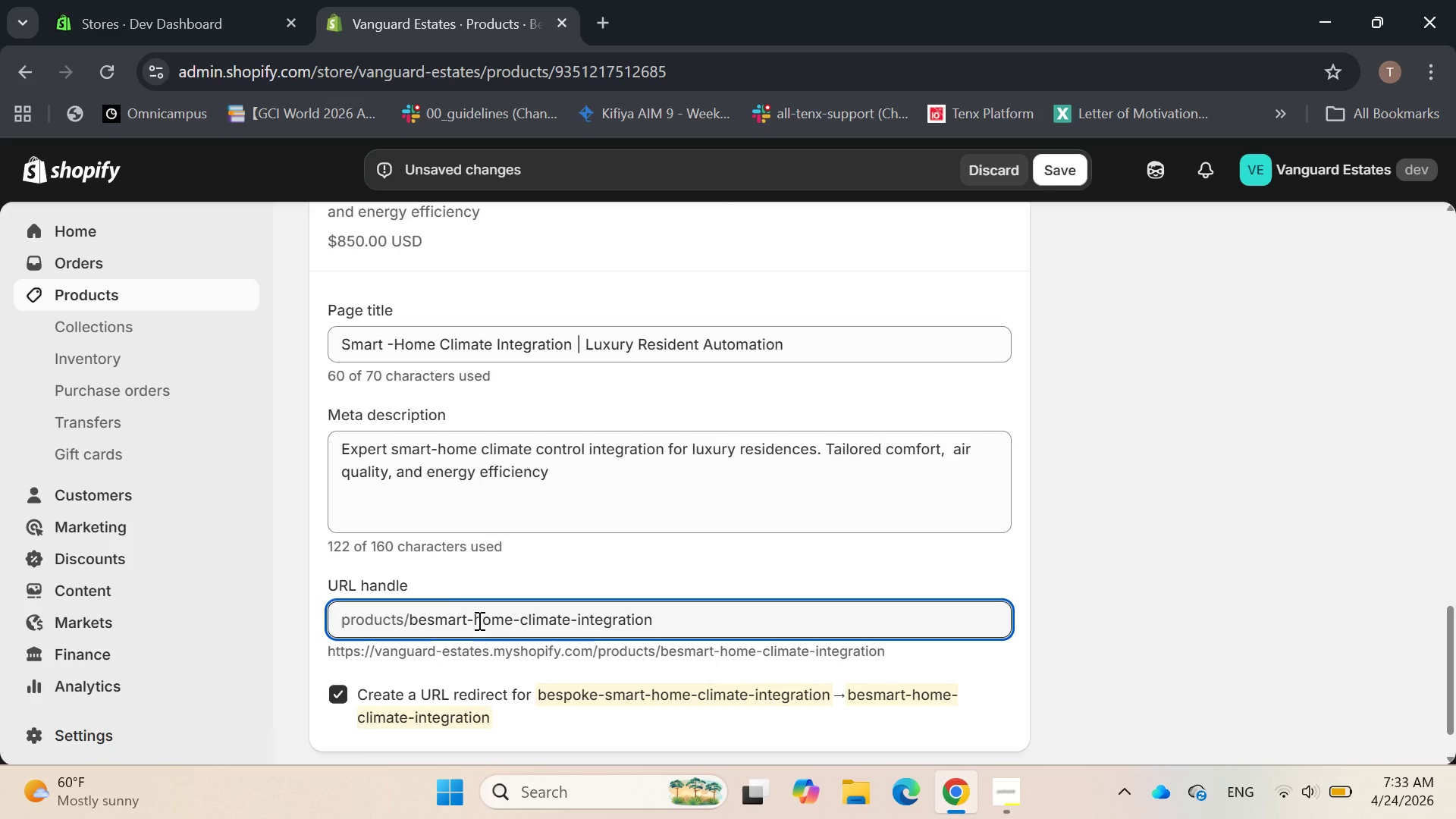 
key(Backspace)
 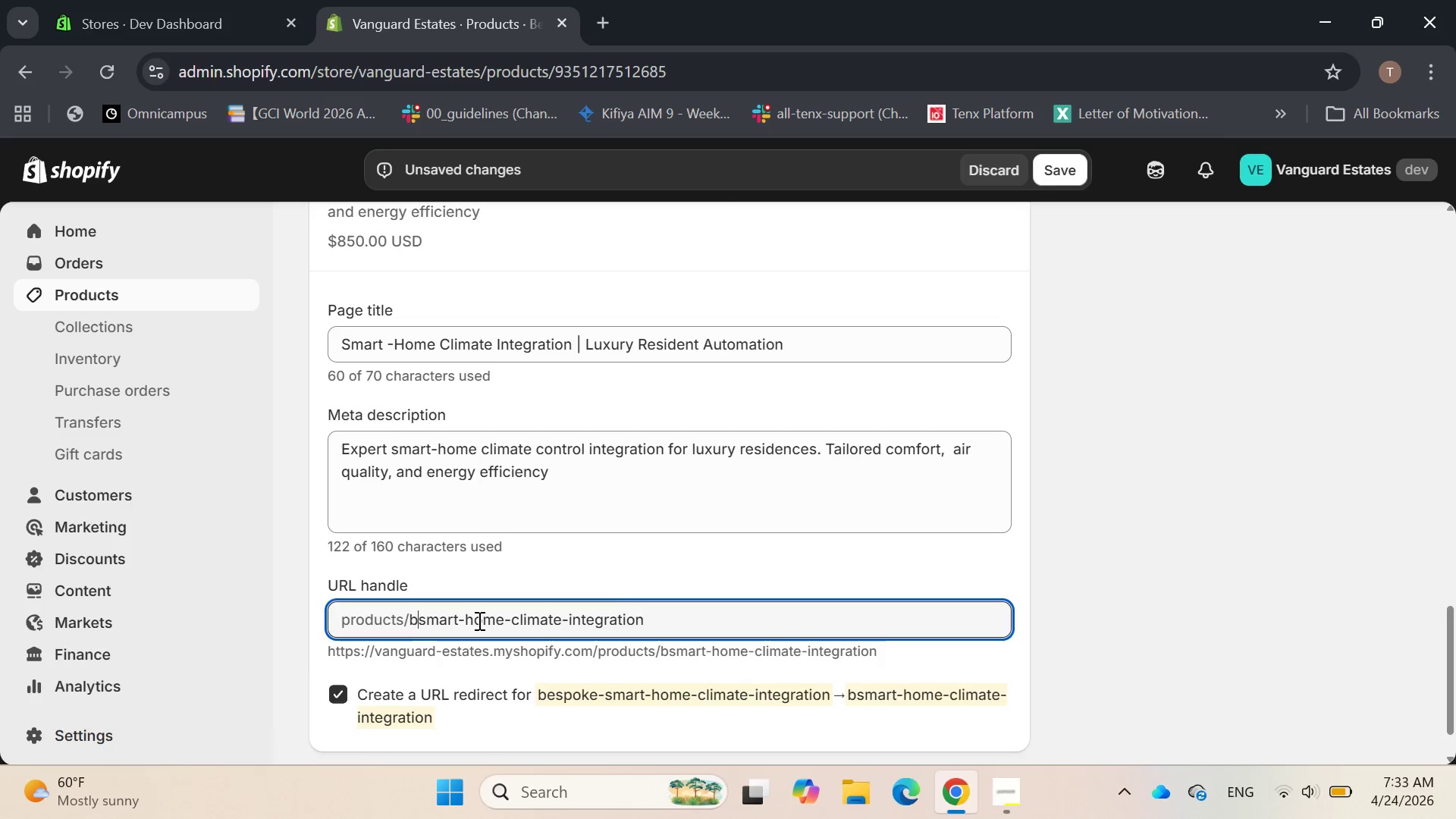 
key(Backspace)
 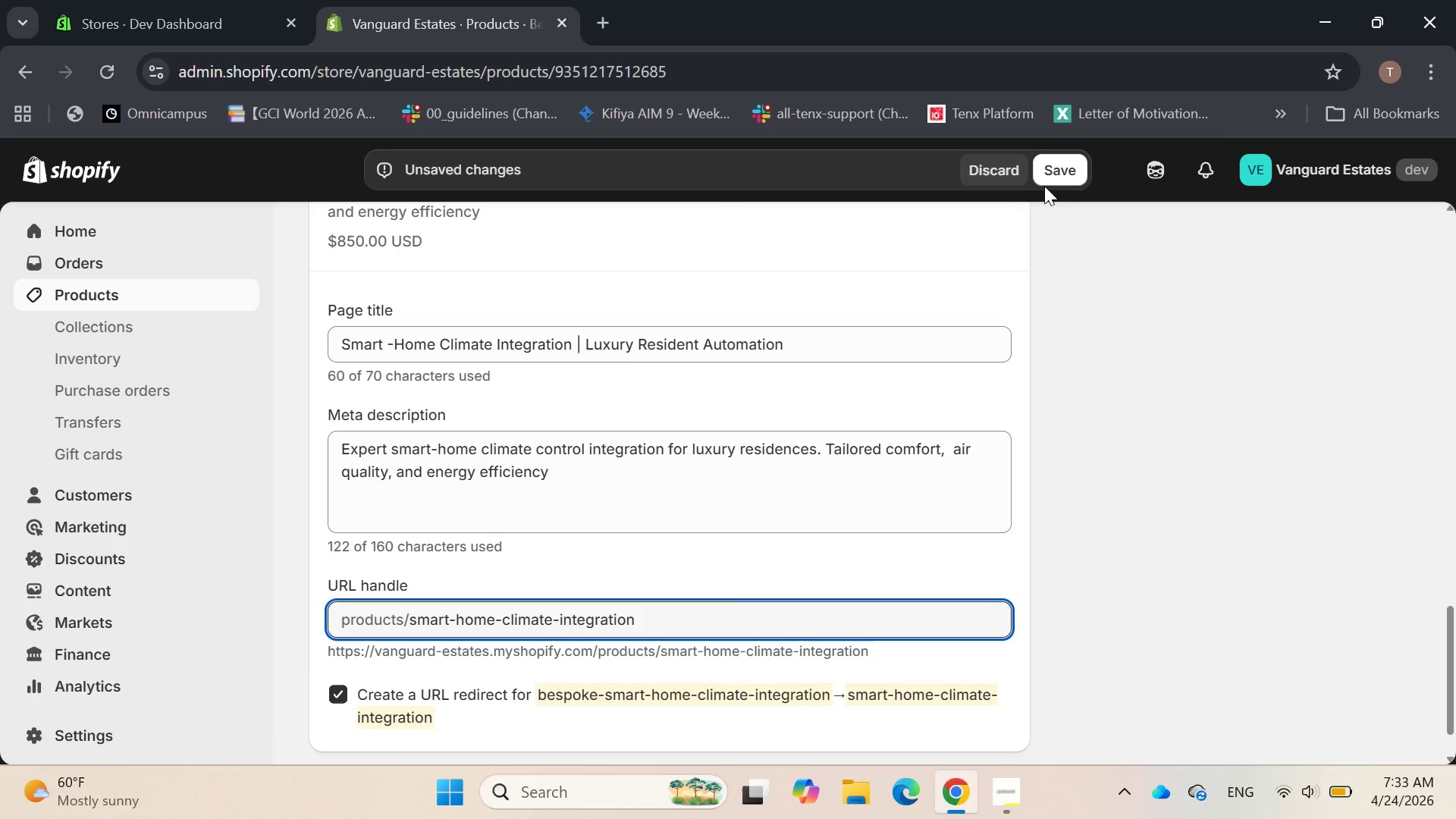 
left_click([1063, 151])
 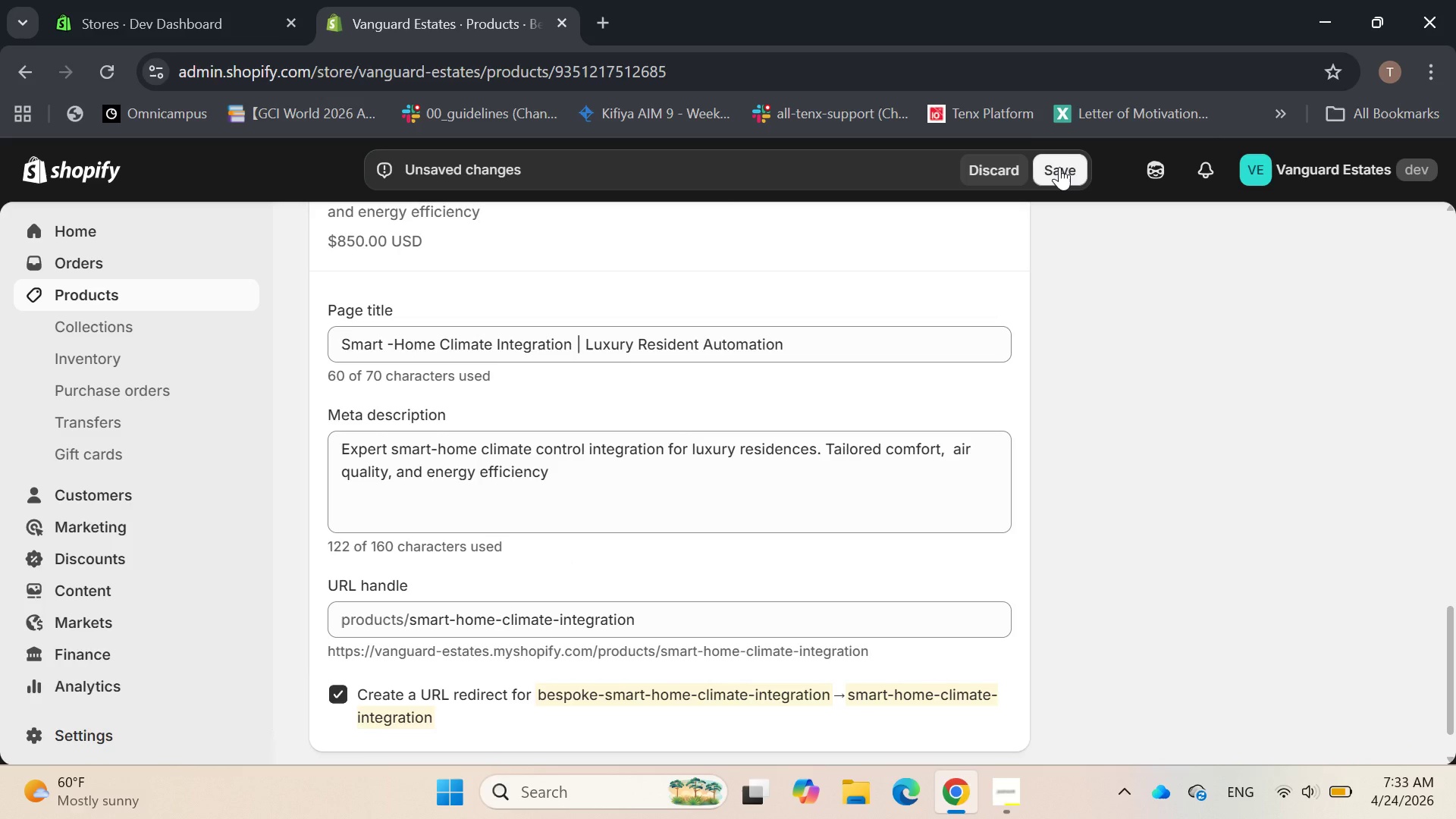 
left_click([1059, 167])
 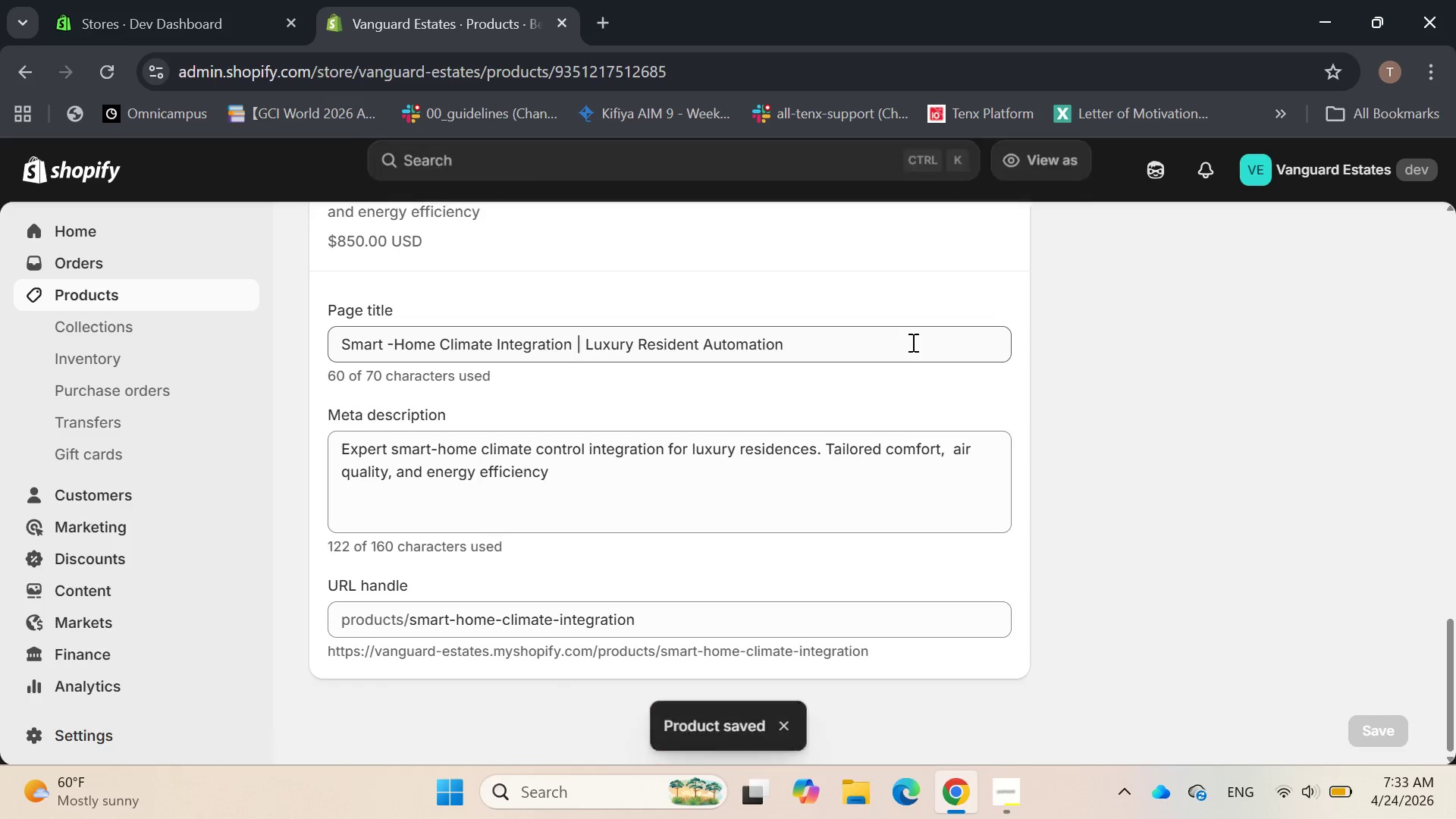 
wait(5.22)
 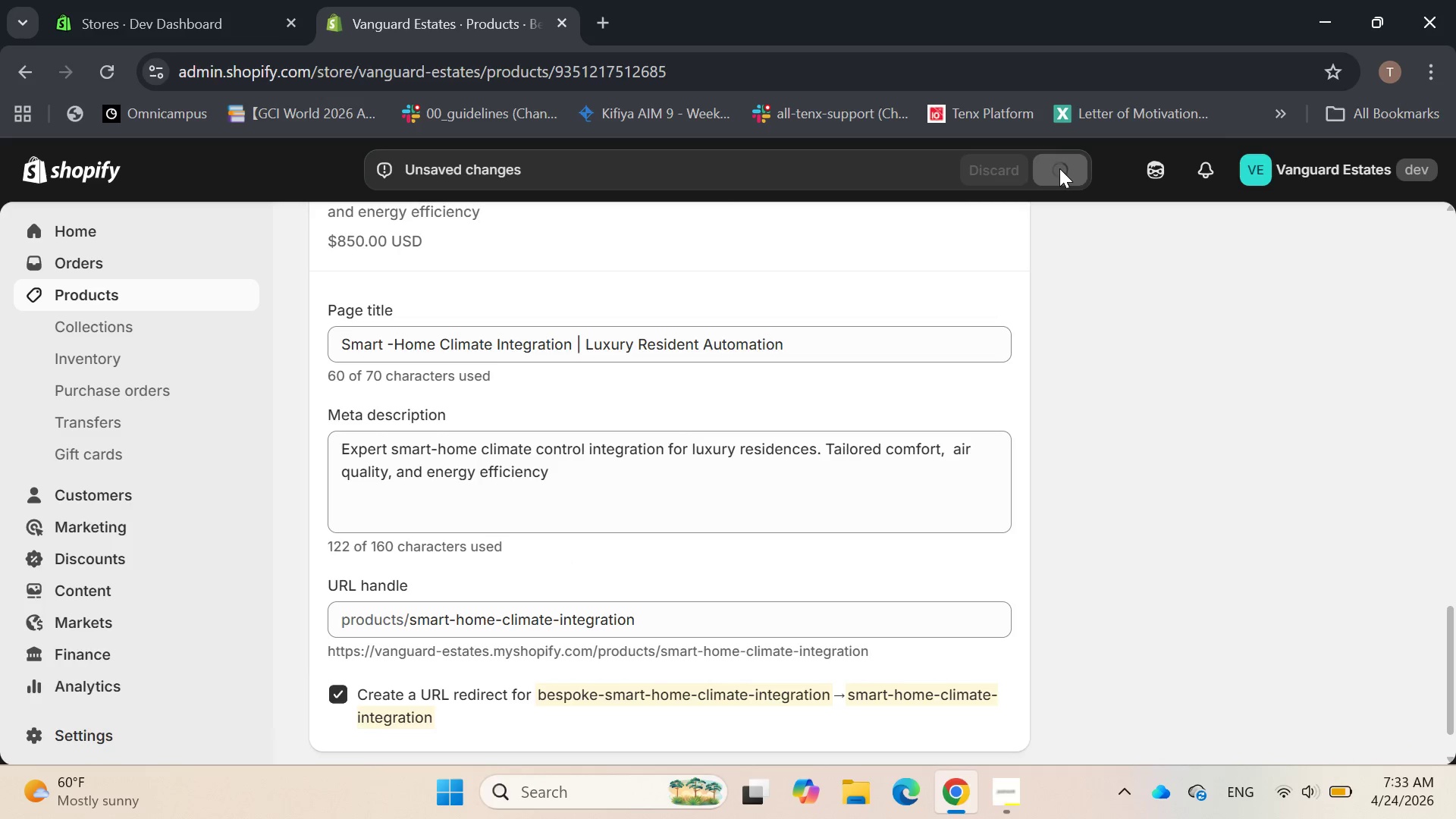 
scroll: coordinate [912, 342], scroll_direction: none, amount: 0.0
 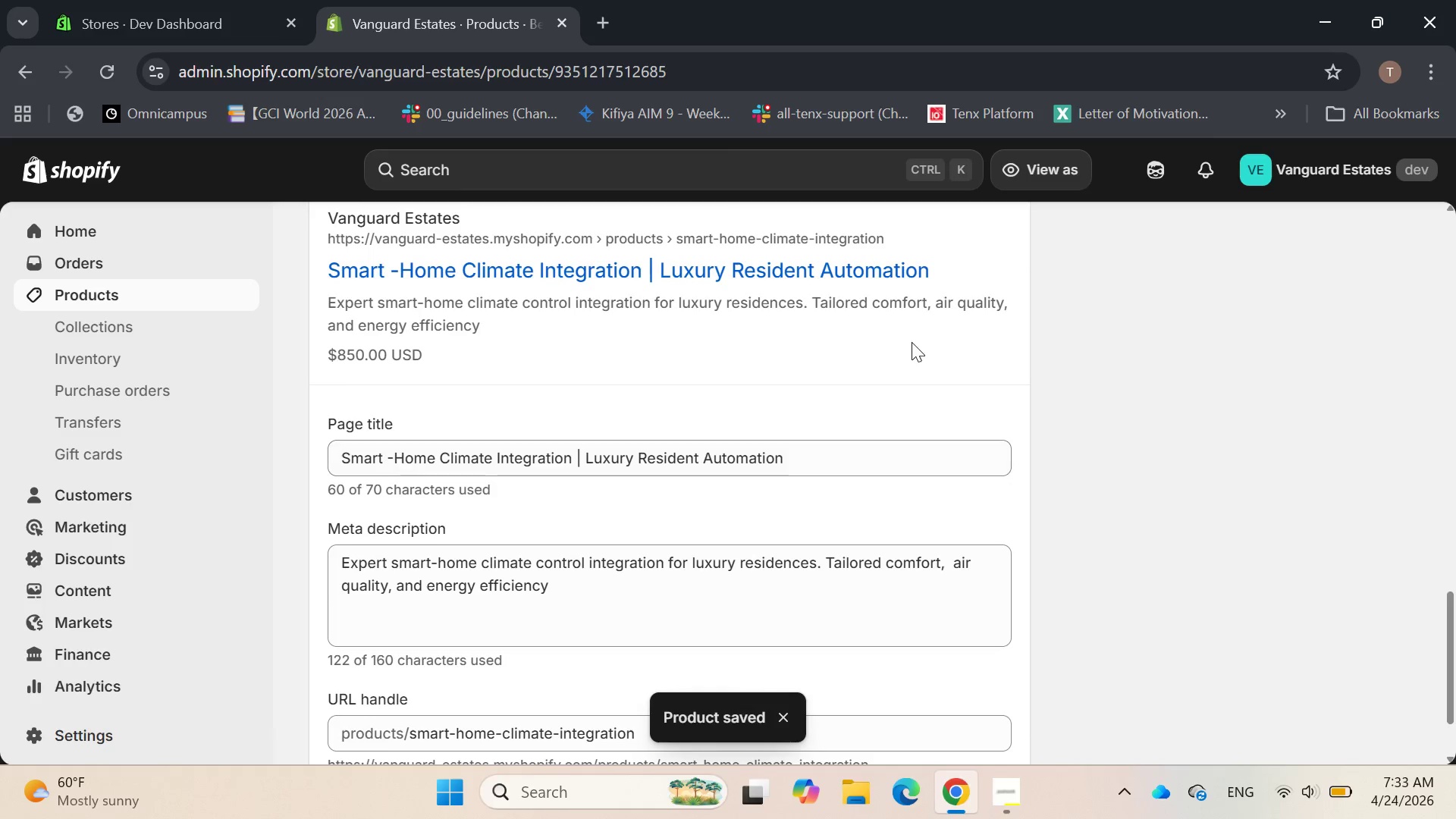 
scroll: coordinate [912, 342], scroll_direction: down, amount: 1.0
 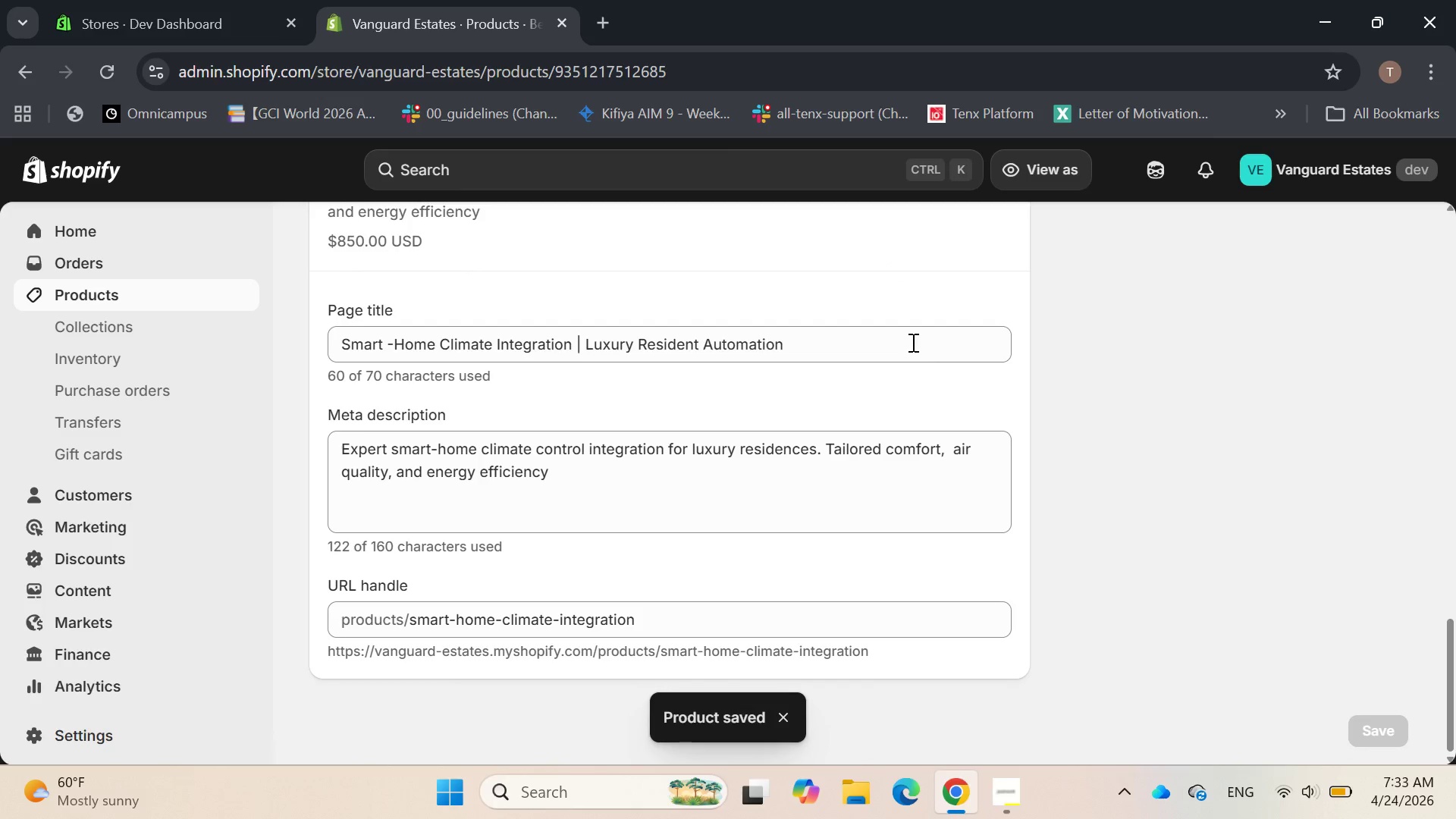 
scroll: coordinate [912, 342], scroll_direction: up, amount: 19.0
 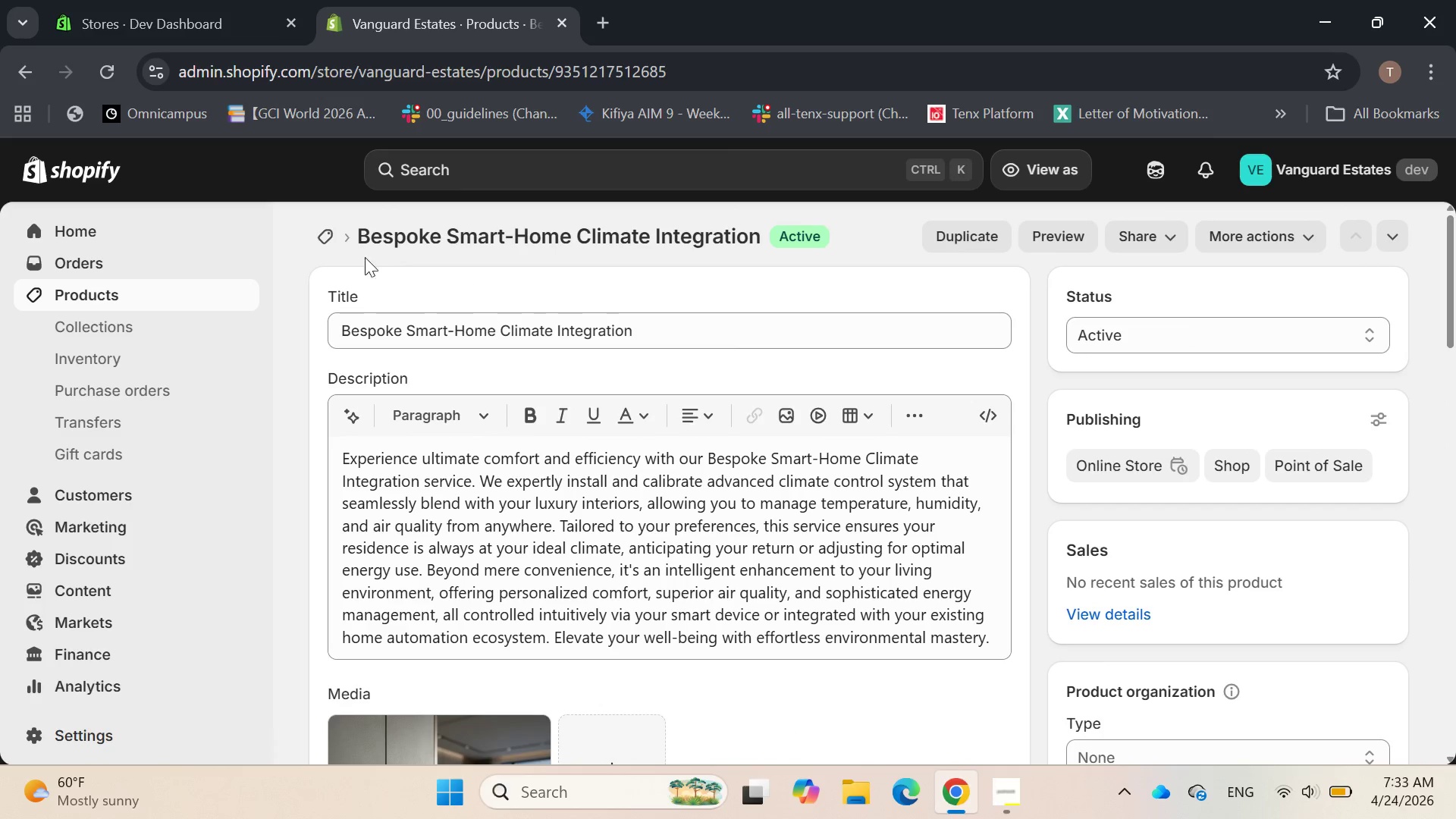 
mouse_move([341, 243])
 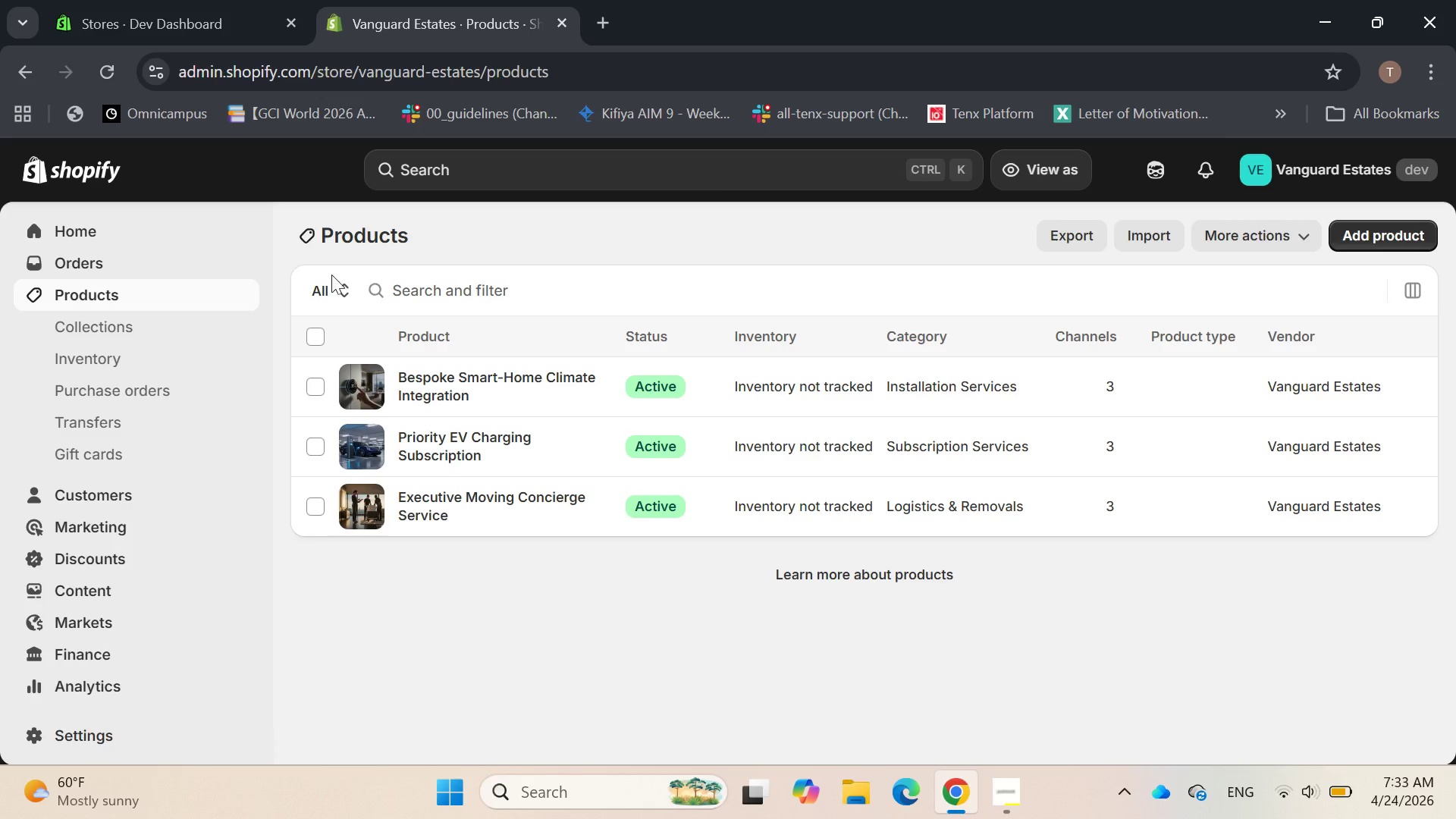 
left_click([168, 324])
 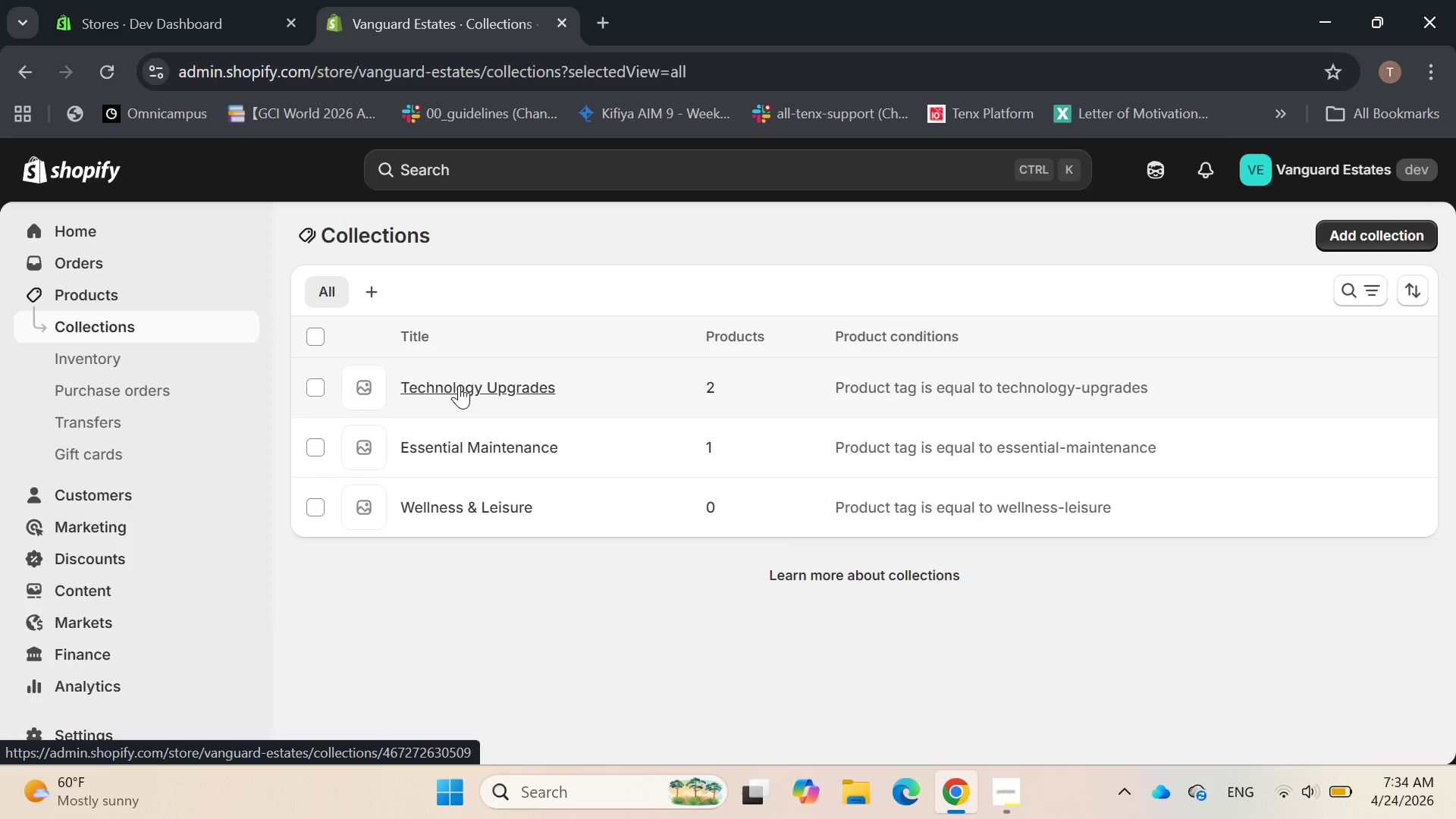 
wait(7.2)
 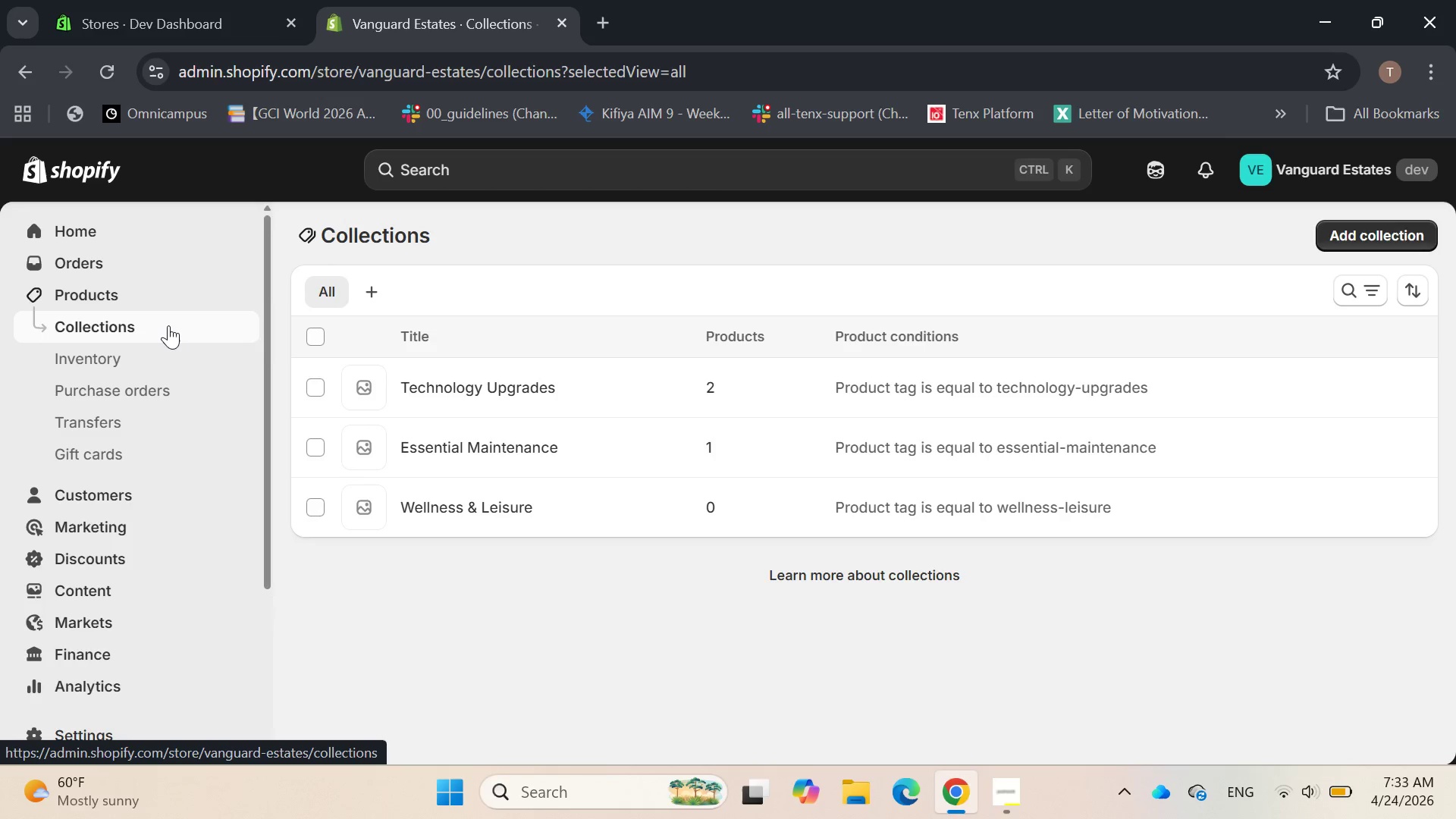 
scroll: coordinate [661, 386], scroll_direction: down, amount: 4.0
 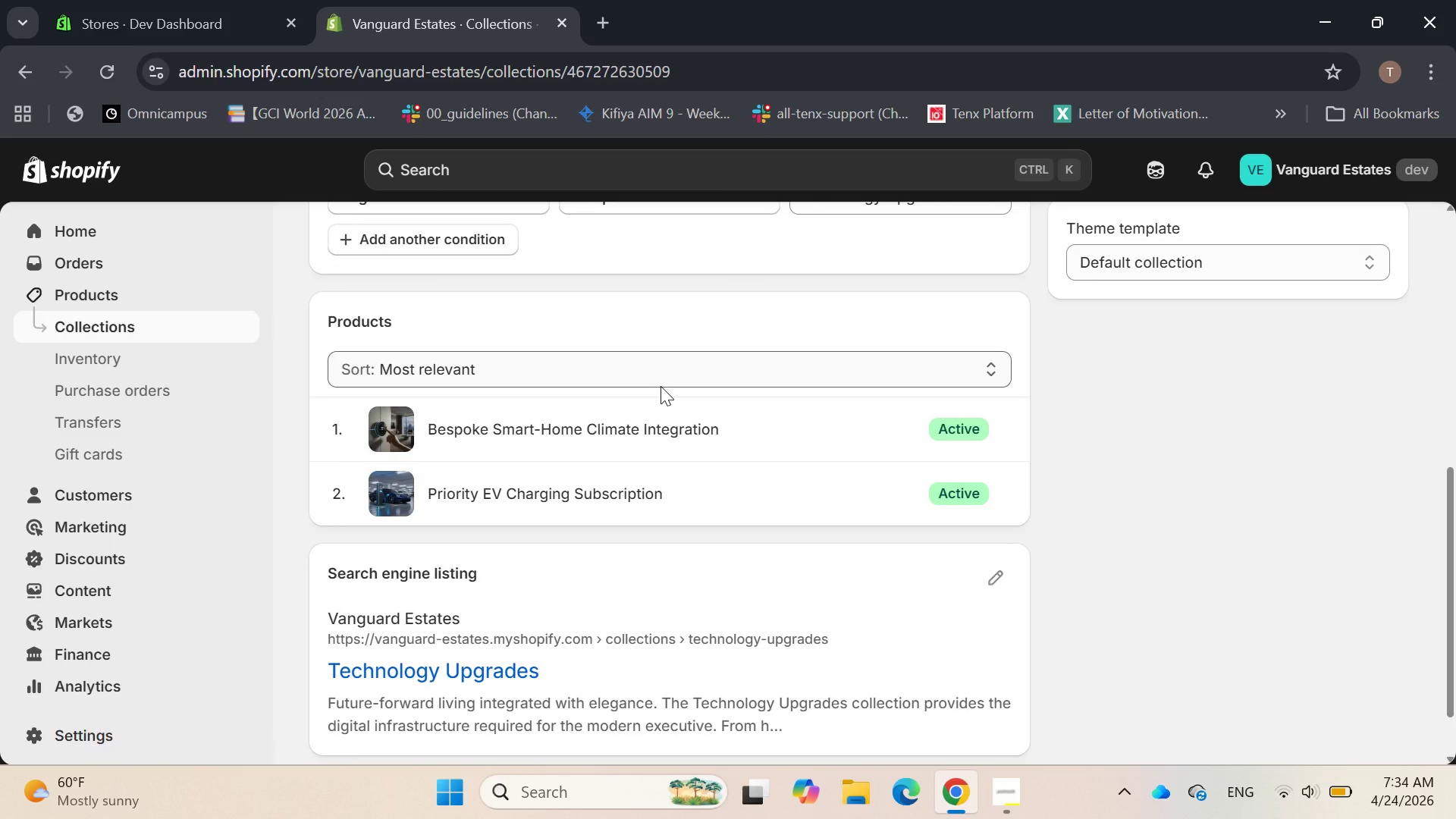 
scroll: coordinate [661, 381], scroll_direction: up, amount: 5.0
 